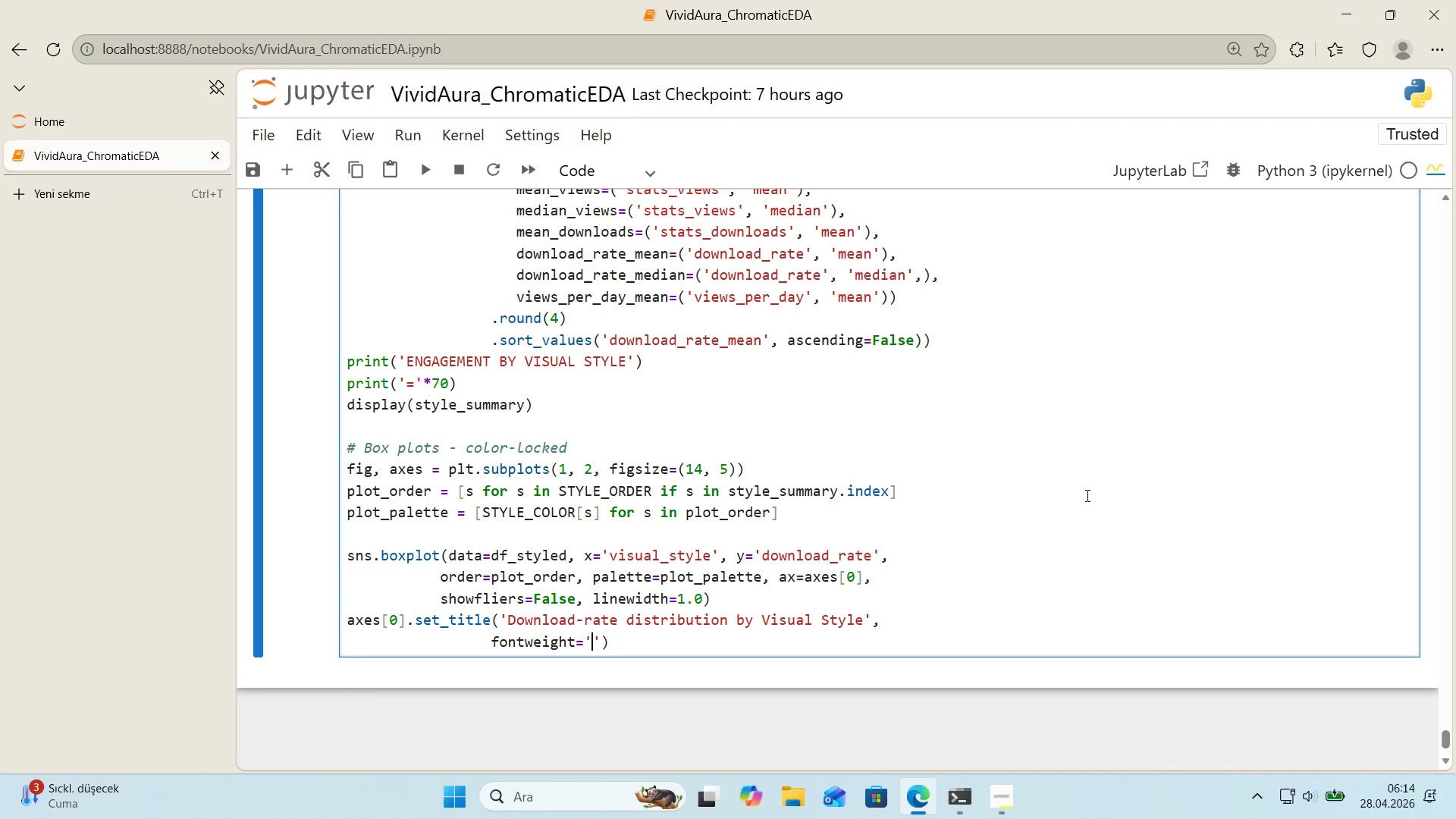 
type(bold)
 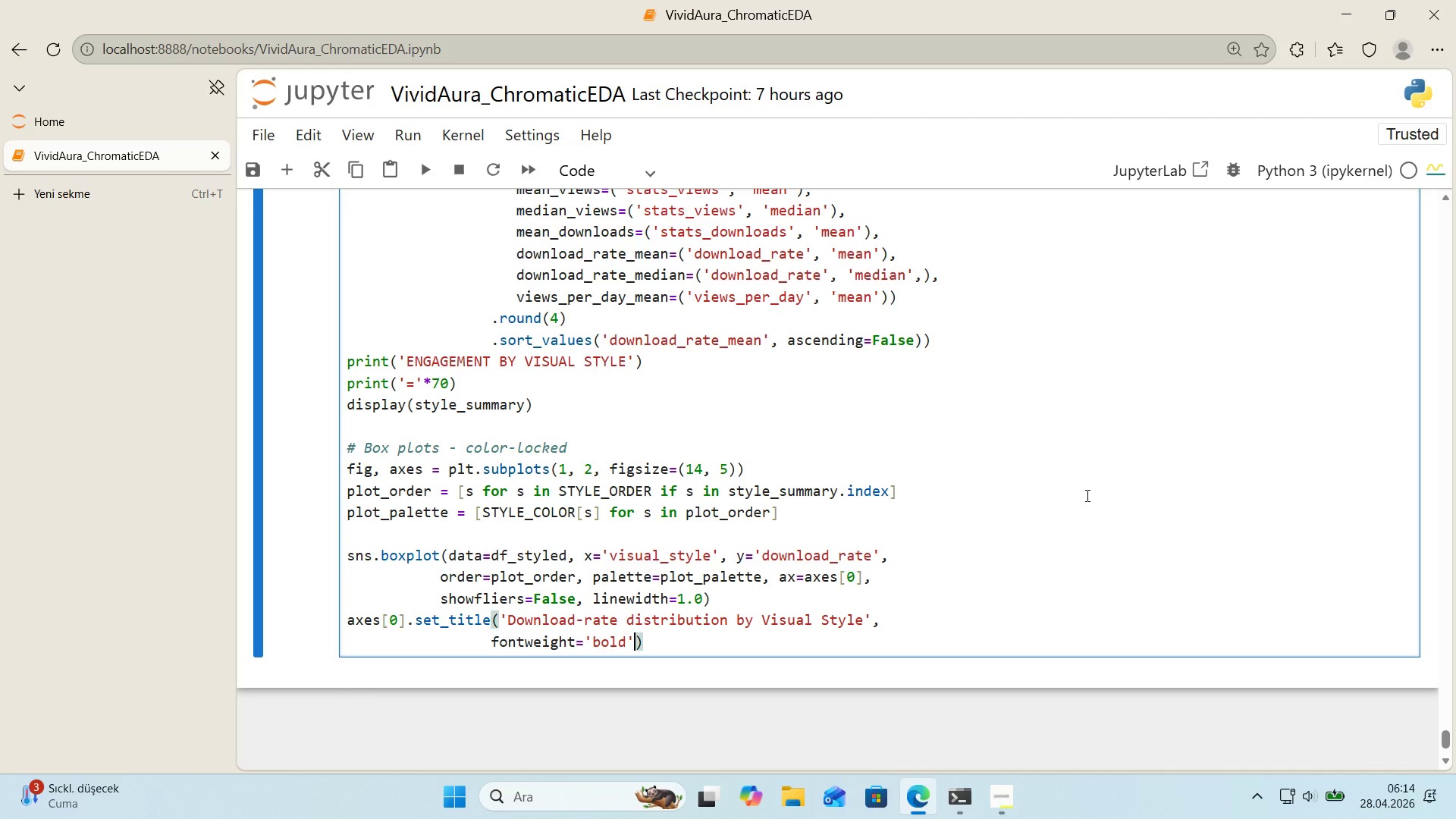 
key(ArrowRight)
 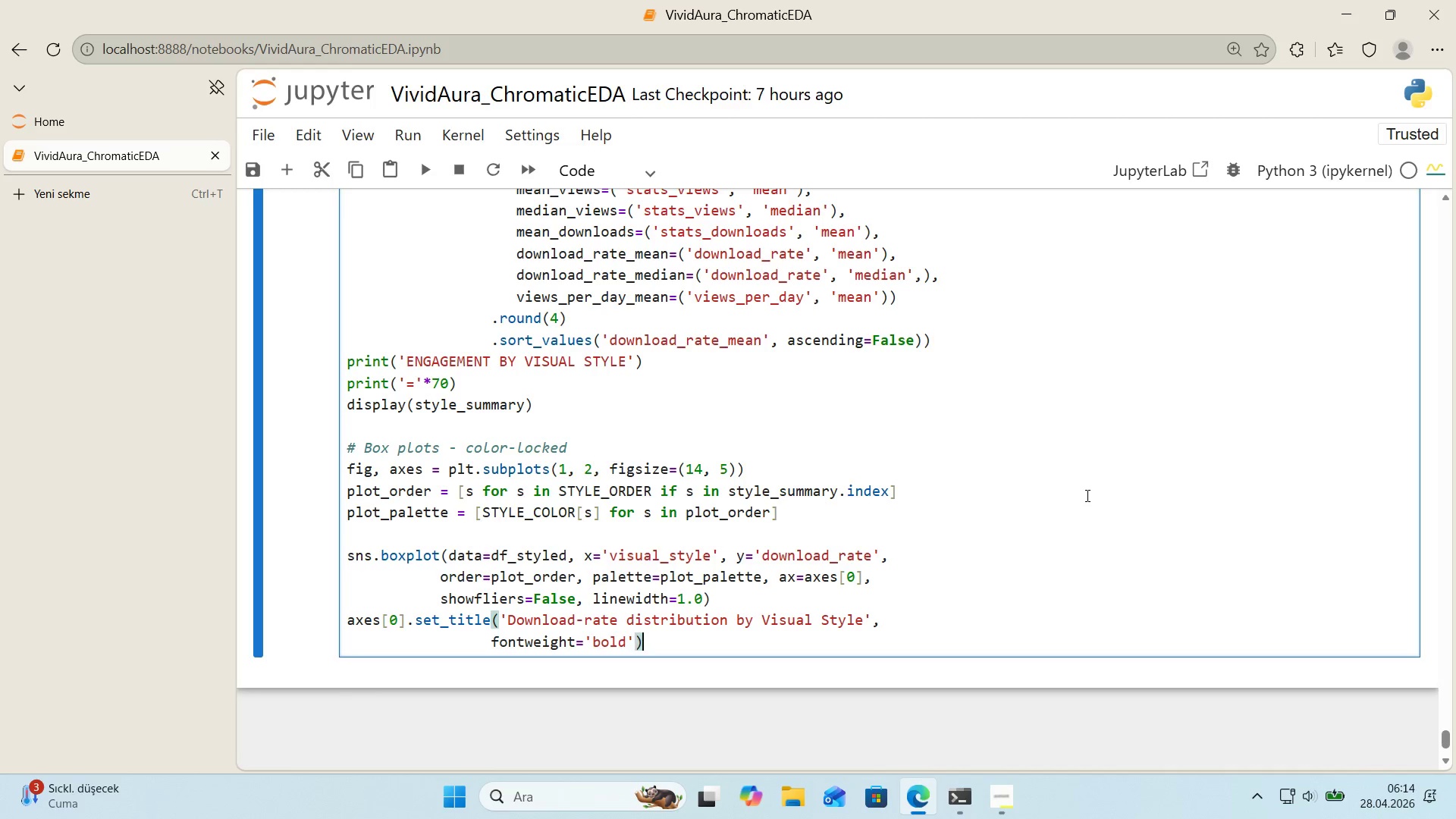 
key(ArrowRight)
 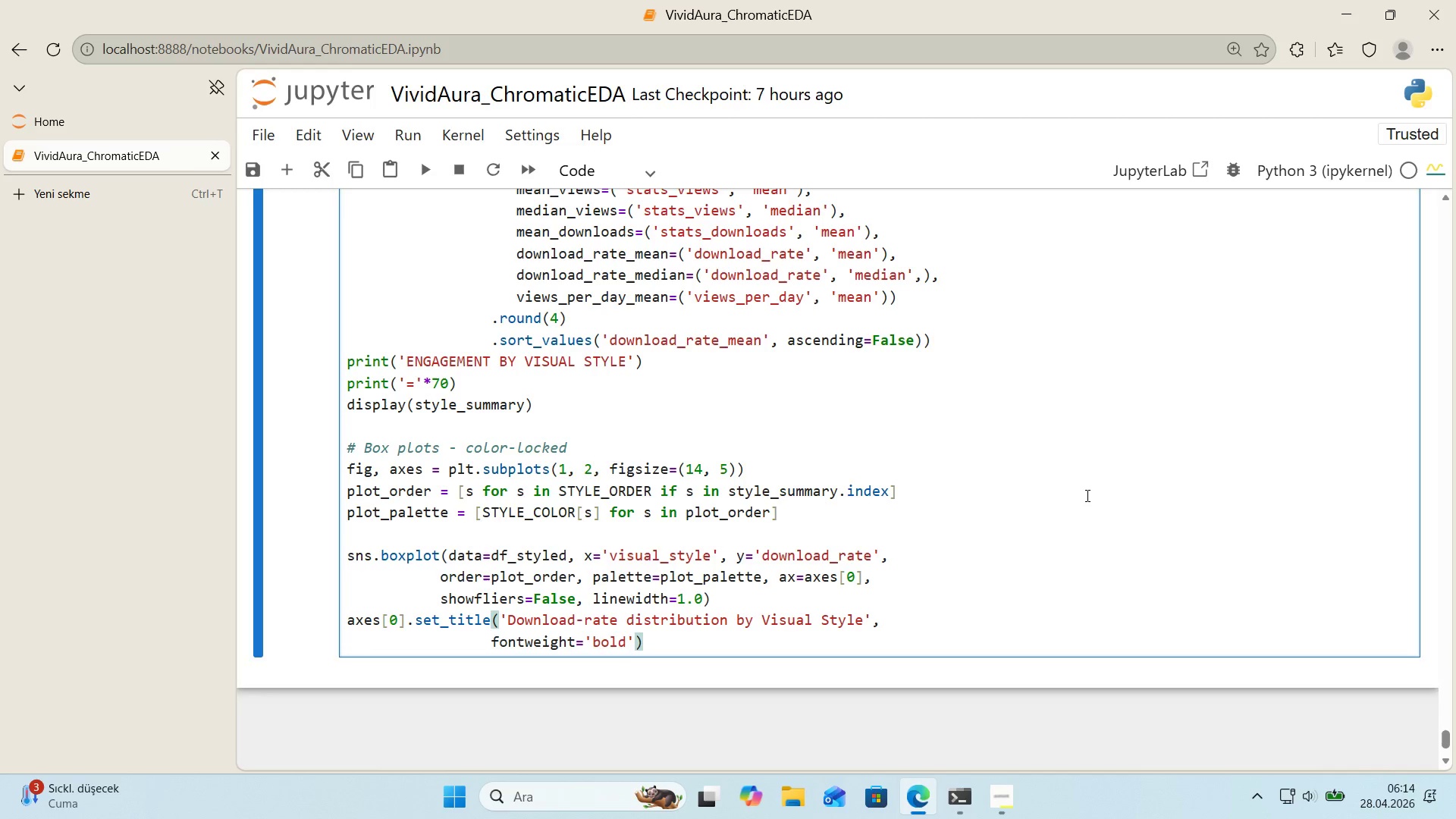 
key(Enter)
 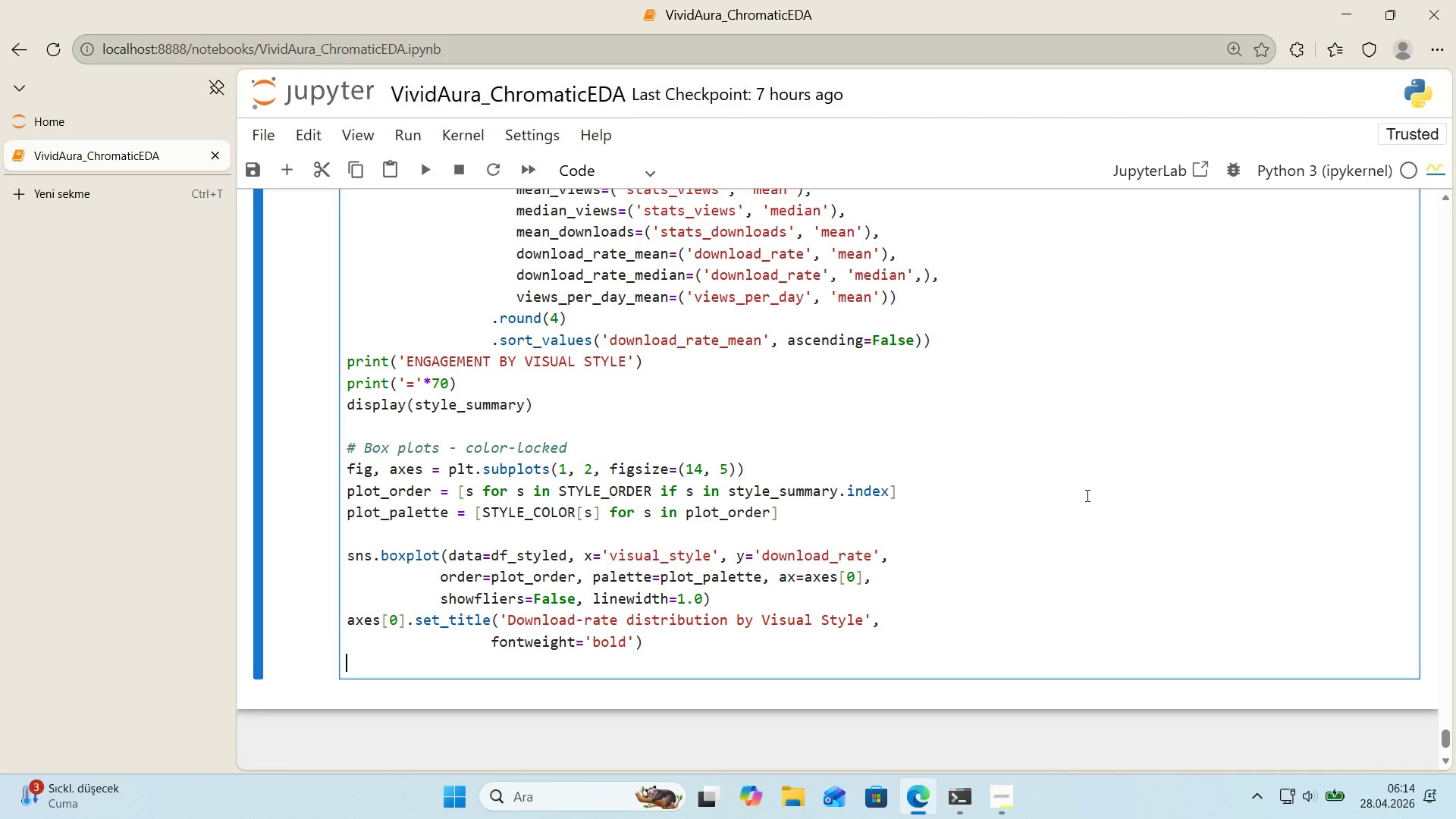 
type(aa)
key(Backspace)
type(xes)
 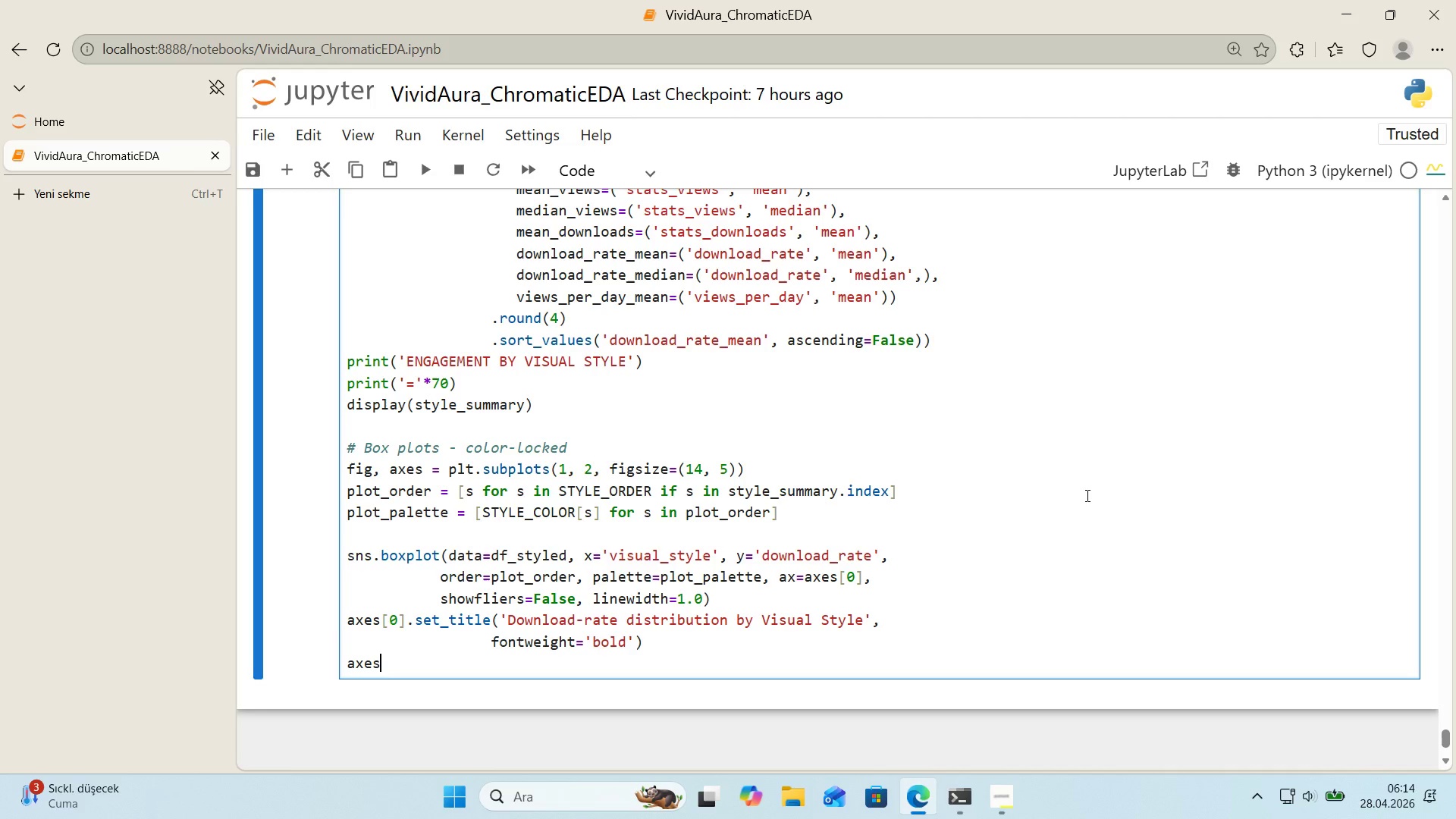 
key(Alt+Control+8)
 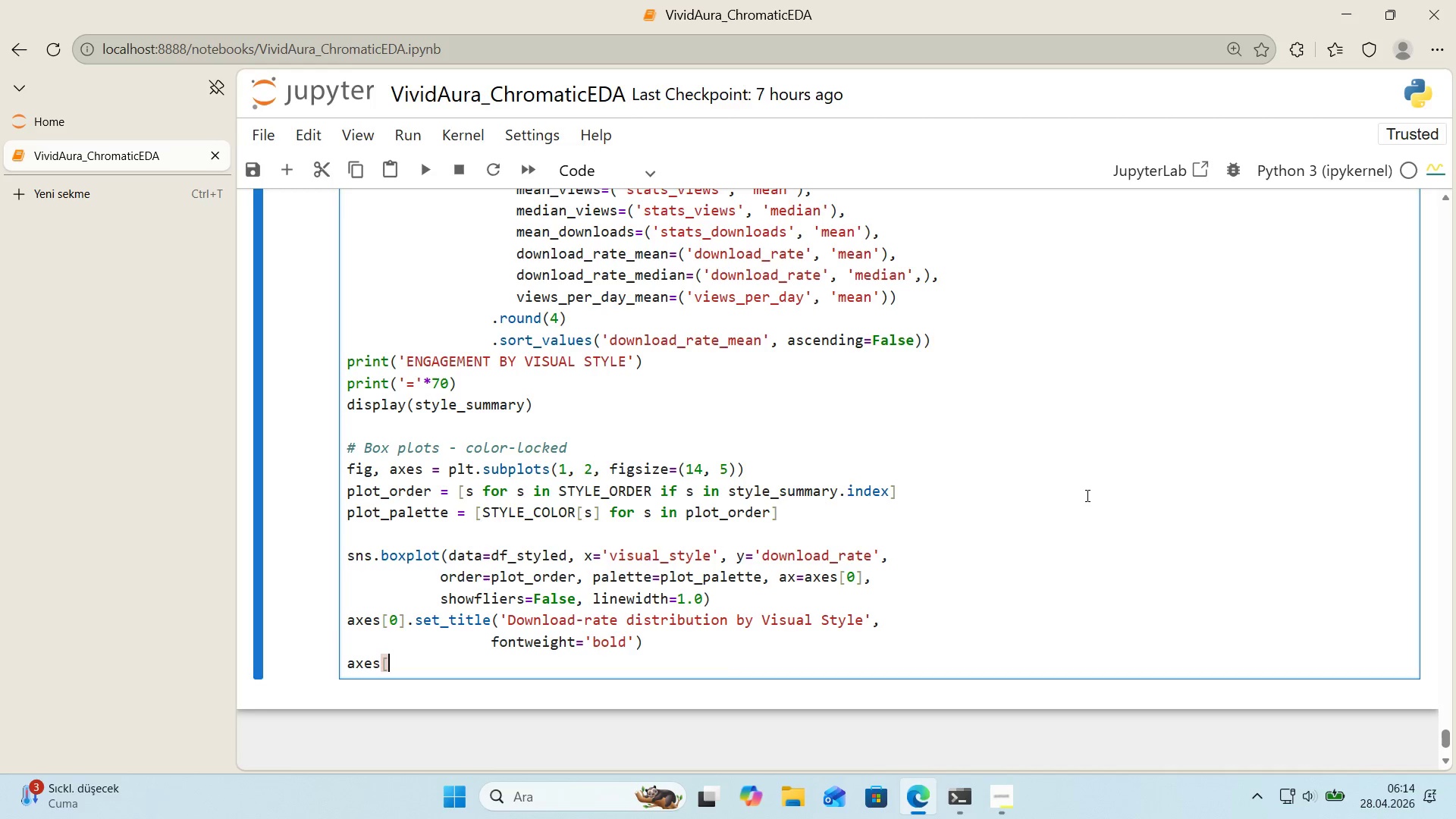 
key(Alt+Control+9)
 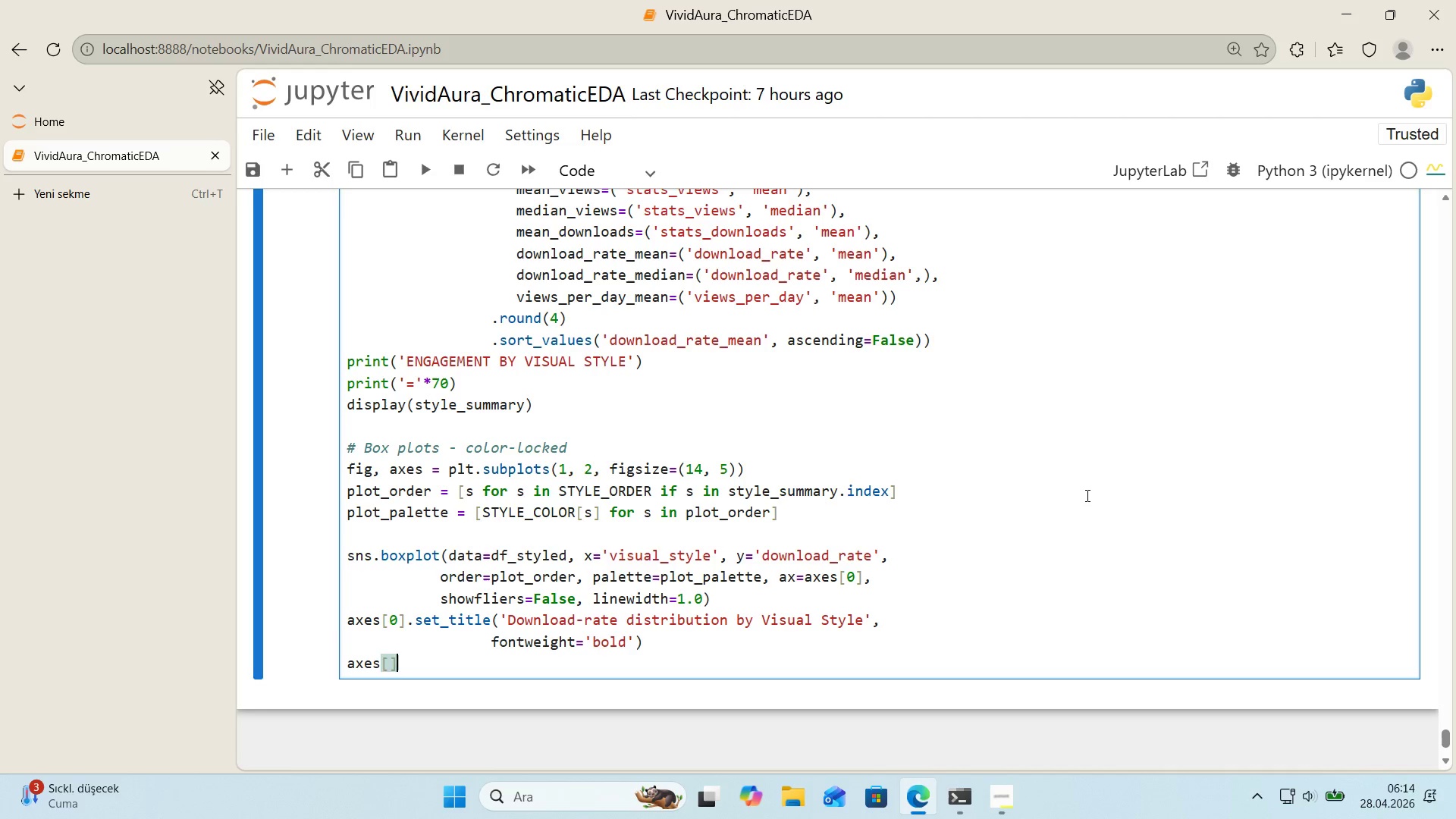 
key(ArrowLeft)
 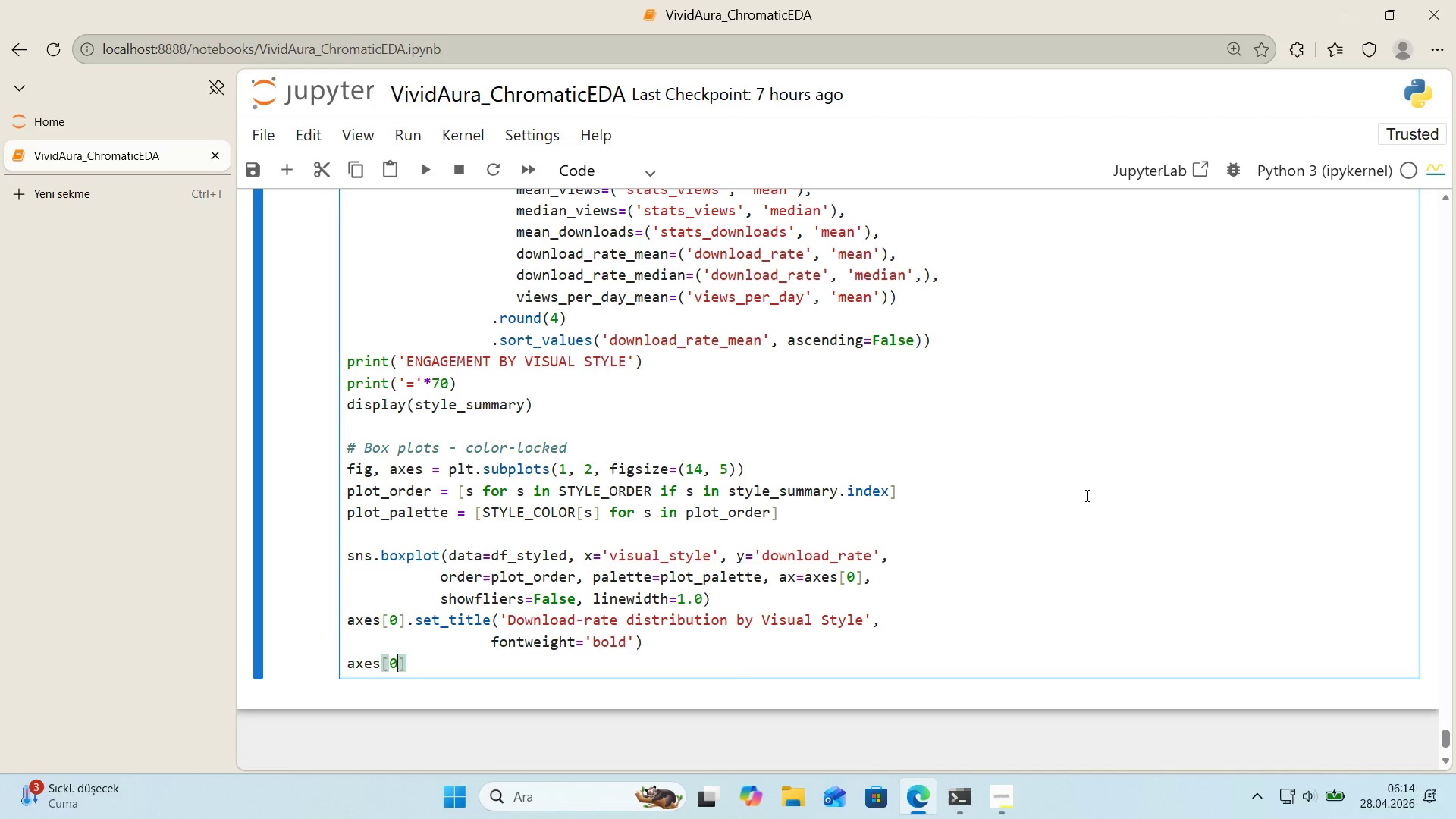 
key(0)
 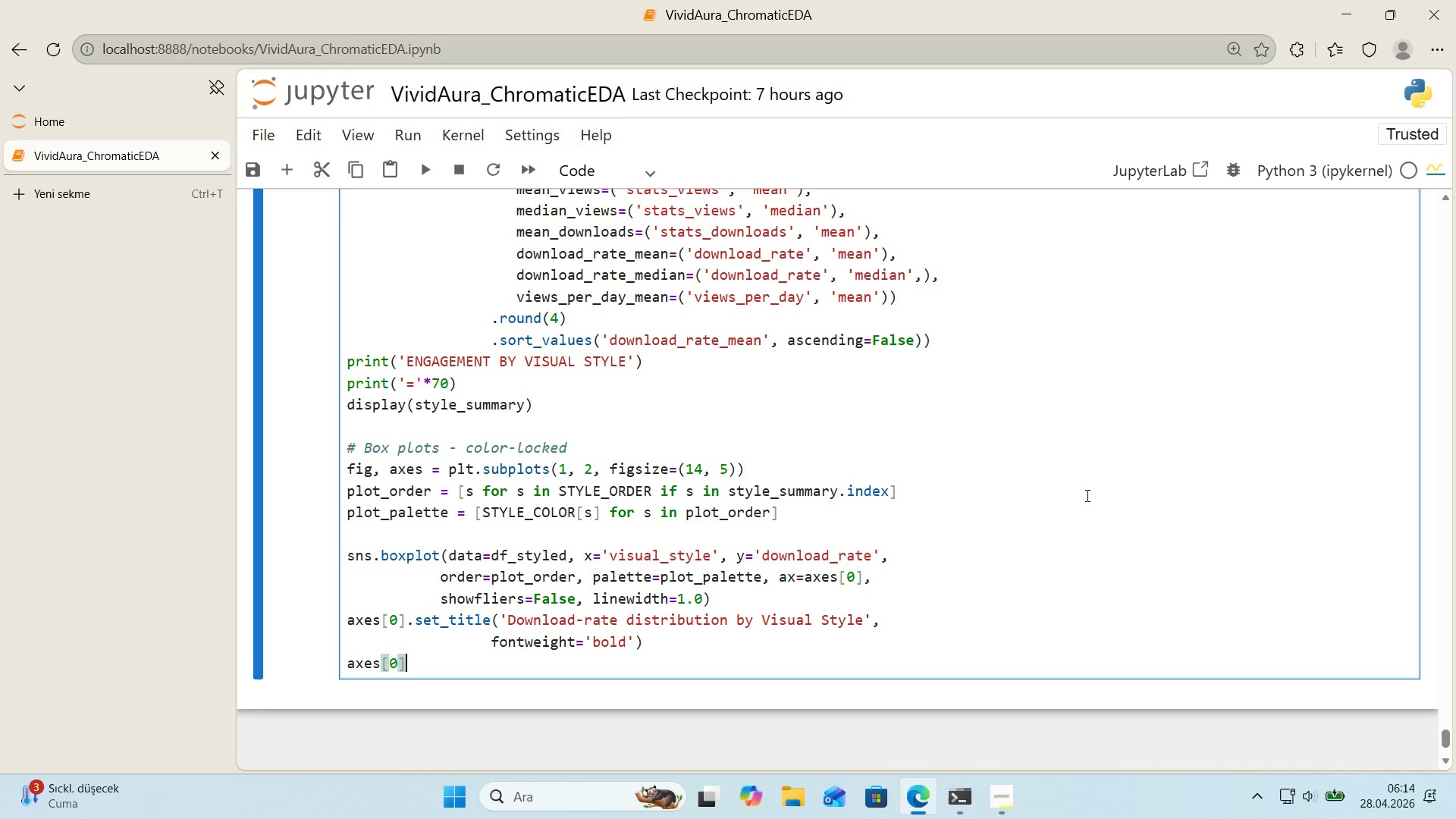 
key(ArrowRight)
 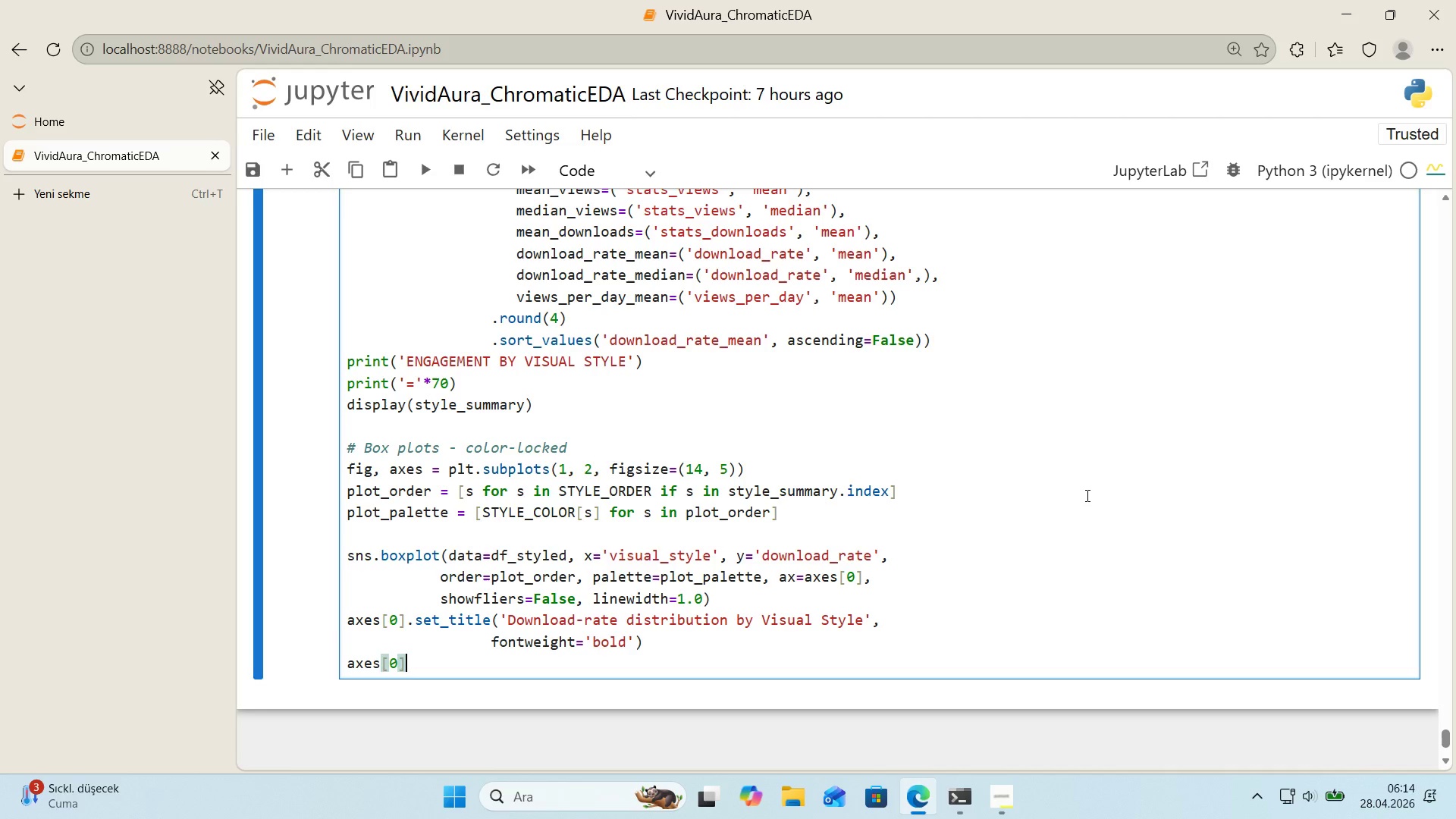 
type(.set_ylabel*()
 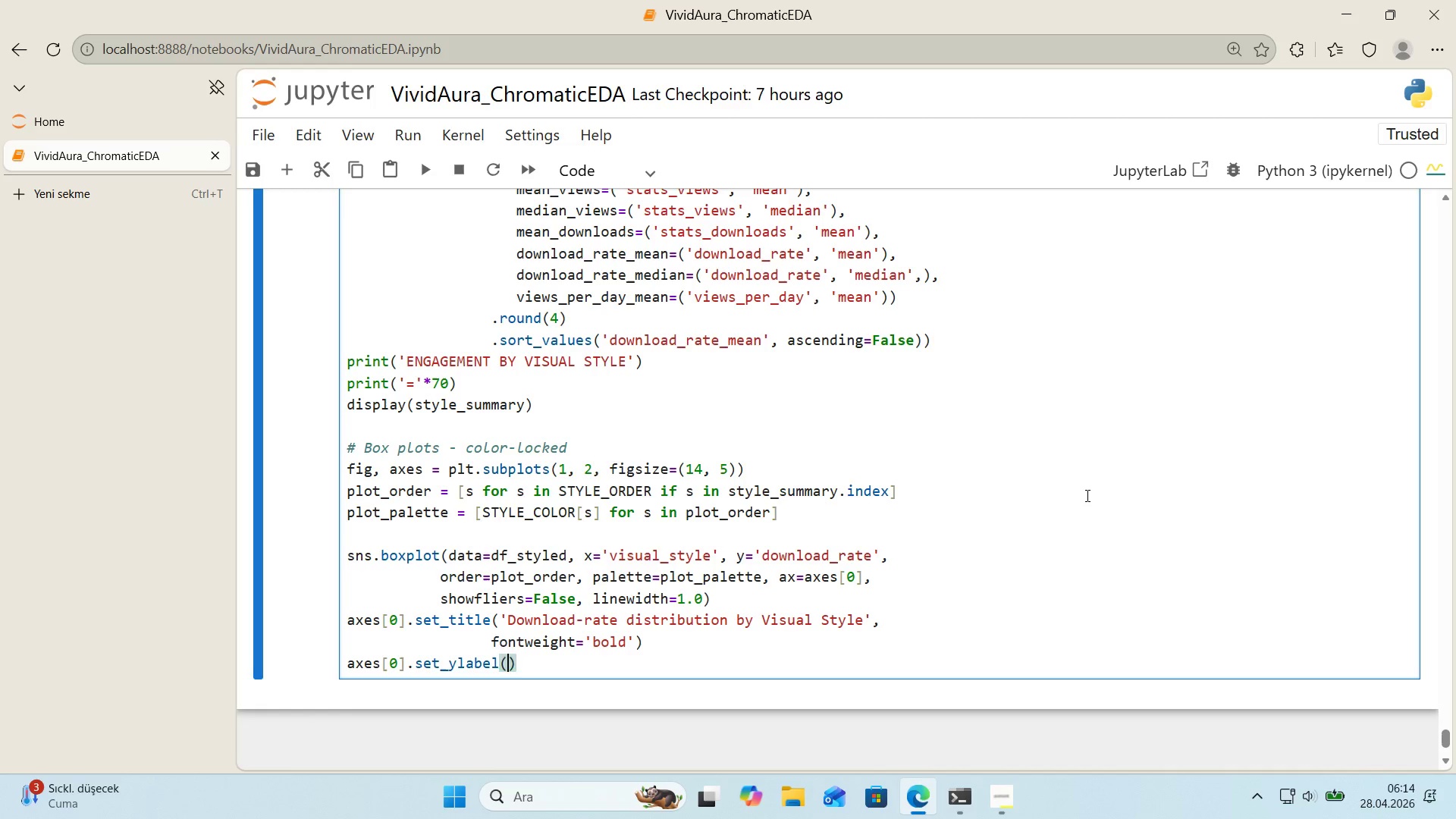 
 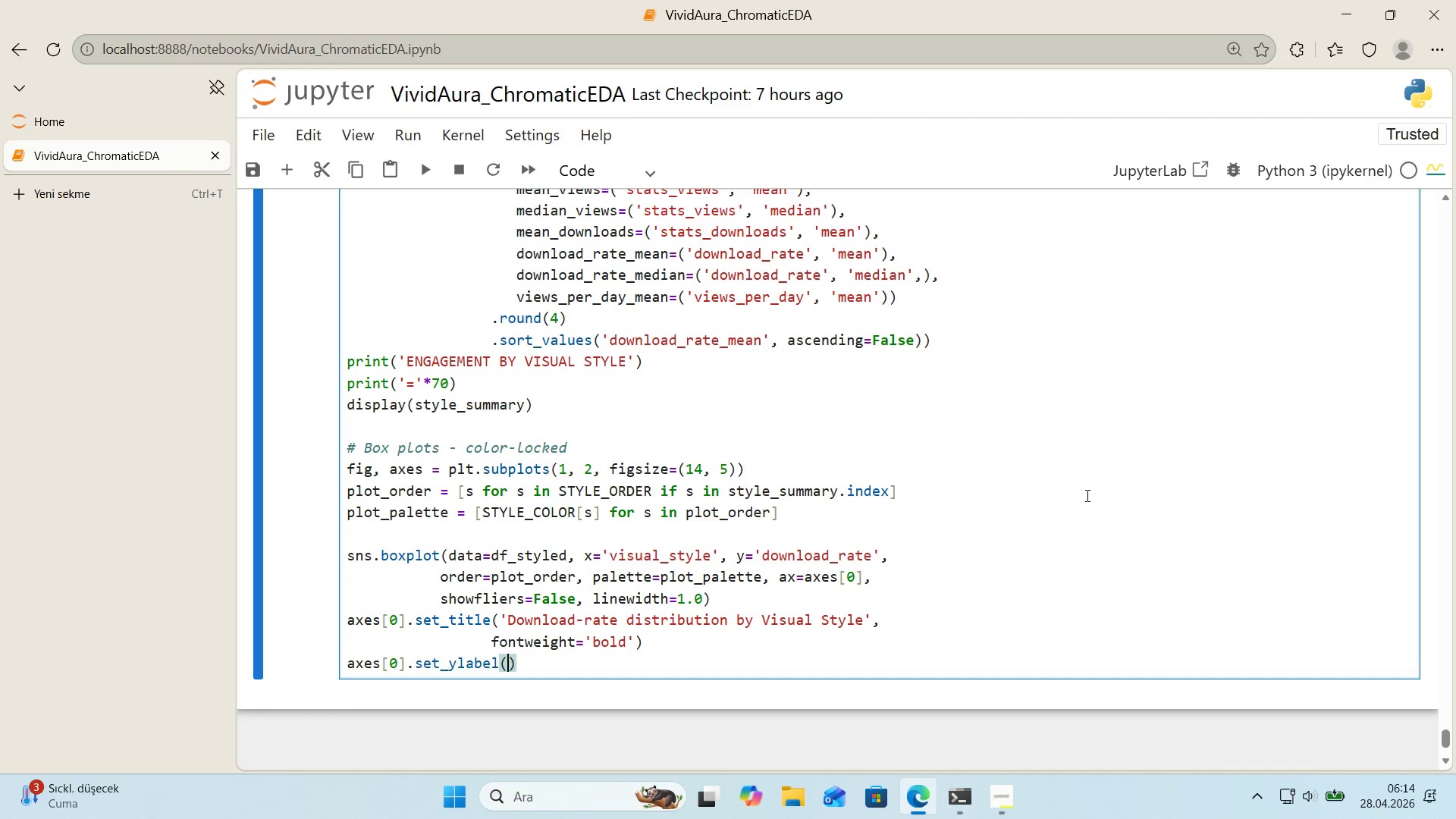 
key(ArrowLeft)
 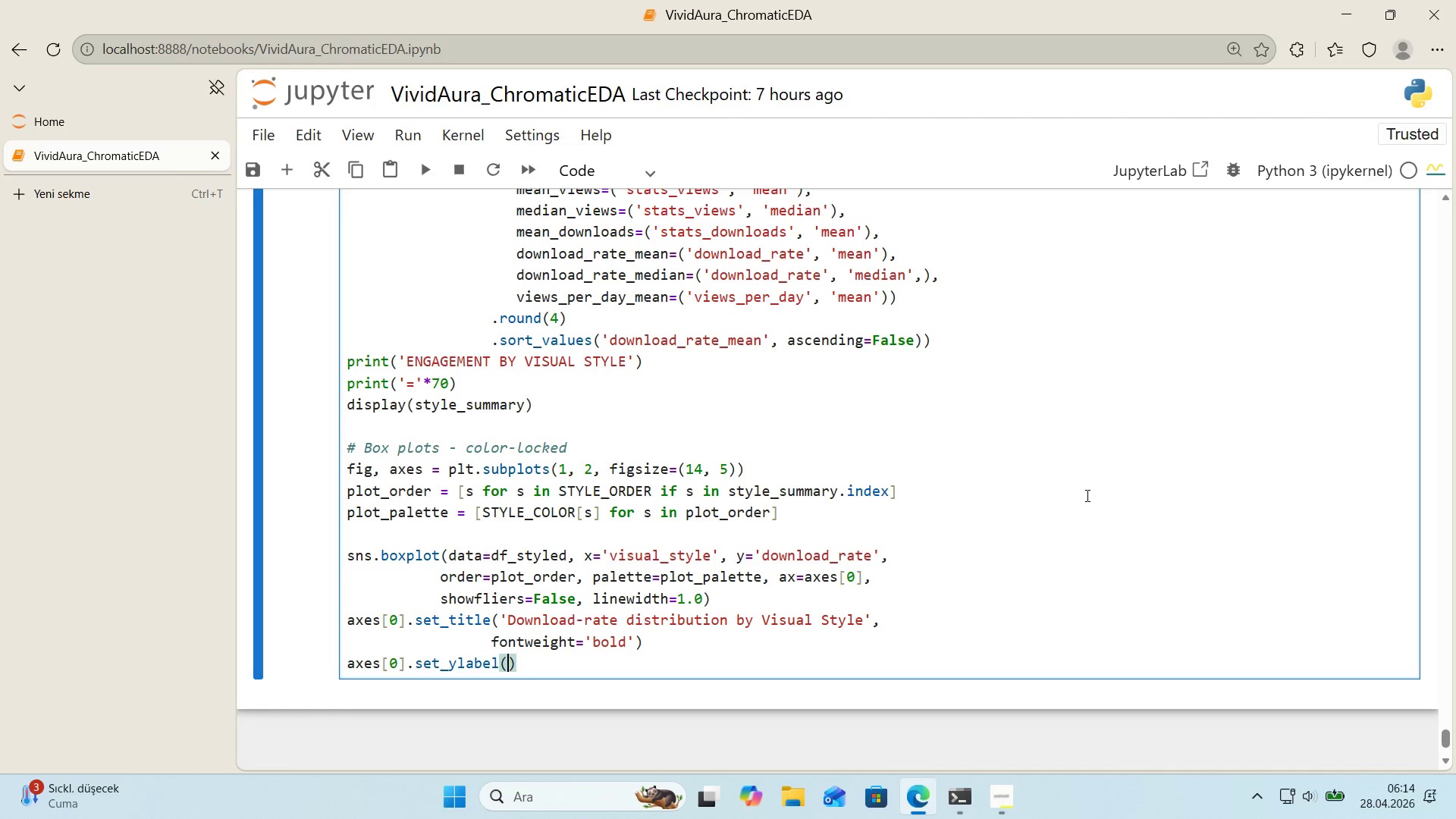 
type(@@)
 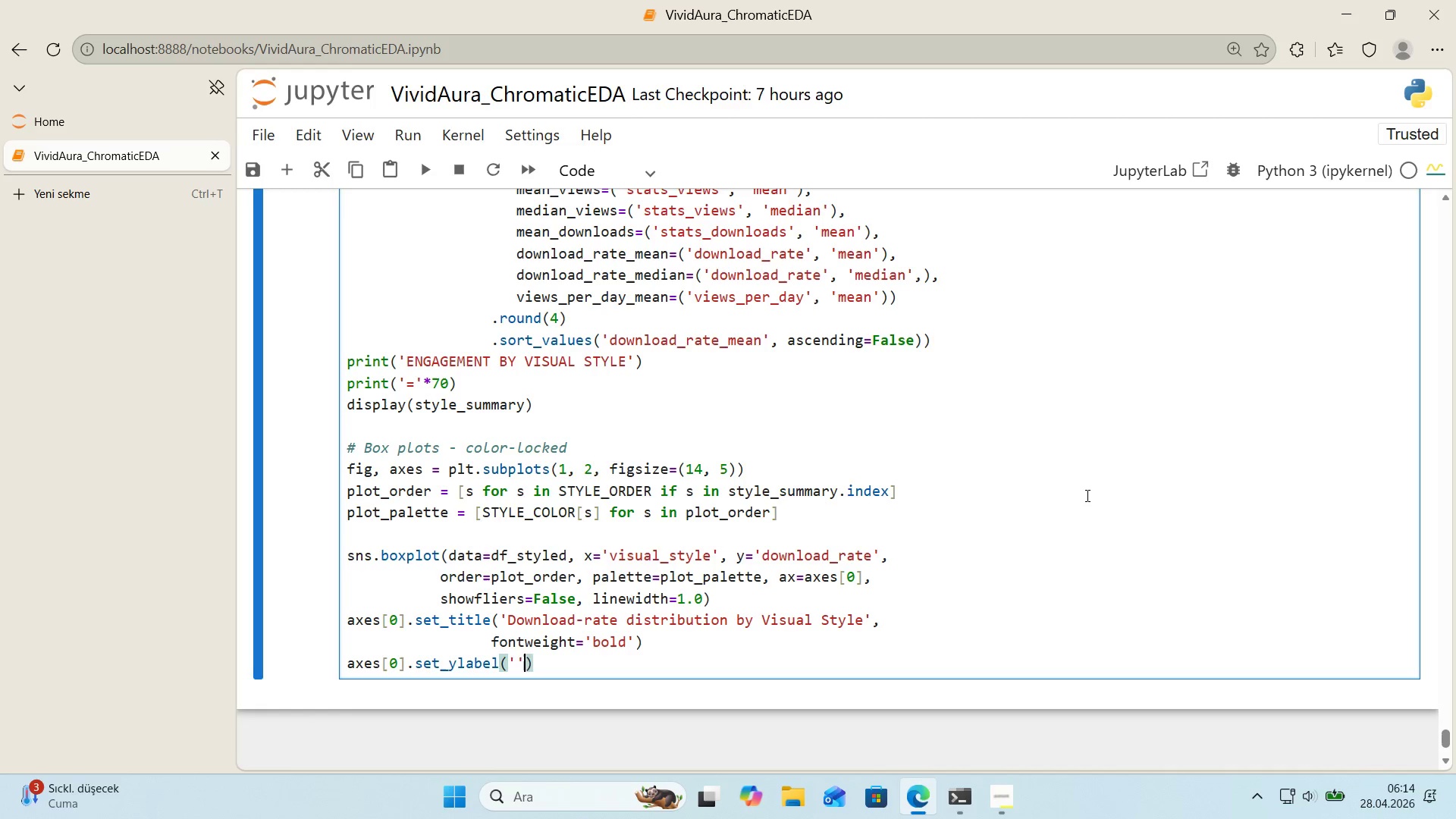 
key(ArrowLeft)
 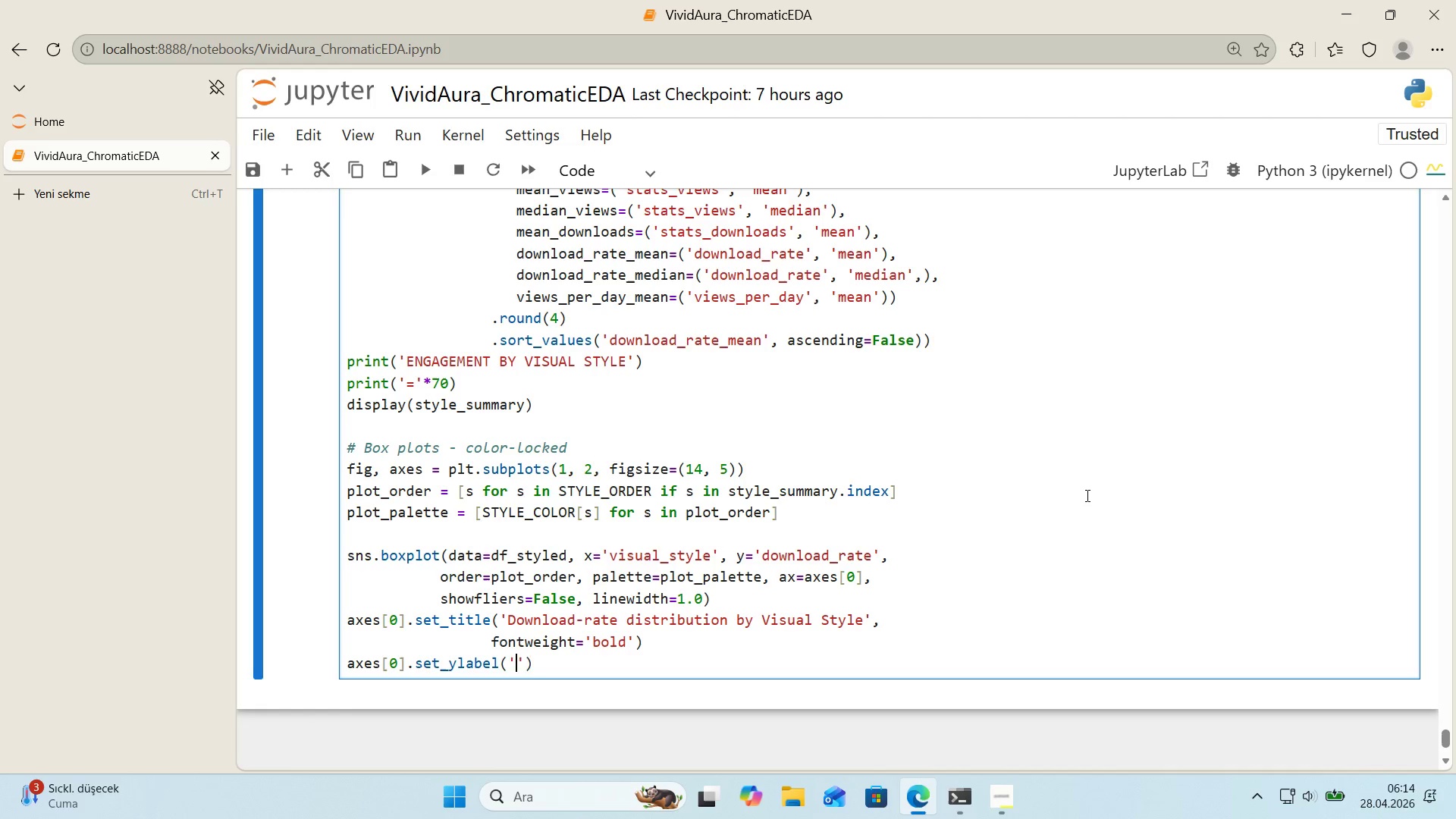 
type(download_rate *()
 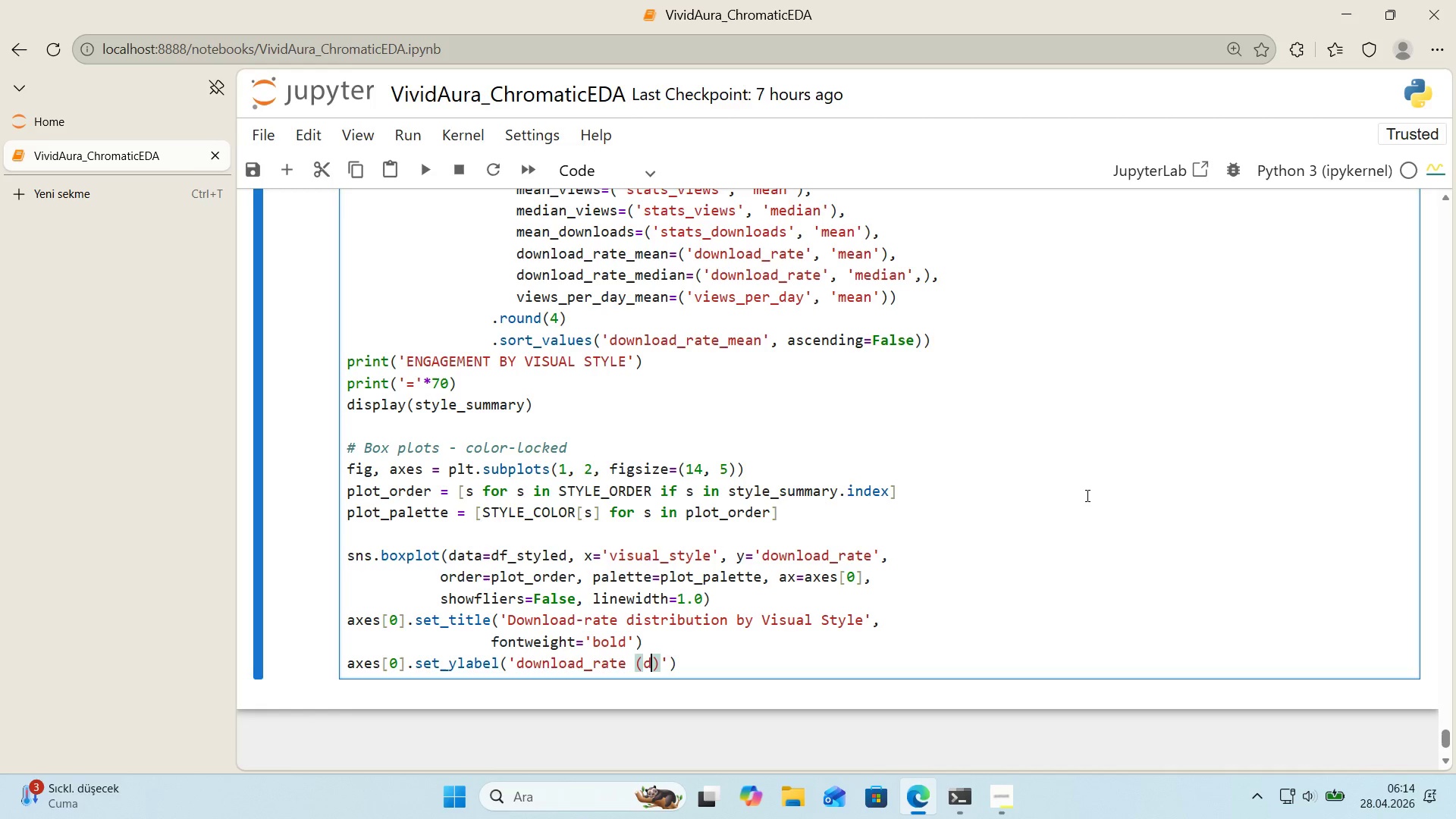 
 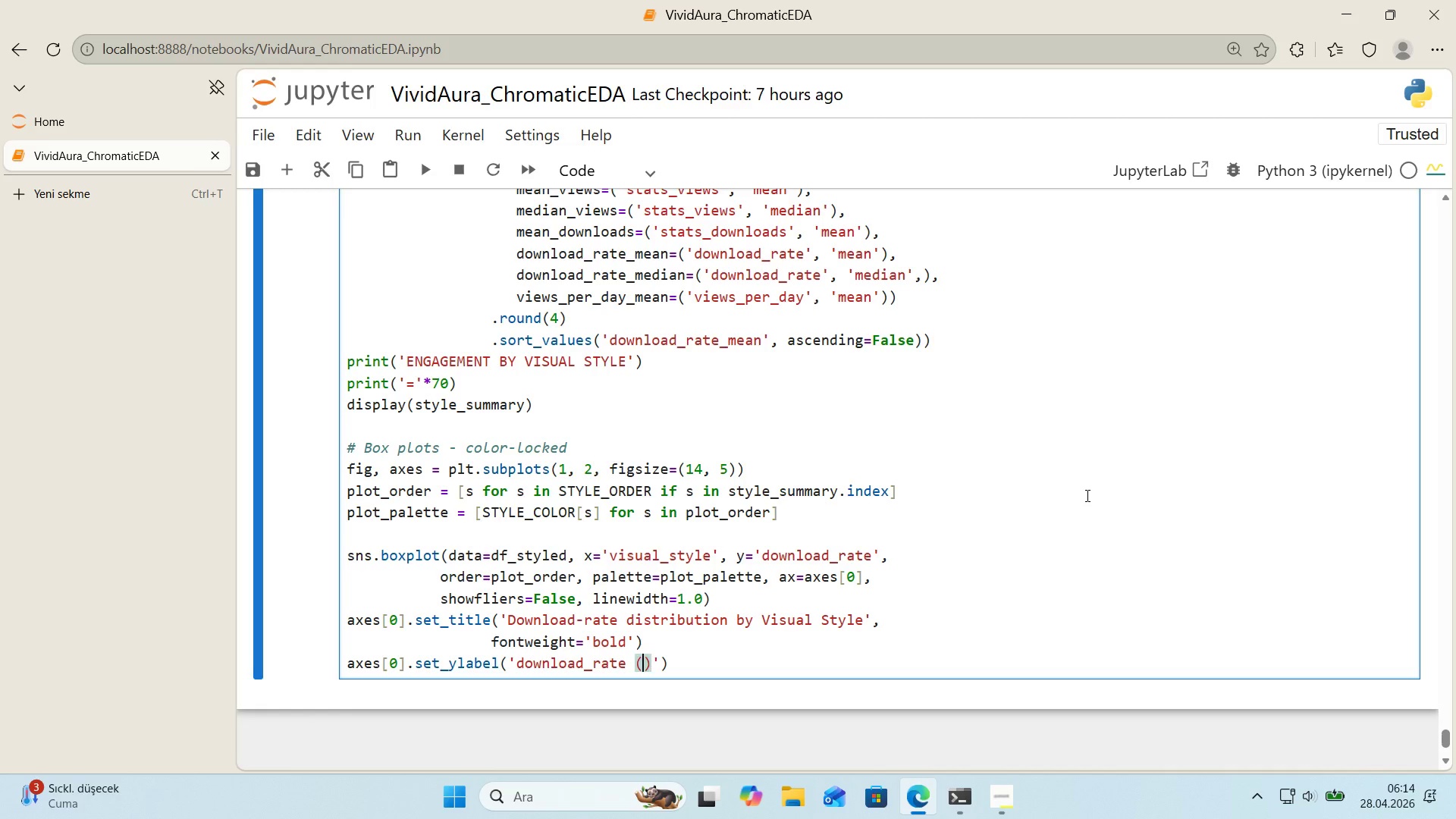 
key(ArrowLeft)
 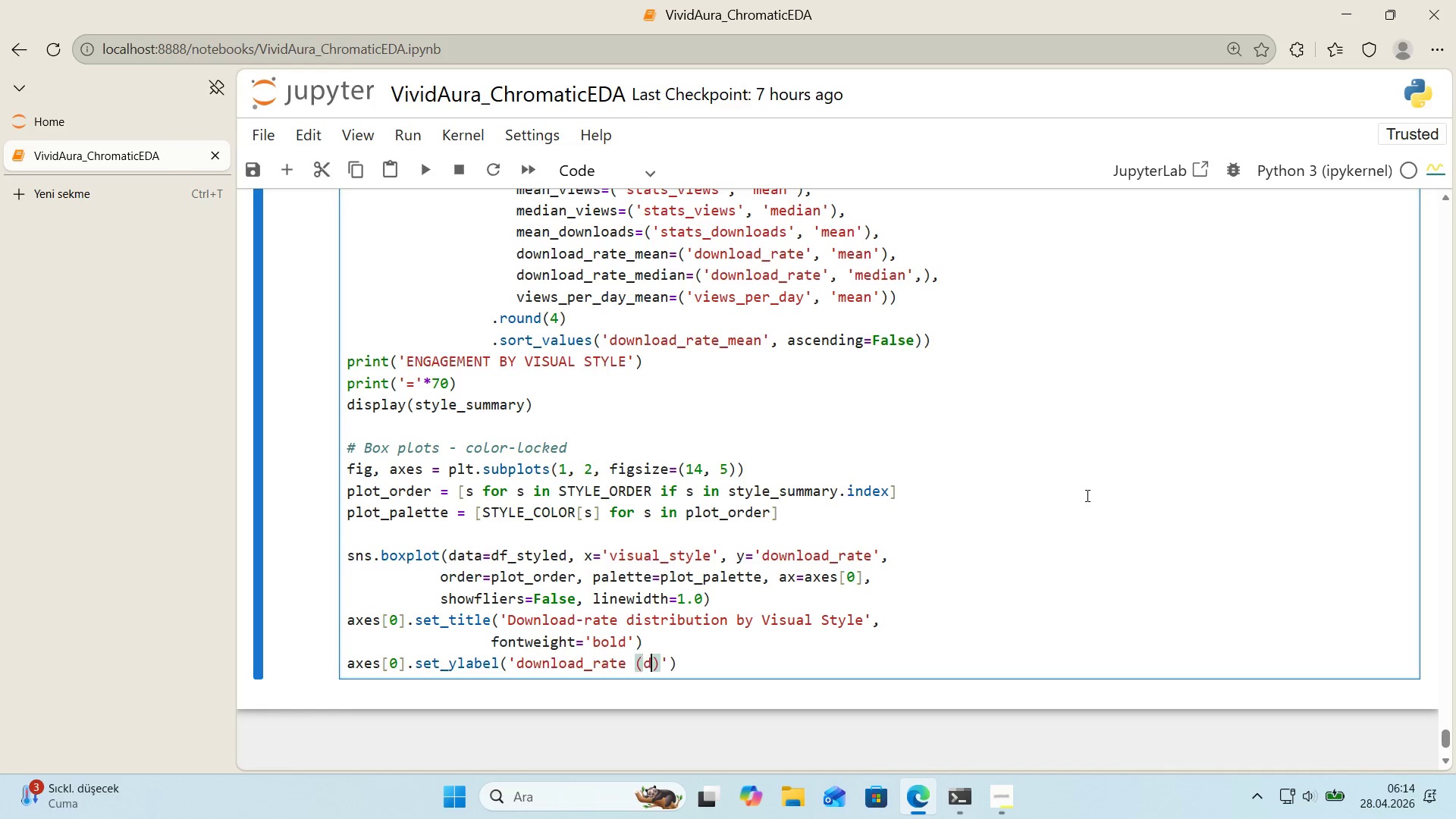 
type(downloads &v)
key(Backspace)
type( v'ews)
 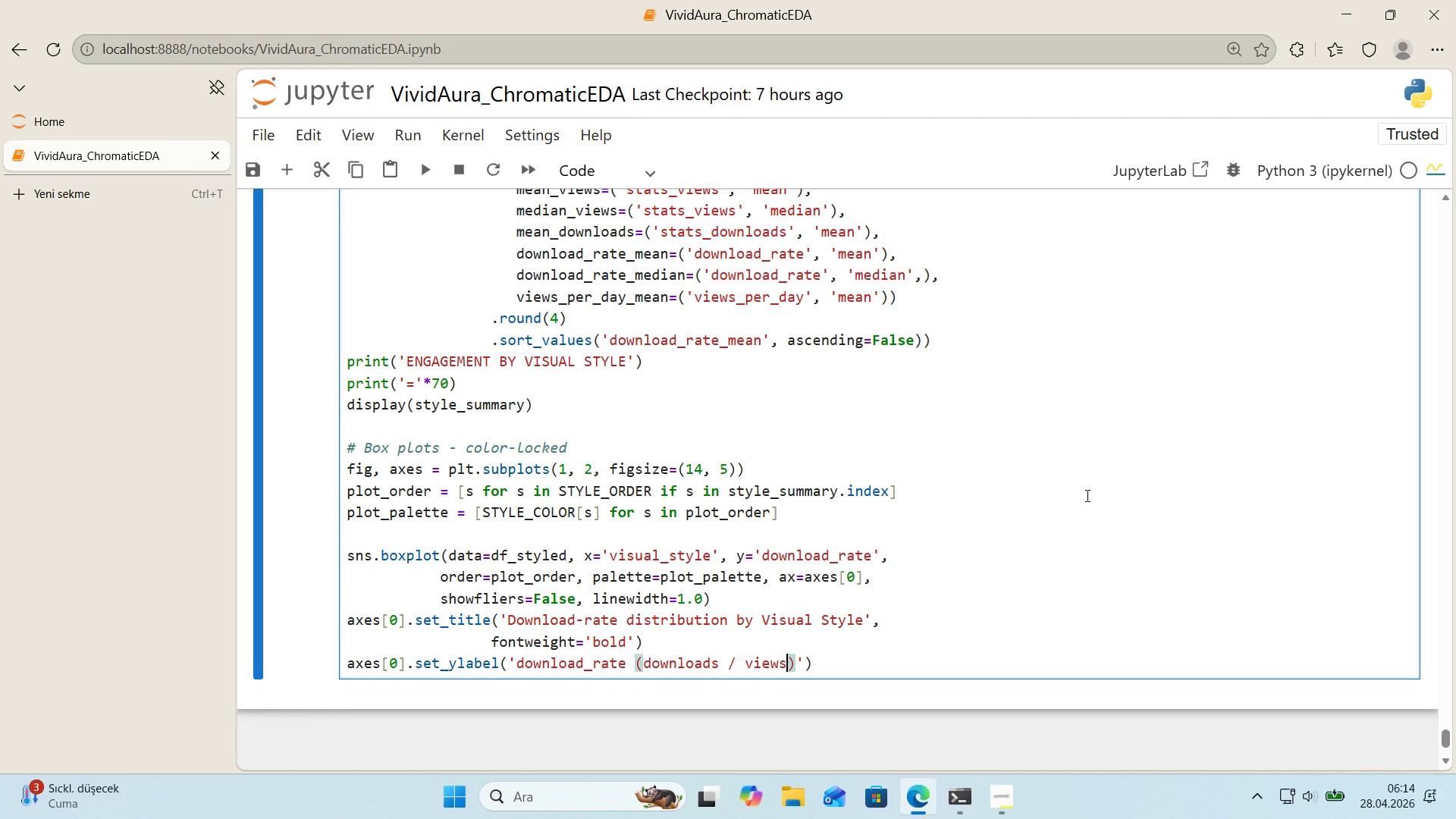 
key(ArrowRight)
 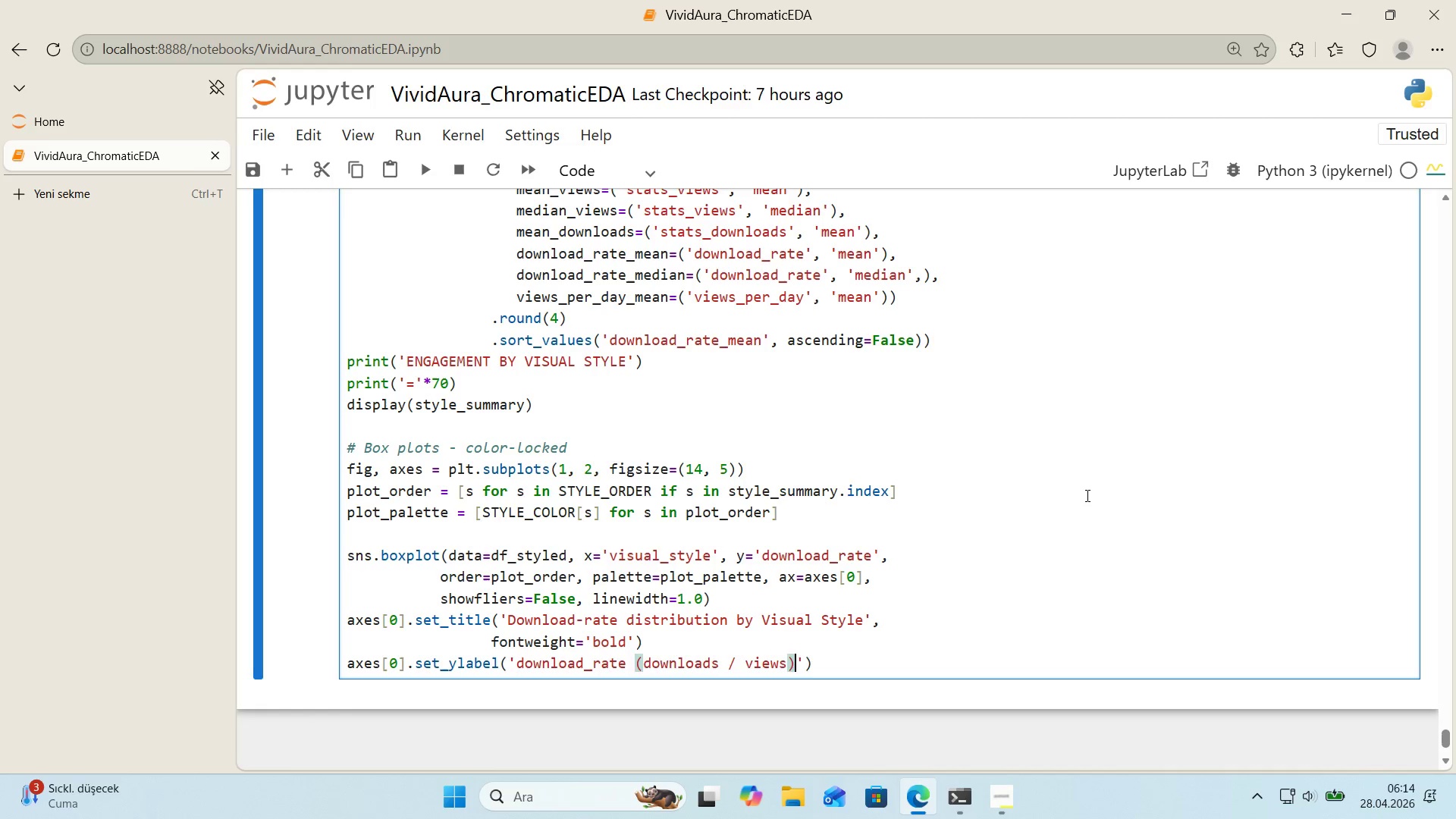 
key(ArrowRight)
 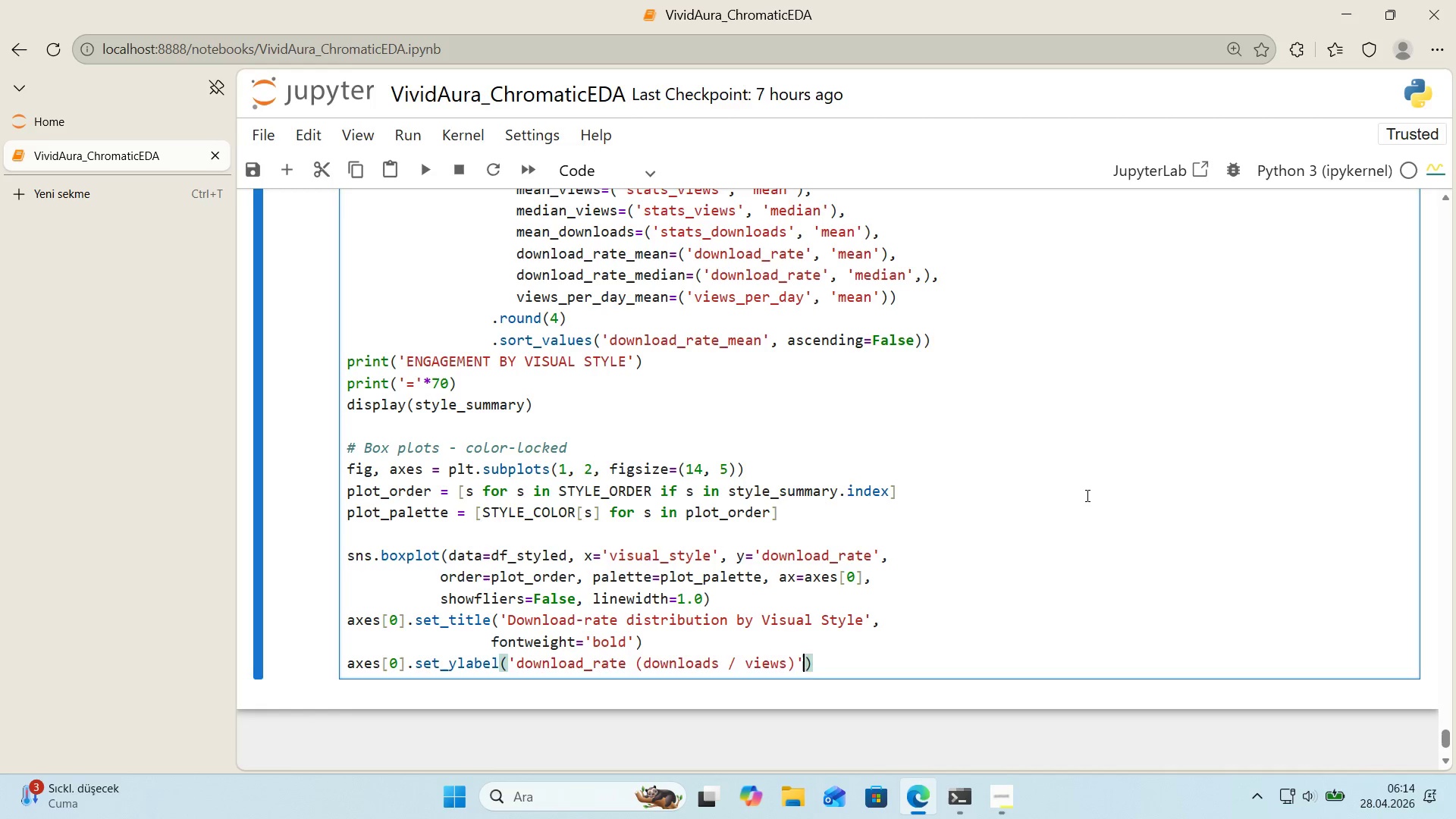 
key(ArrowRight)
 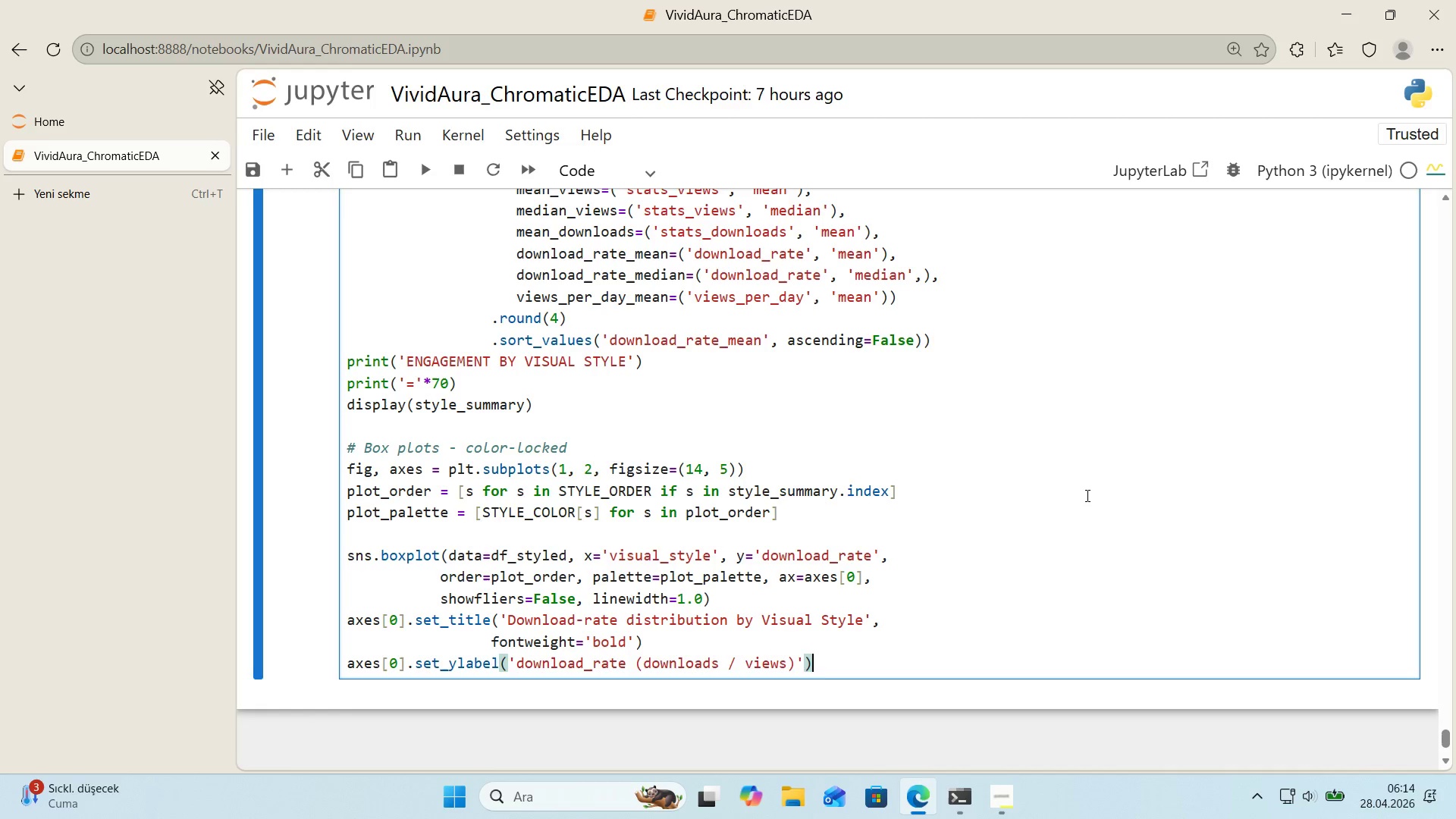 
key(Enter)
 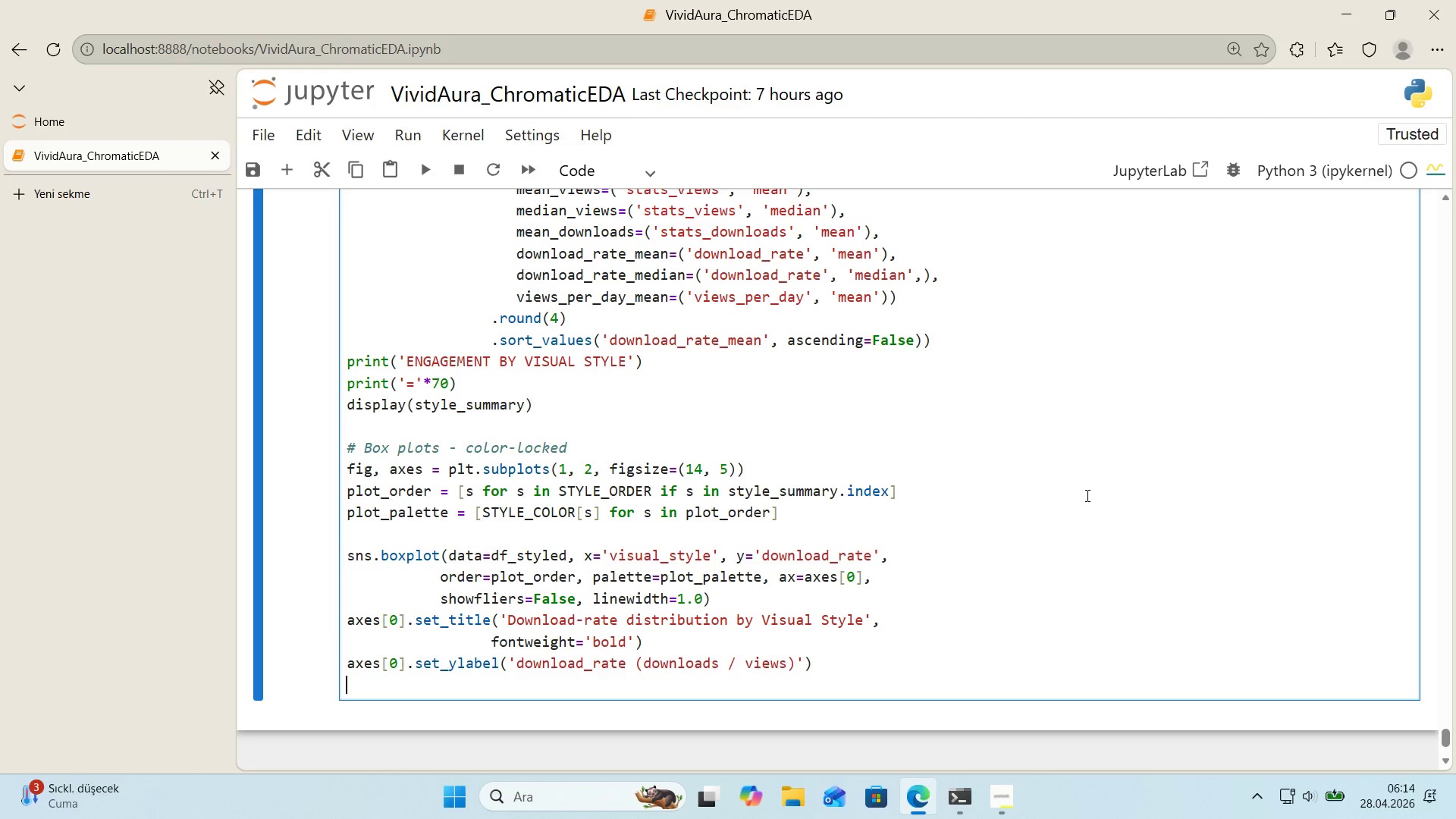 
type(axes)
 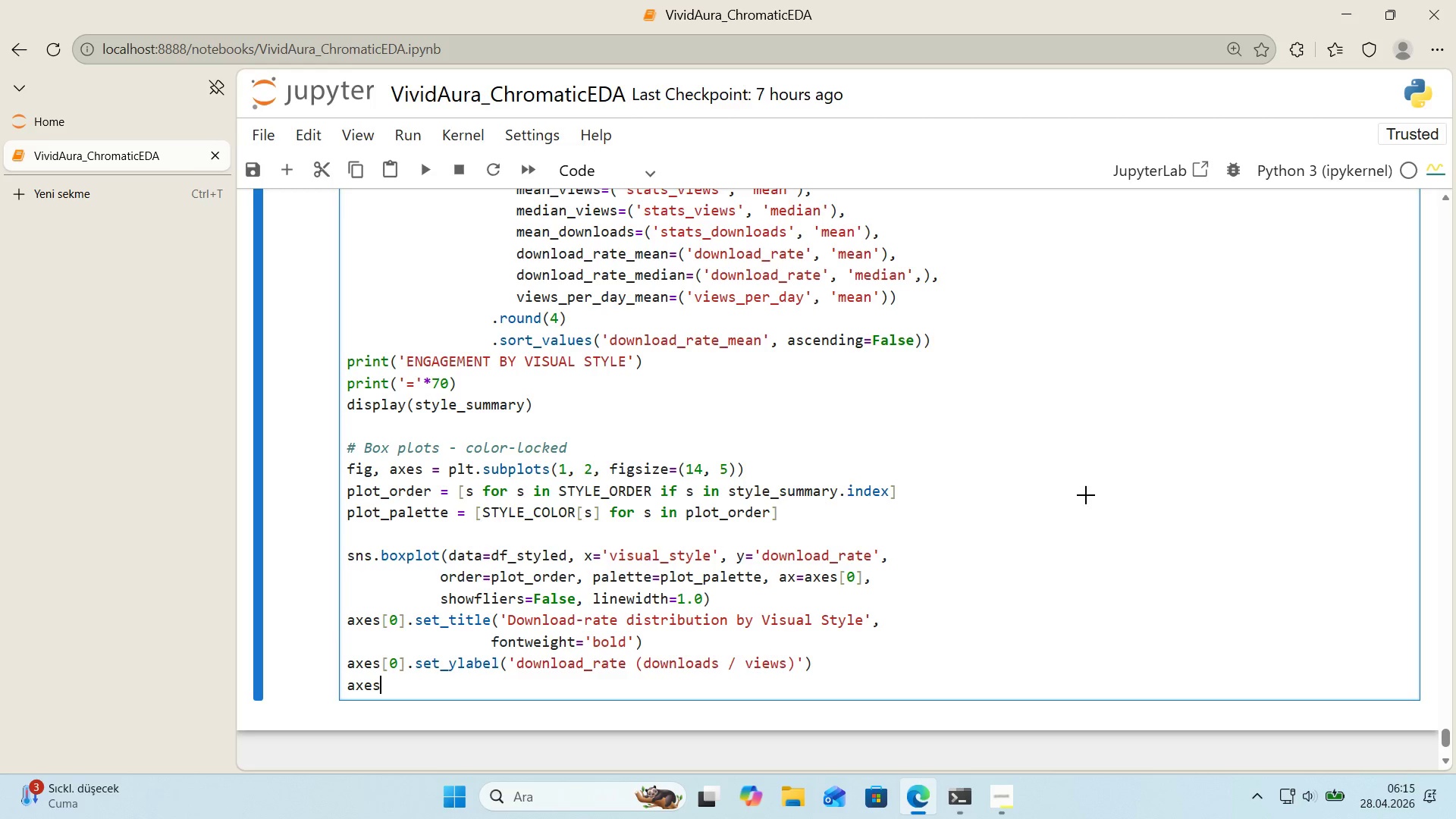 
key(Alt+Control+8)
 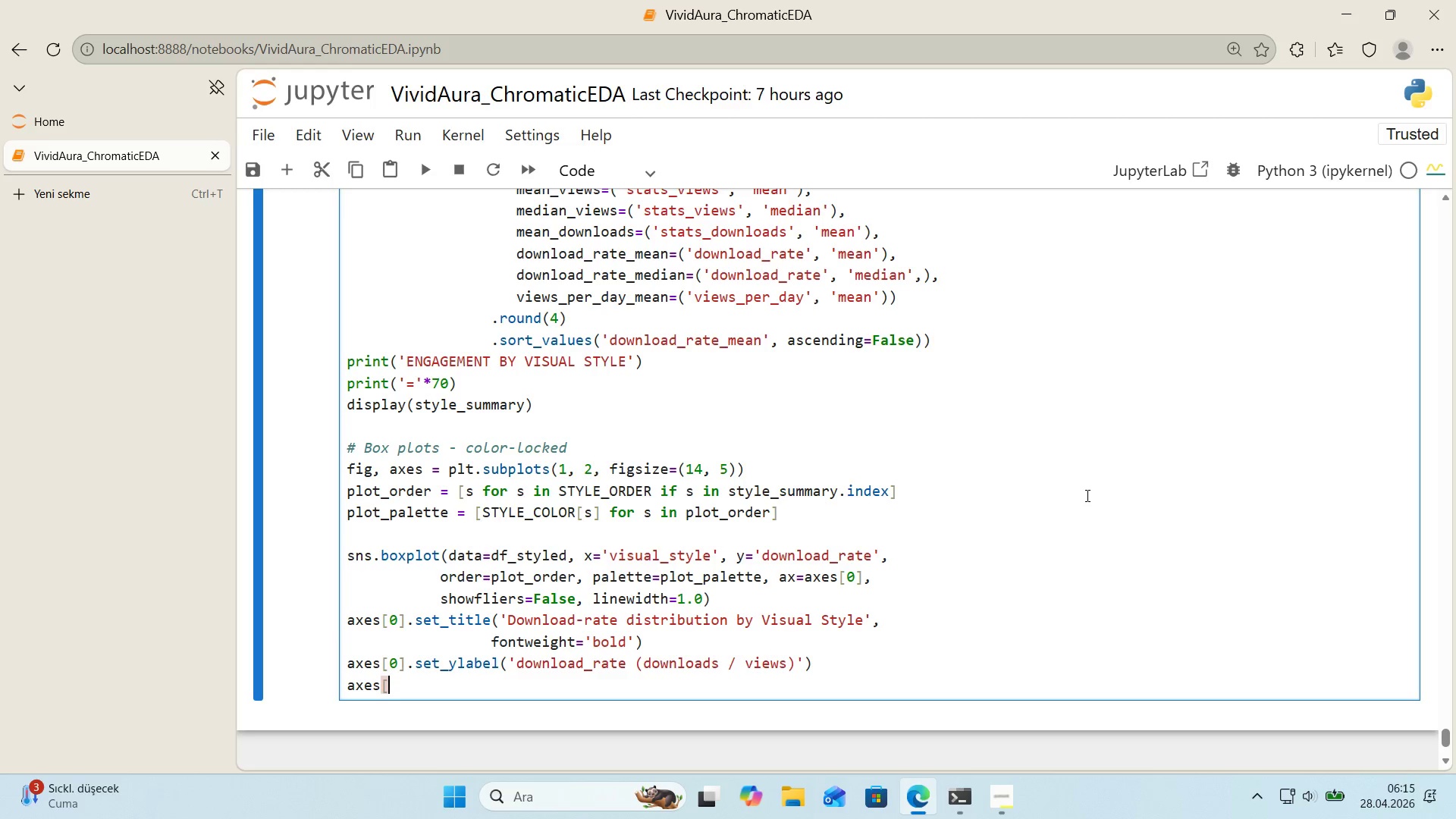 
key(Alt+Control+9)
 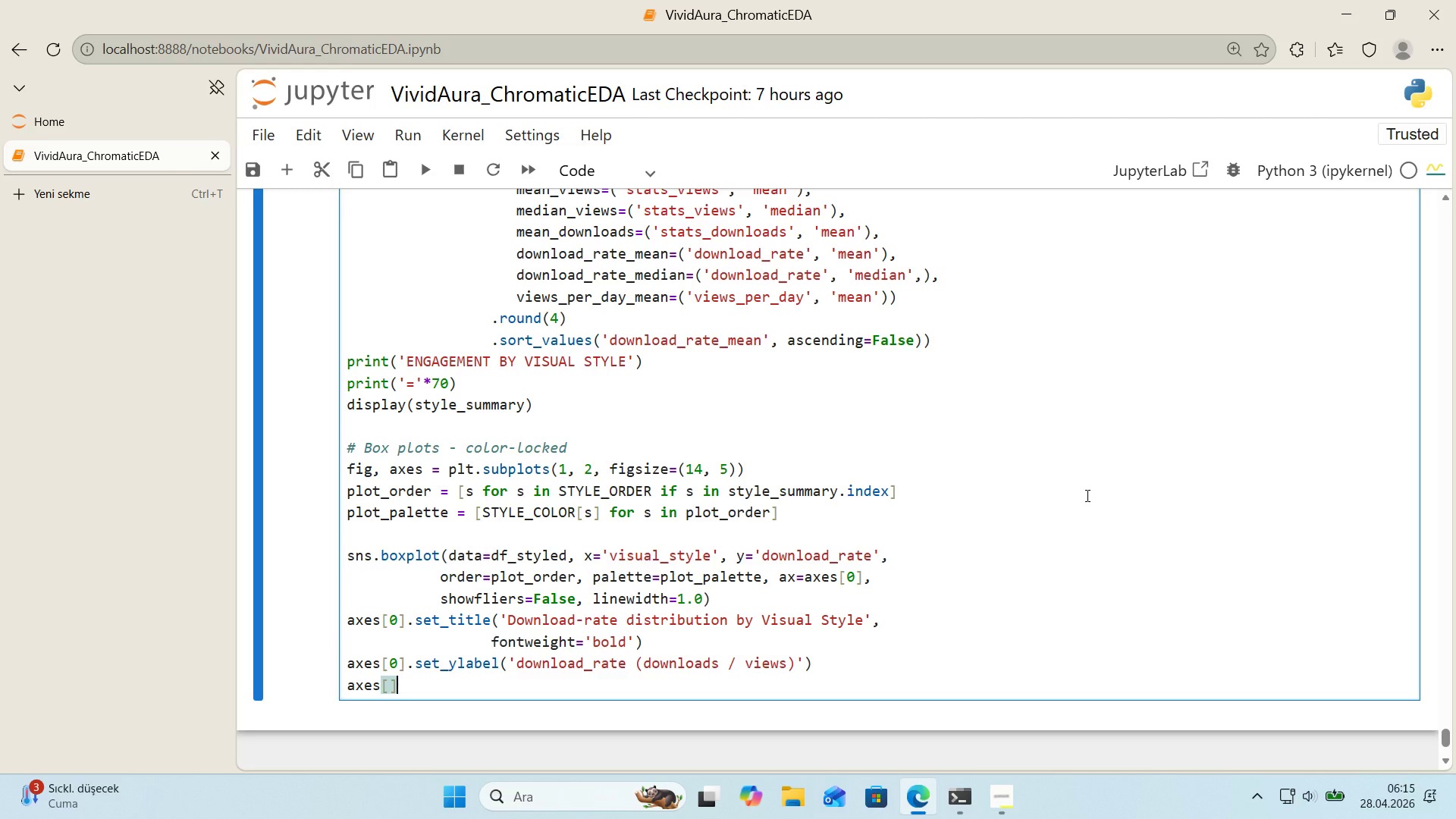 
key(ArrowLeft)
 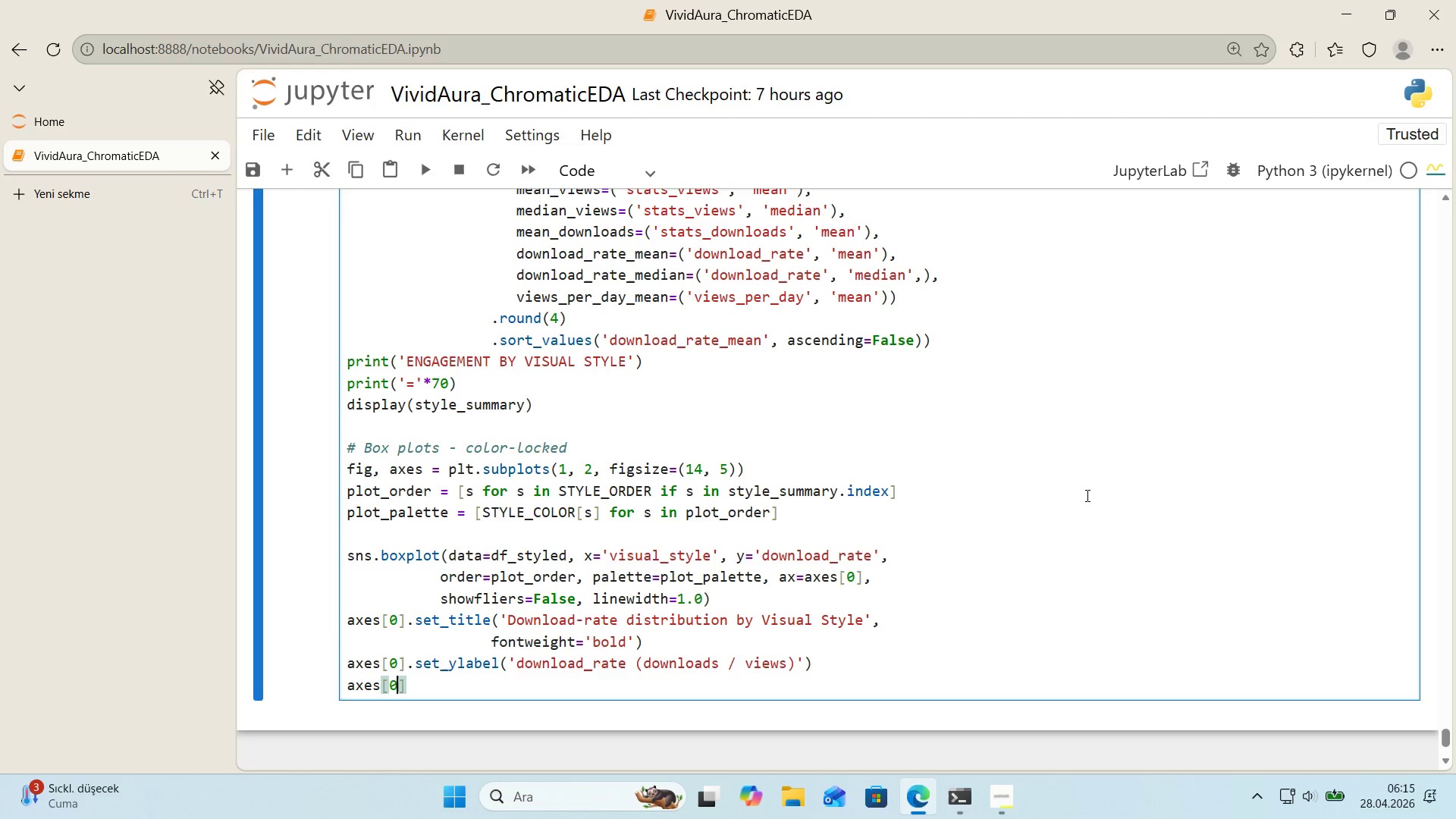 
key(0)
 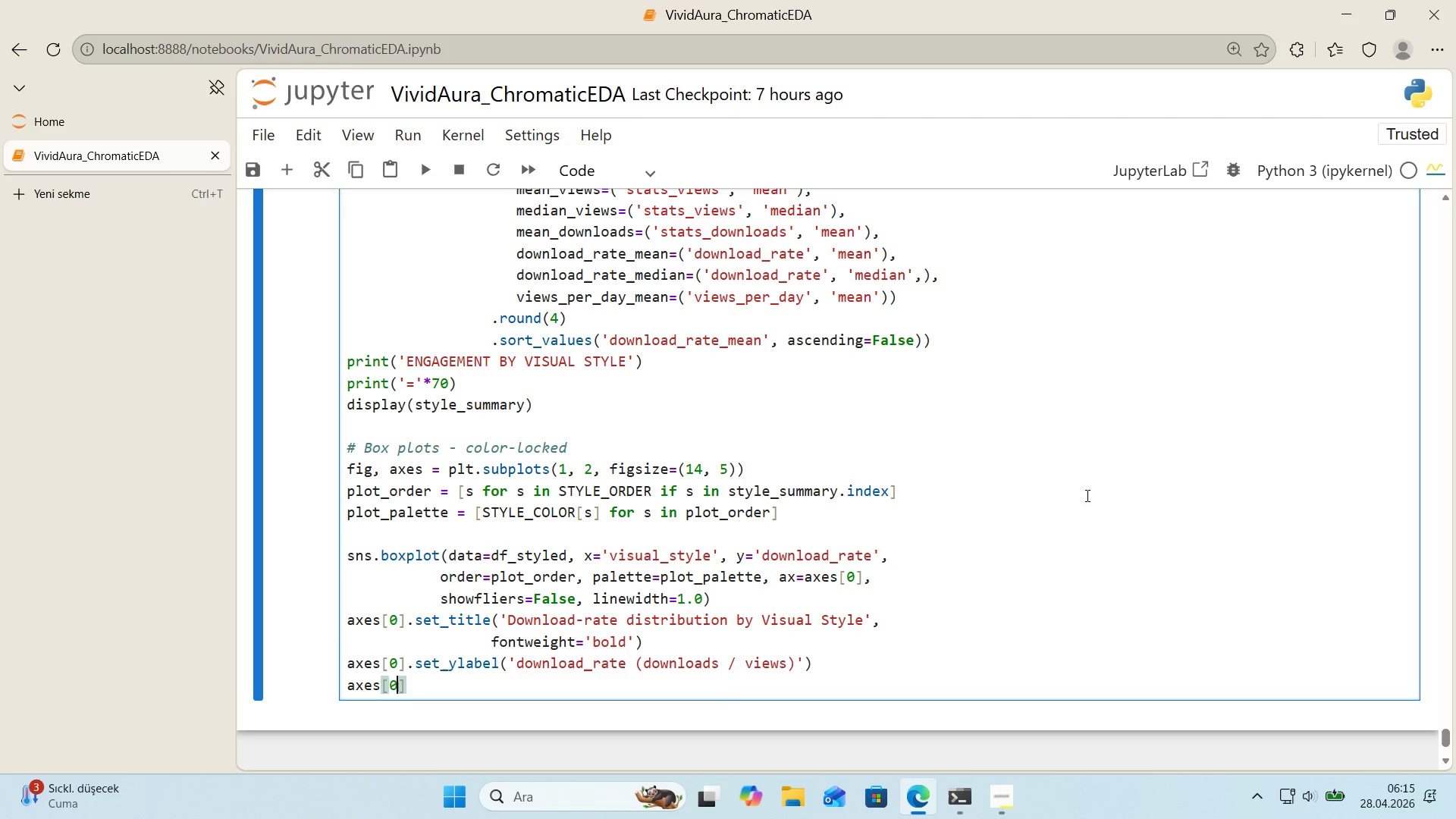 
key(ArrowRight)
 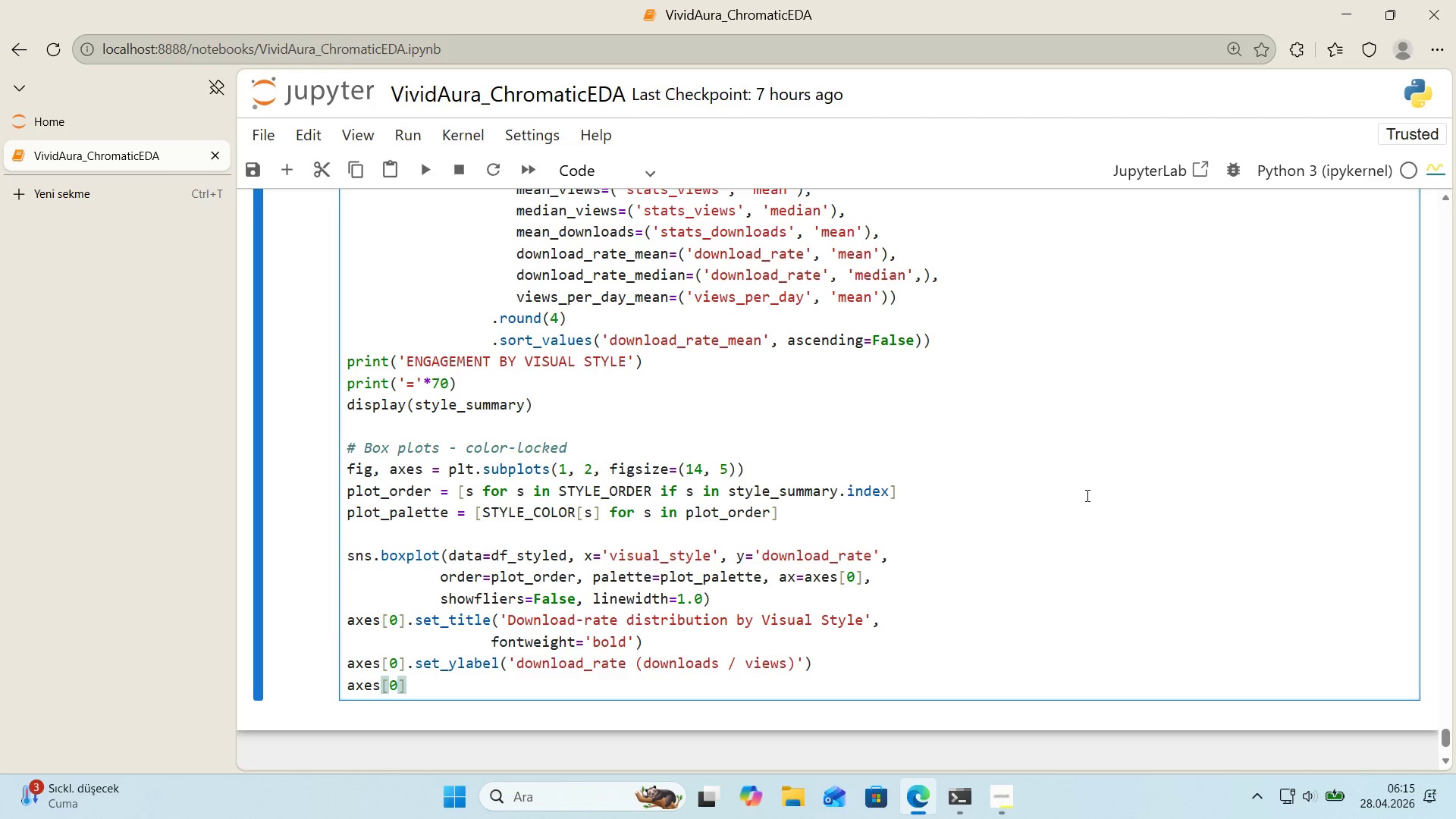 
type(.set_xlabel*()
 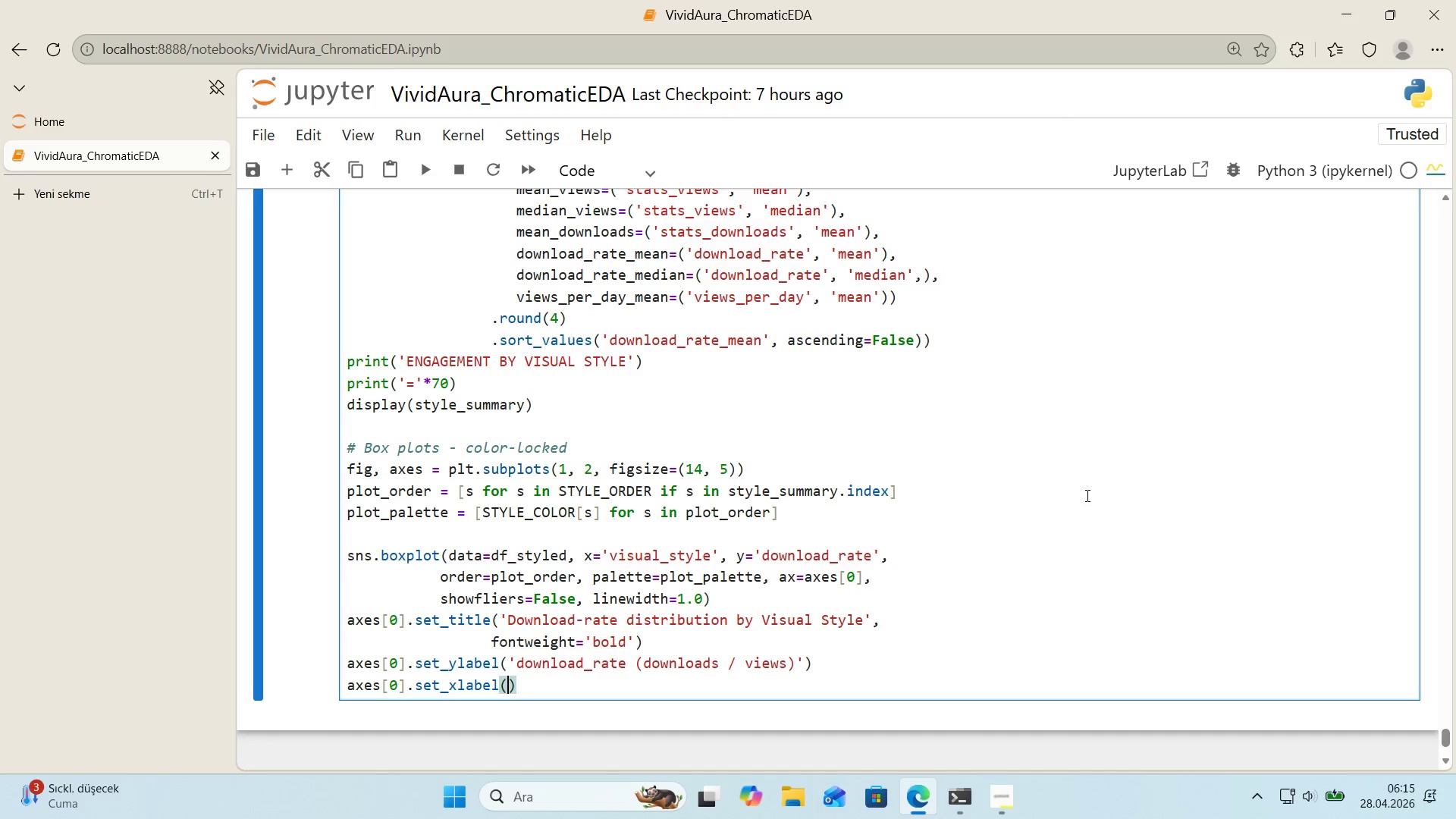 
 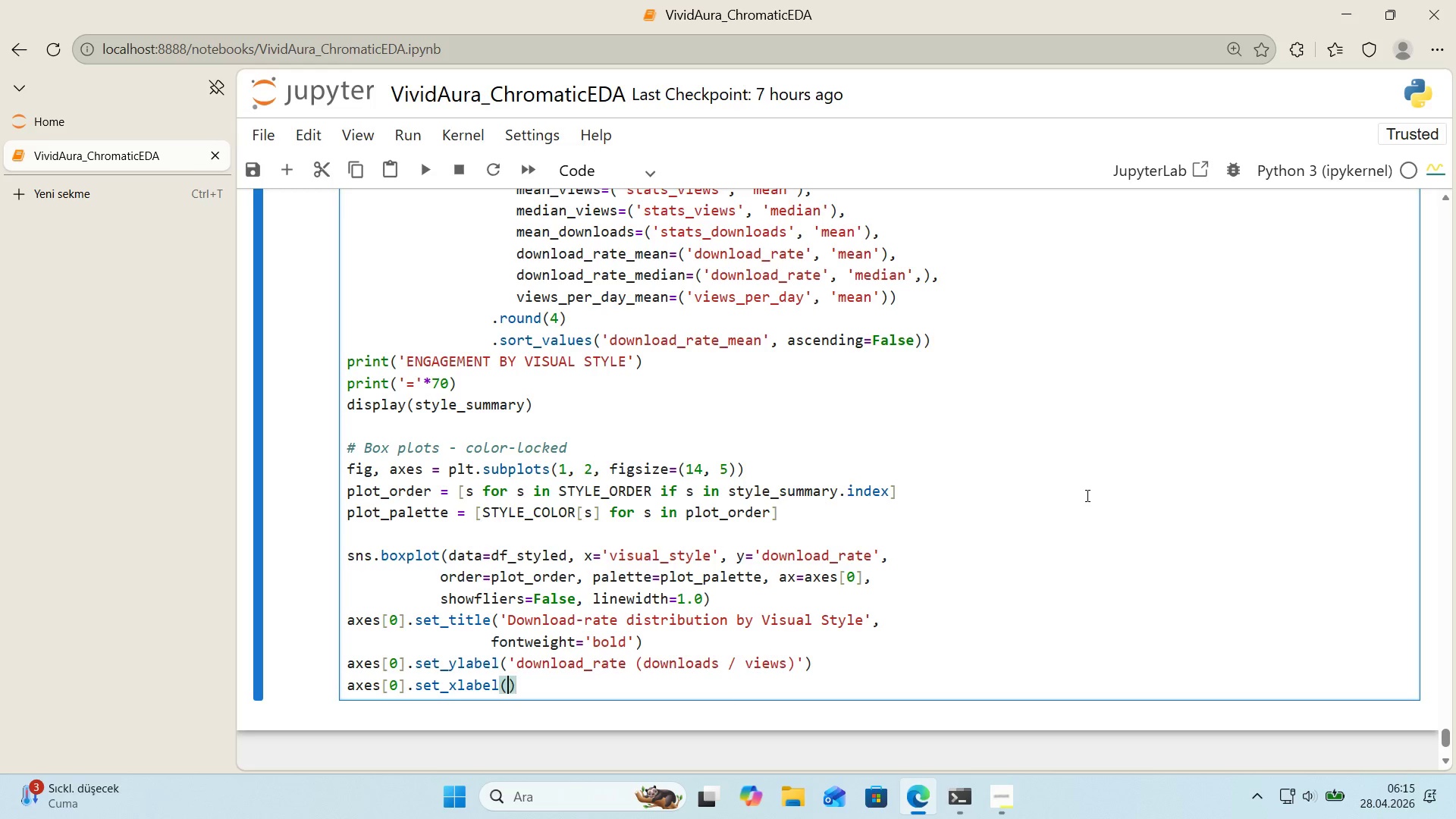 
key(ArrowLeft)
 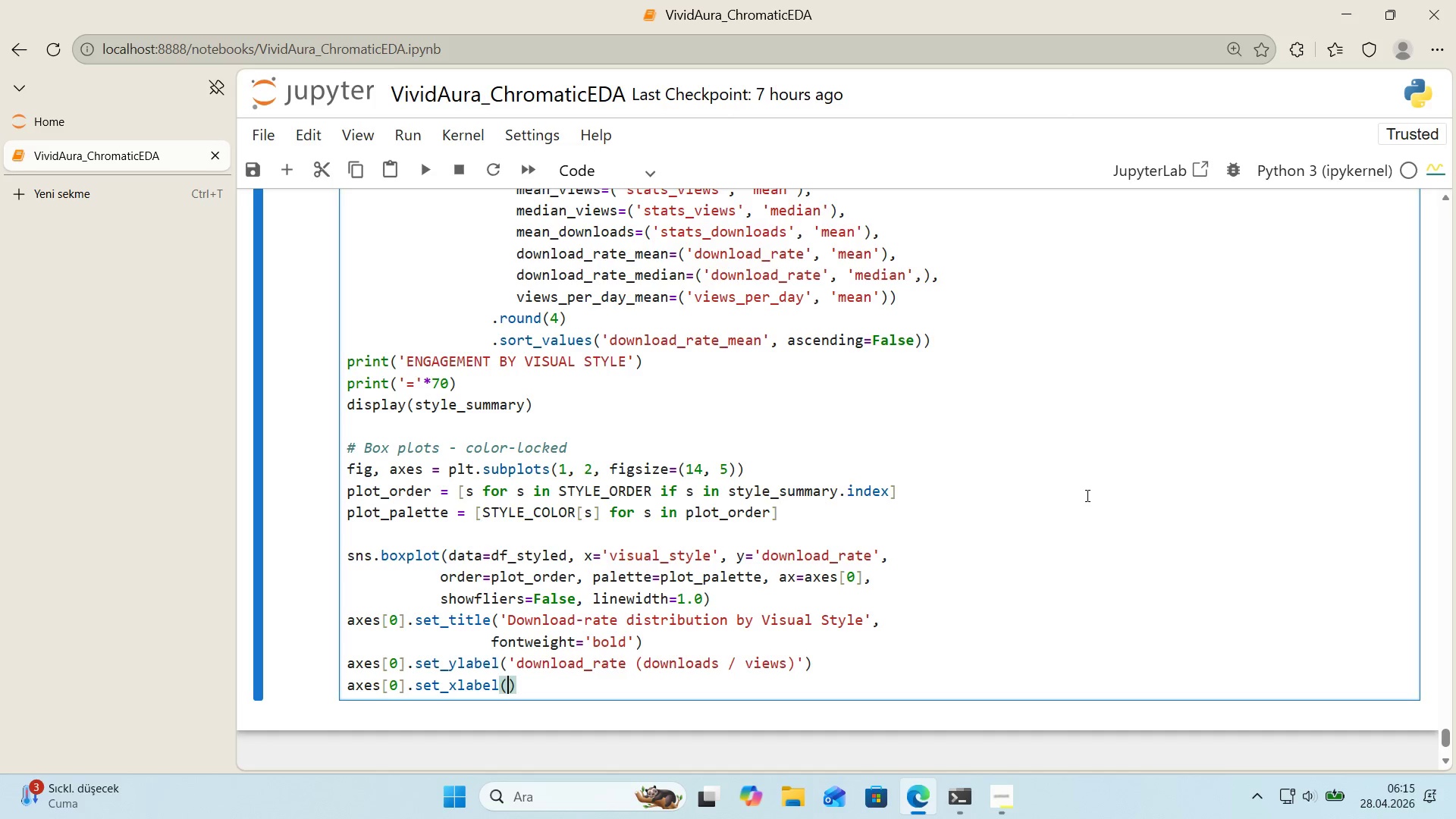 
type(@@)
 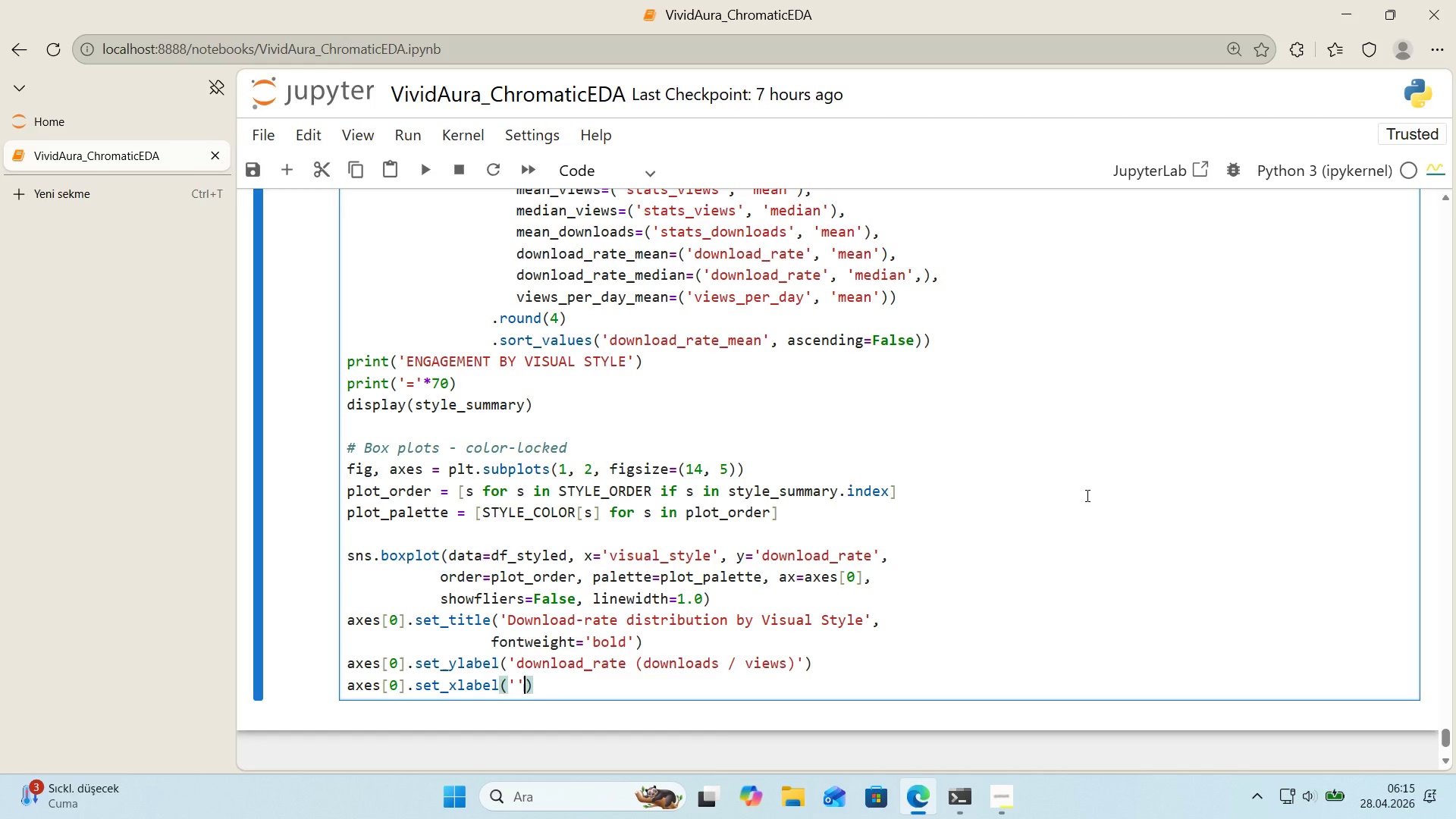 
key(ArrowRight)
 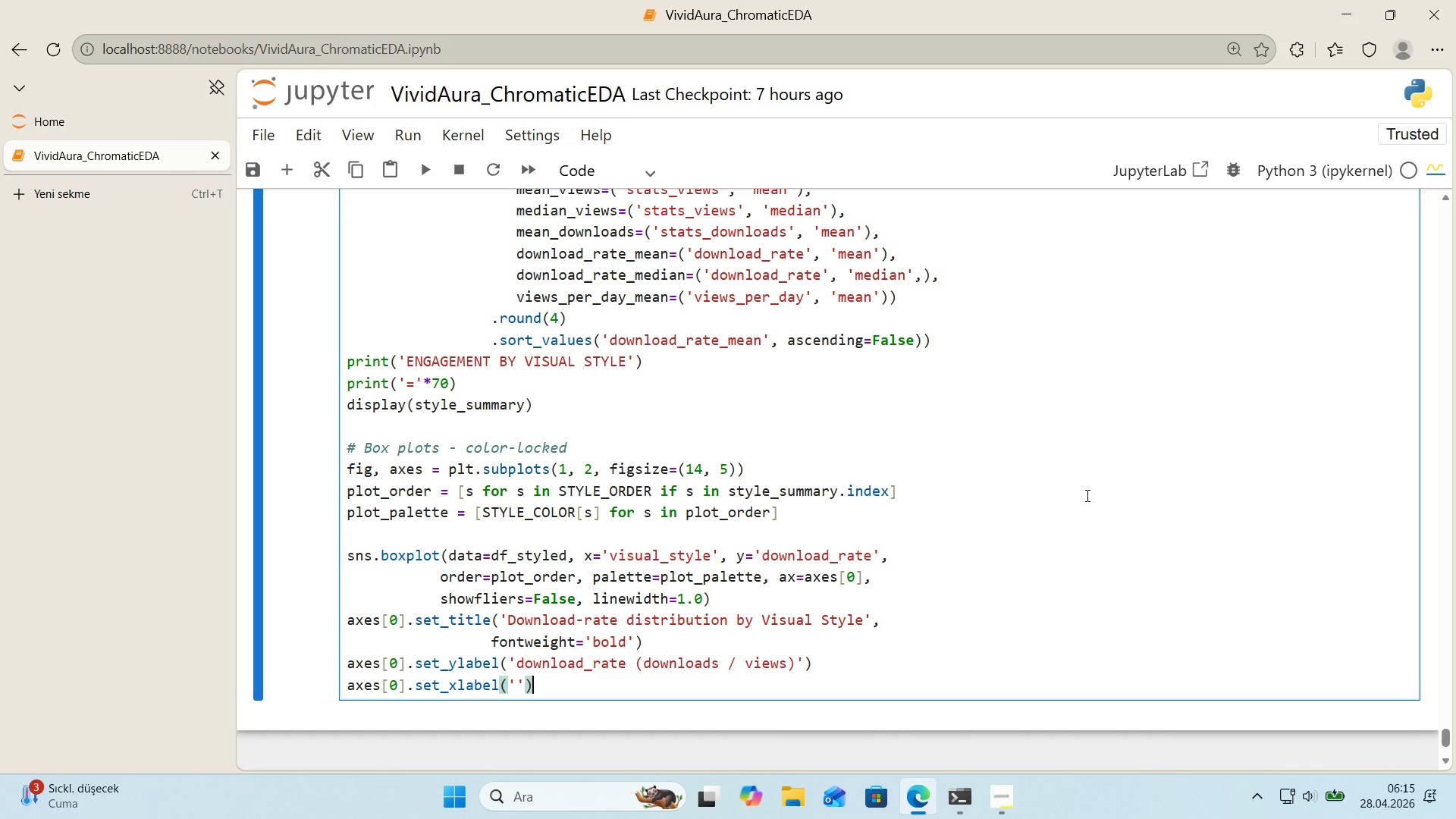 
key(Enter)
 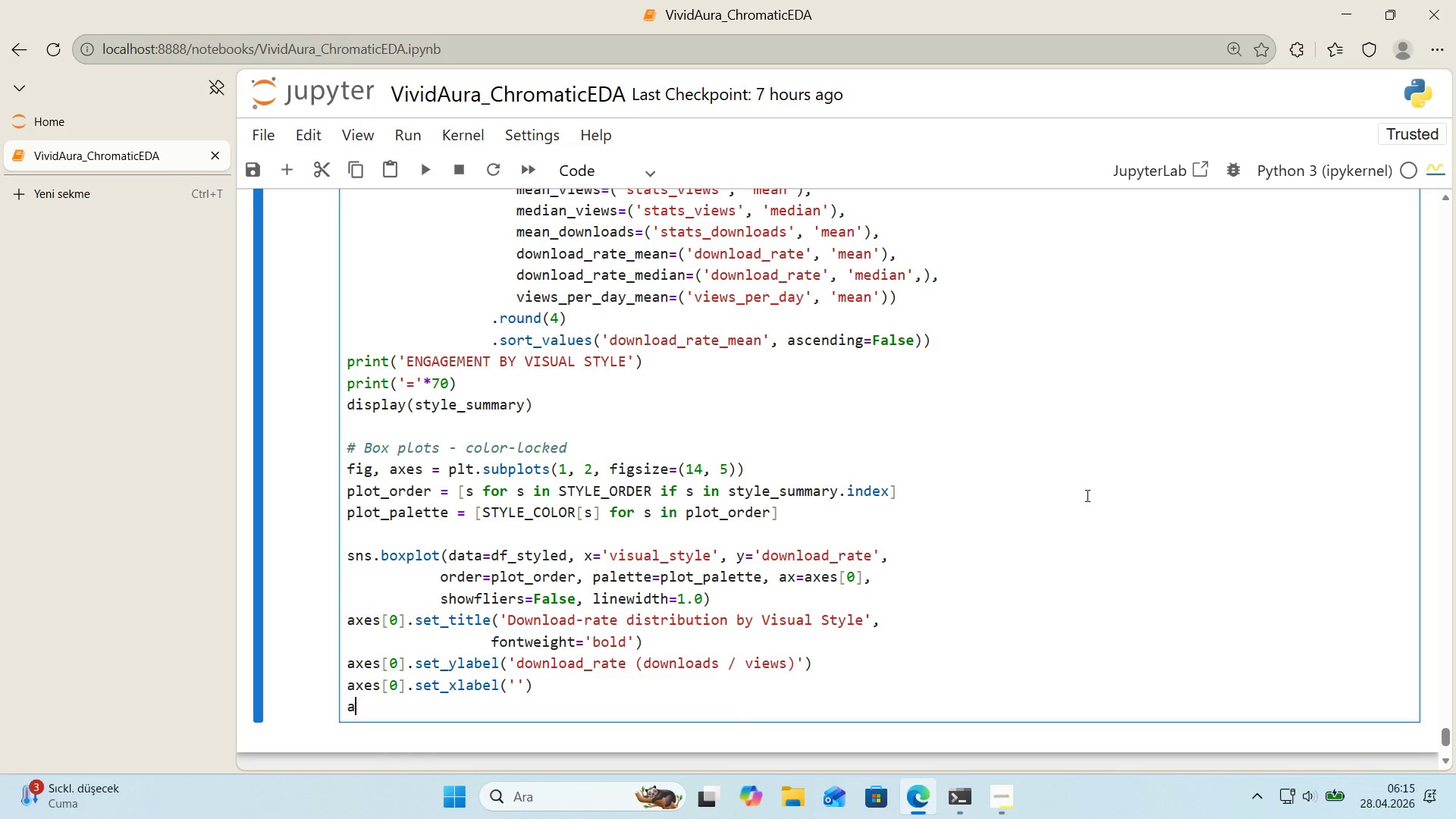 
type(axes)
 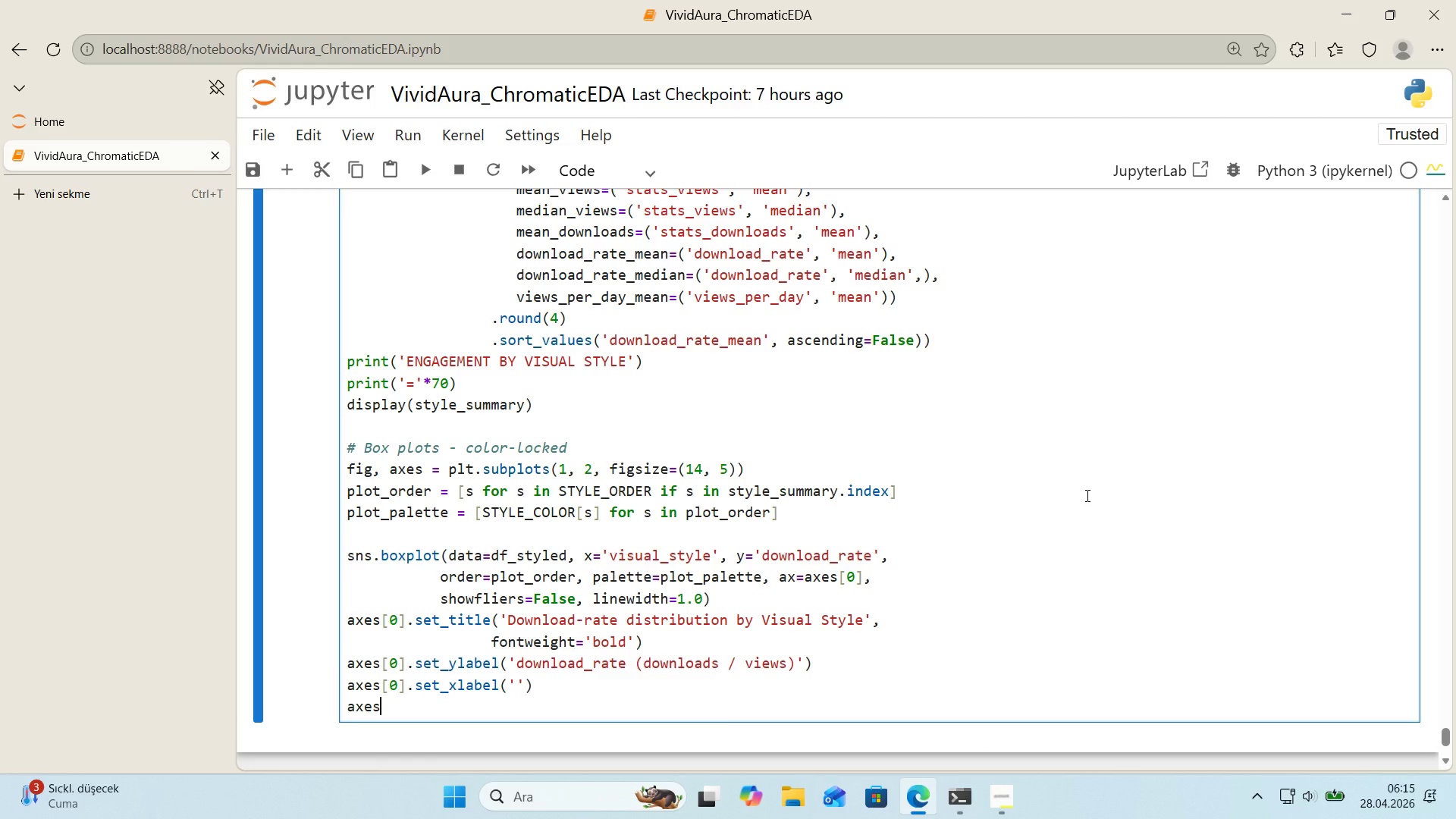 
key(Alt+Control+8)
 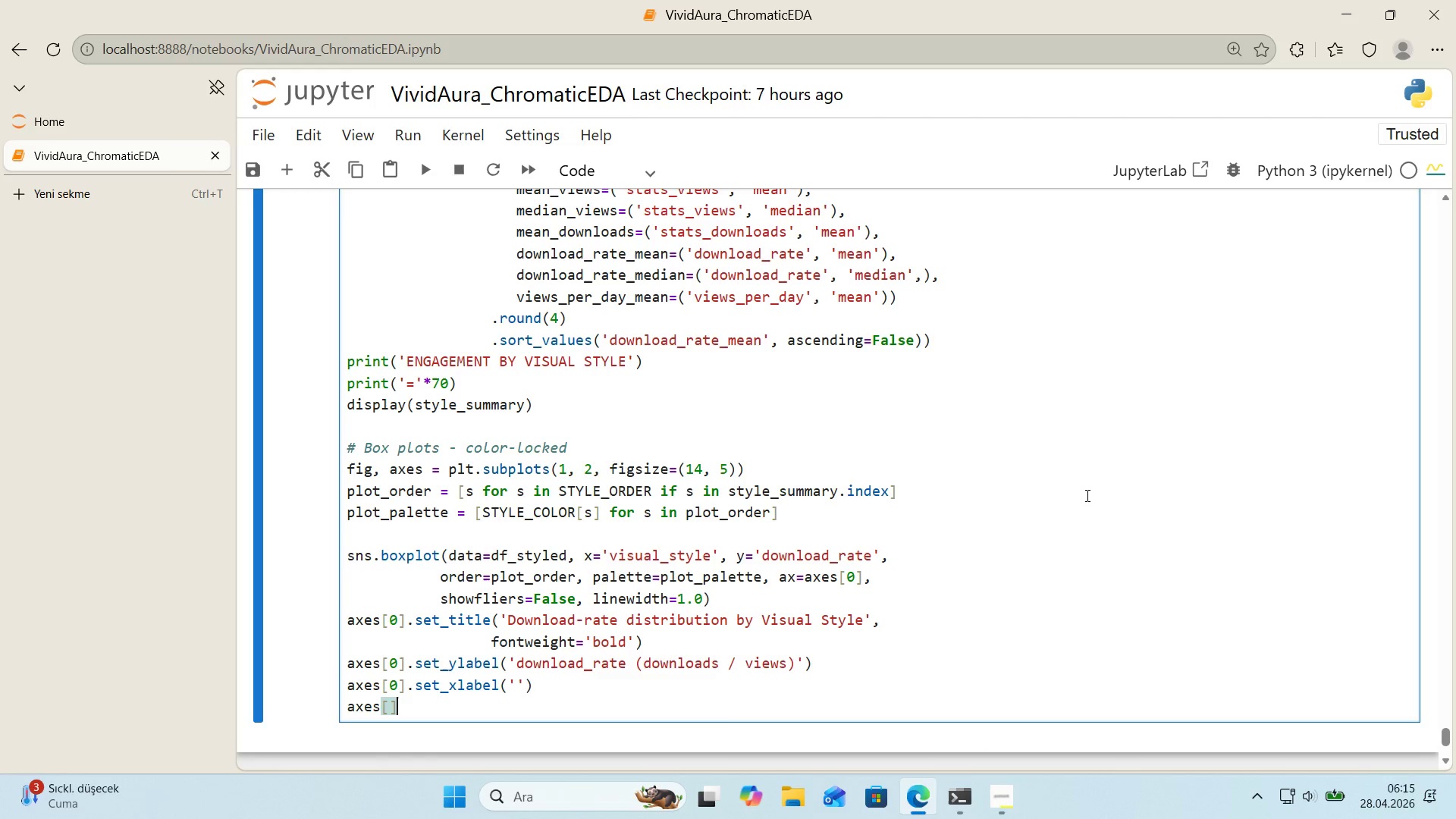 
key(Alt+Control+9)
 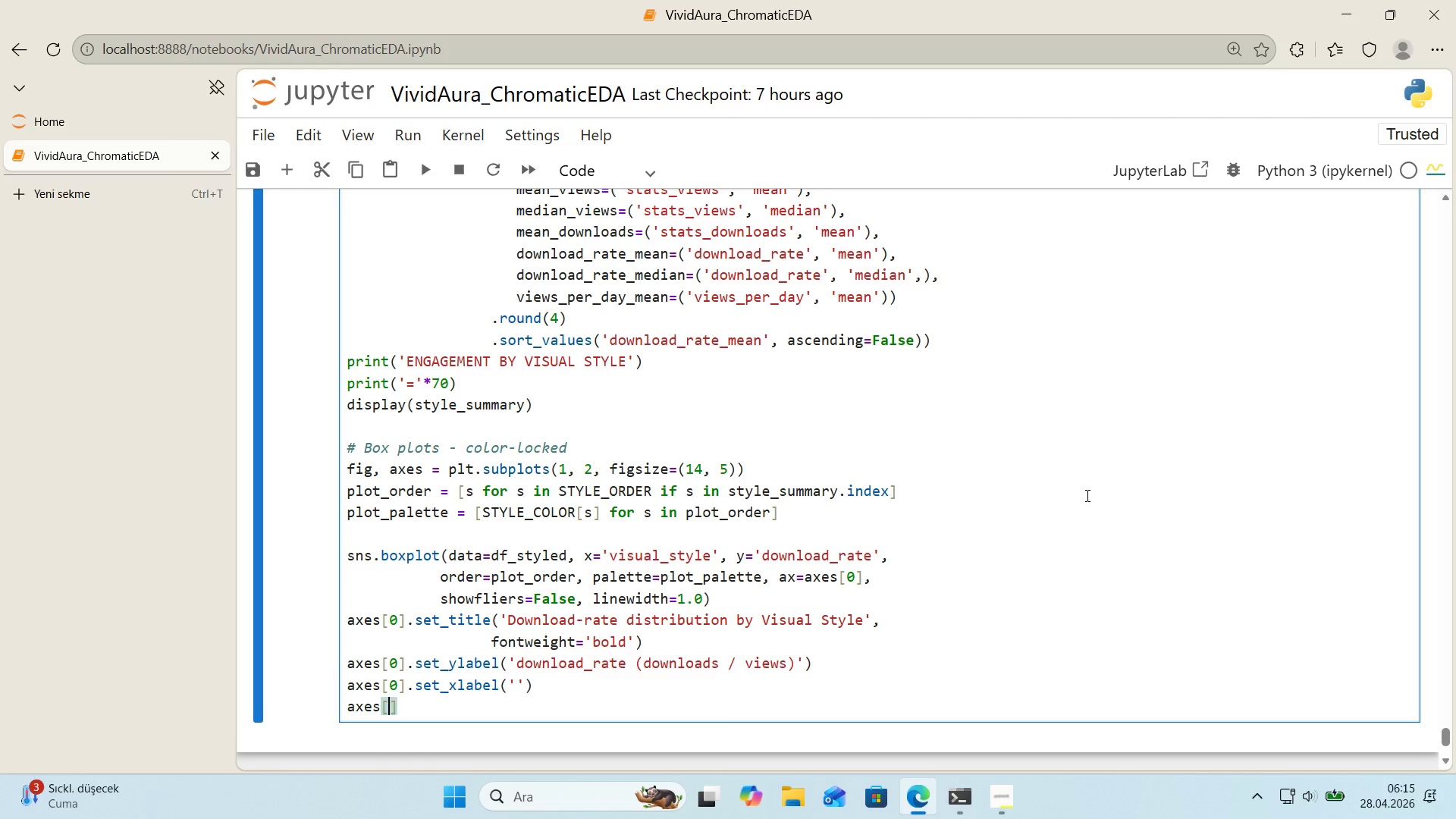 
key(ArrowLeft)
 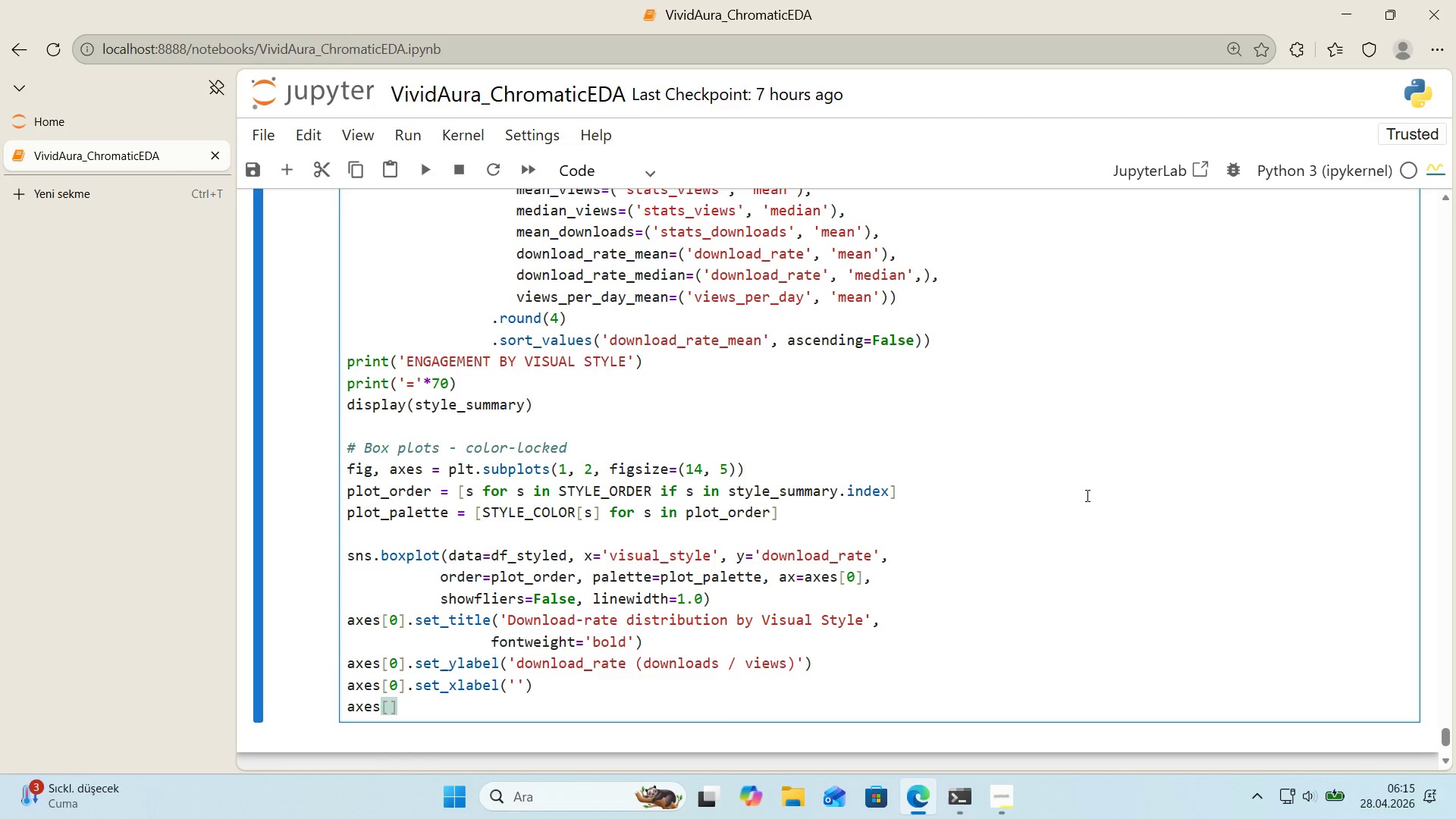 
key(9)
 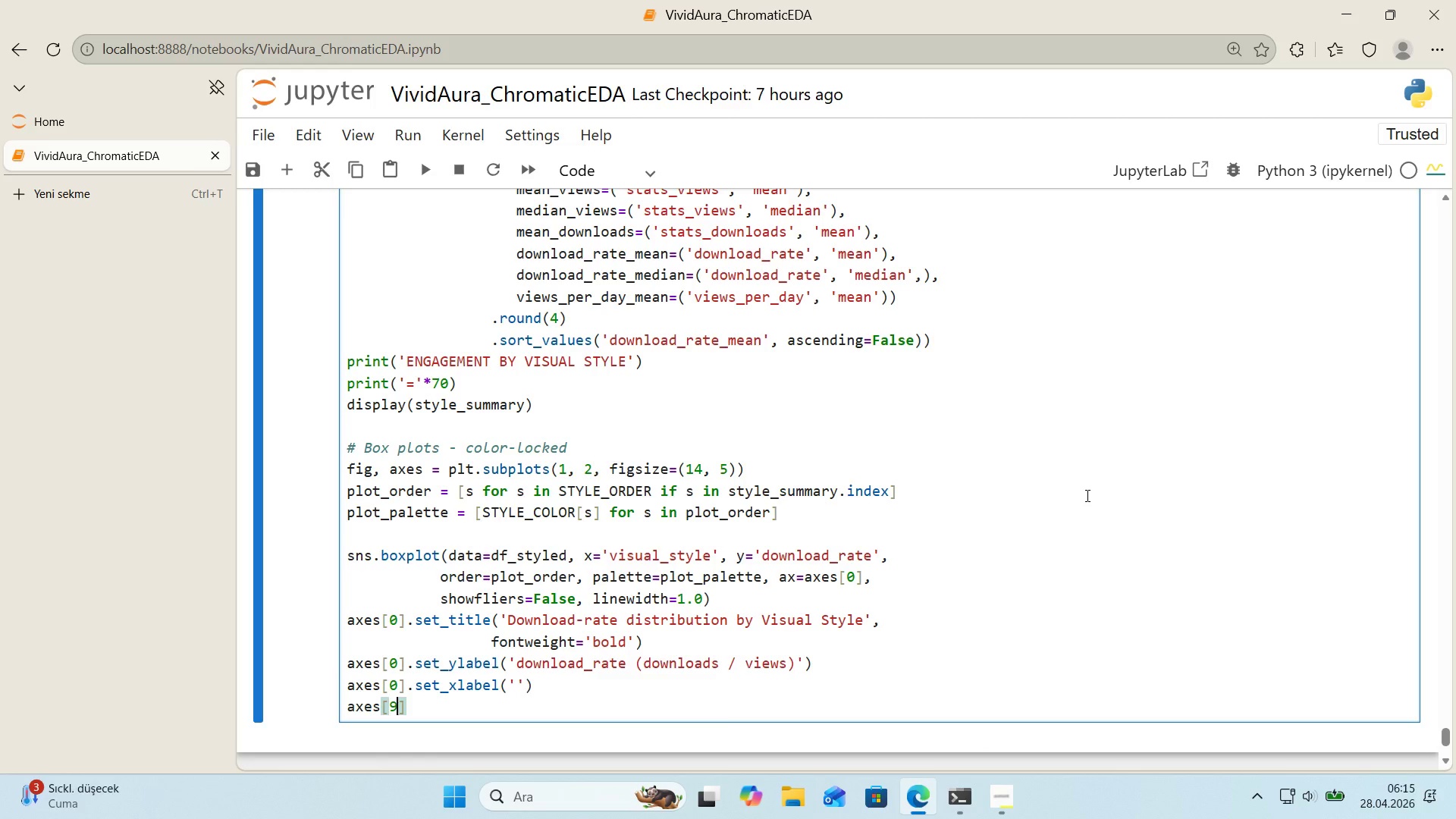 
key(Backspace)
 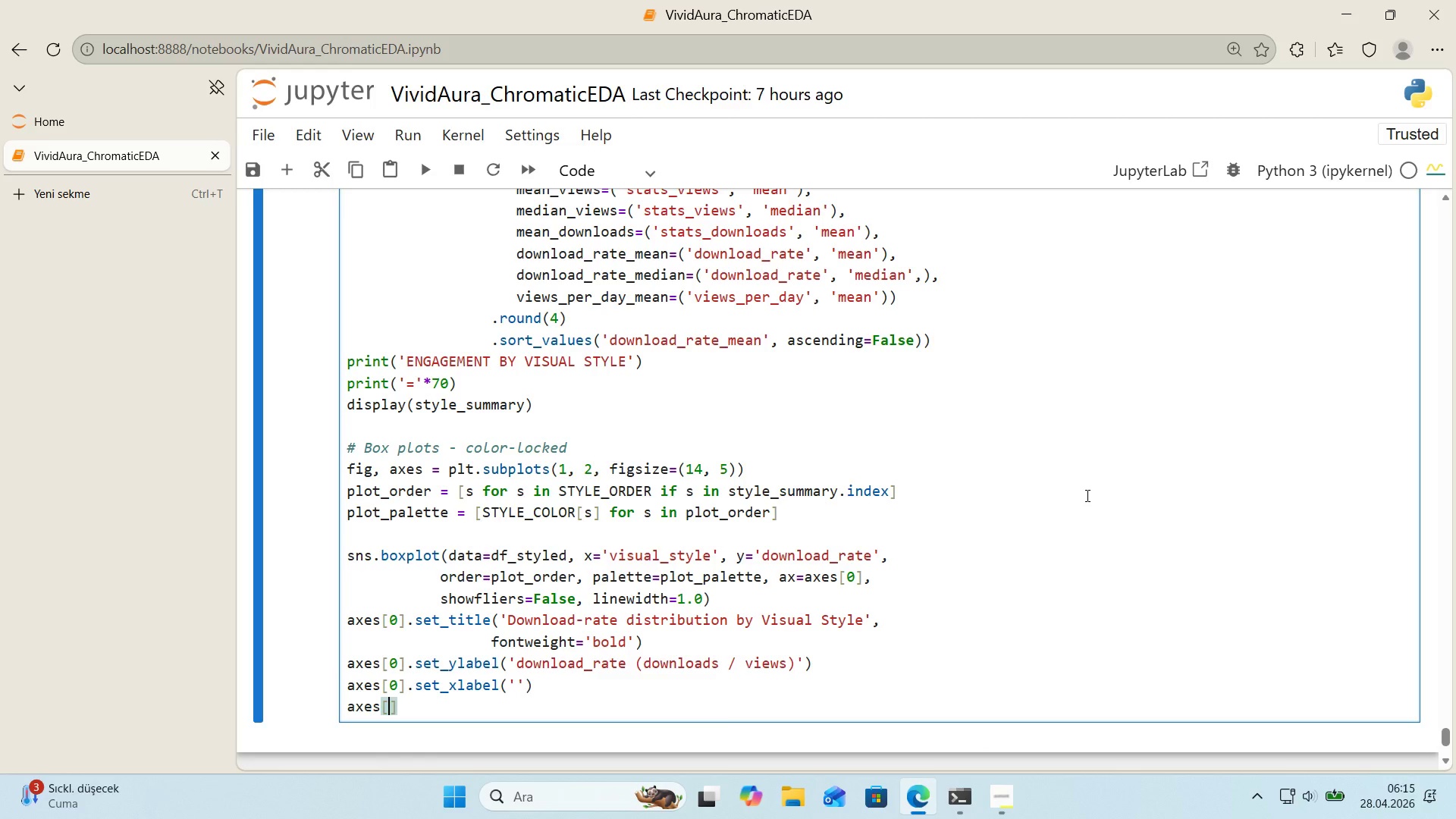 
key(0)
 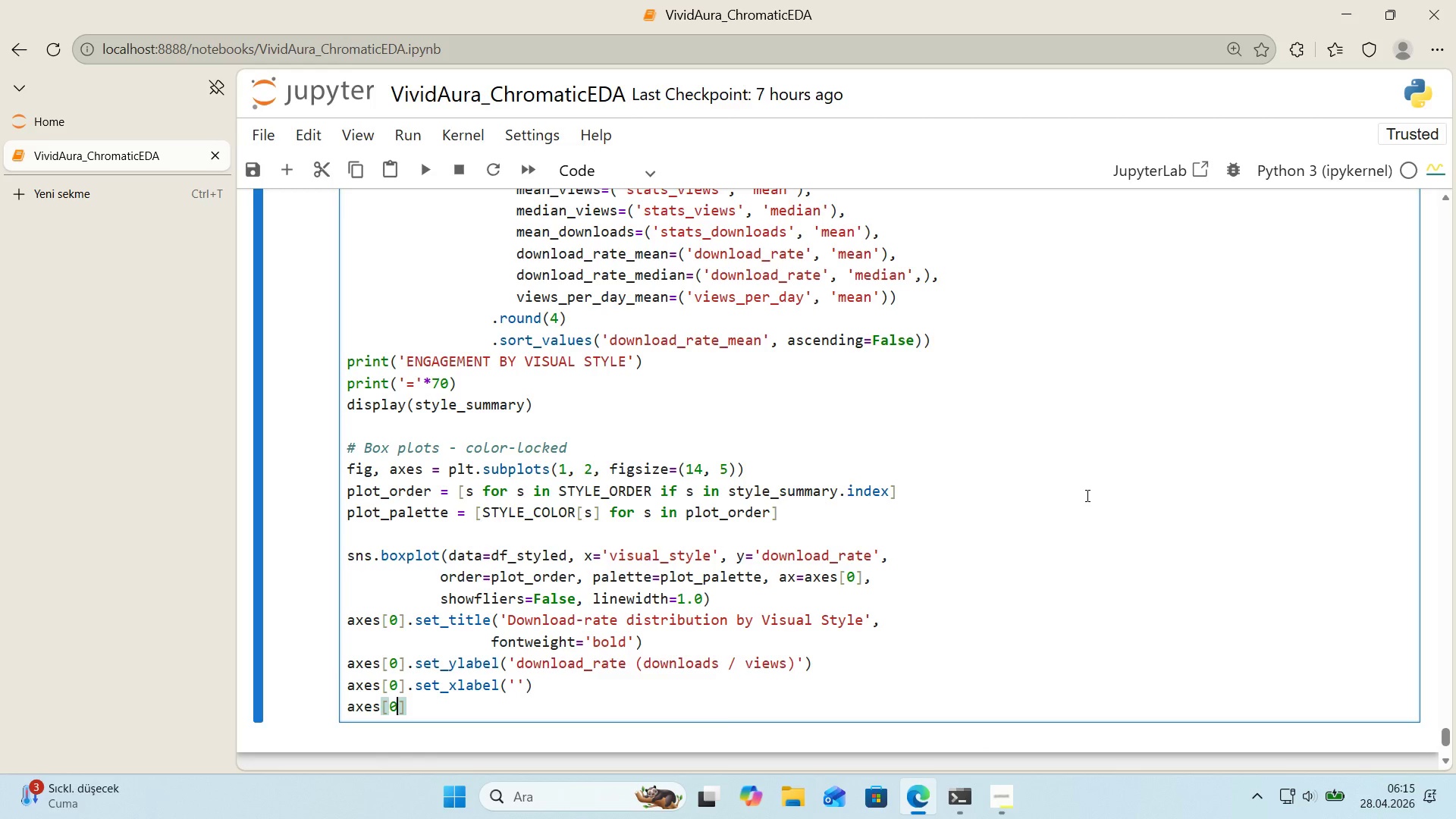 
key(ArrowRight)
 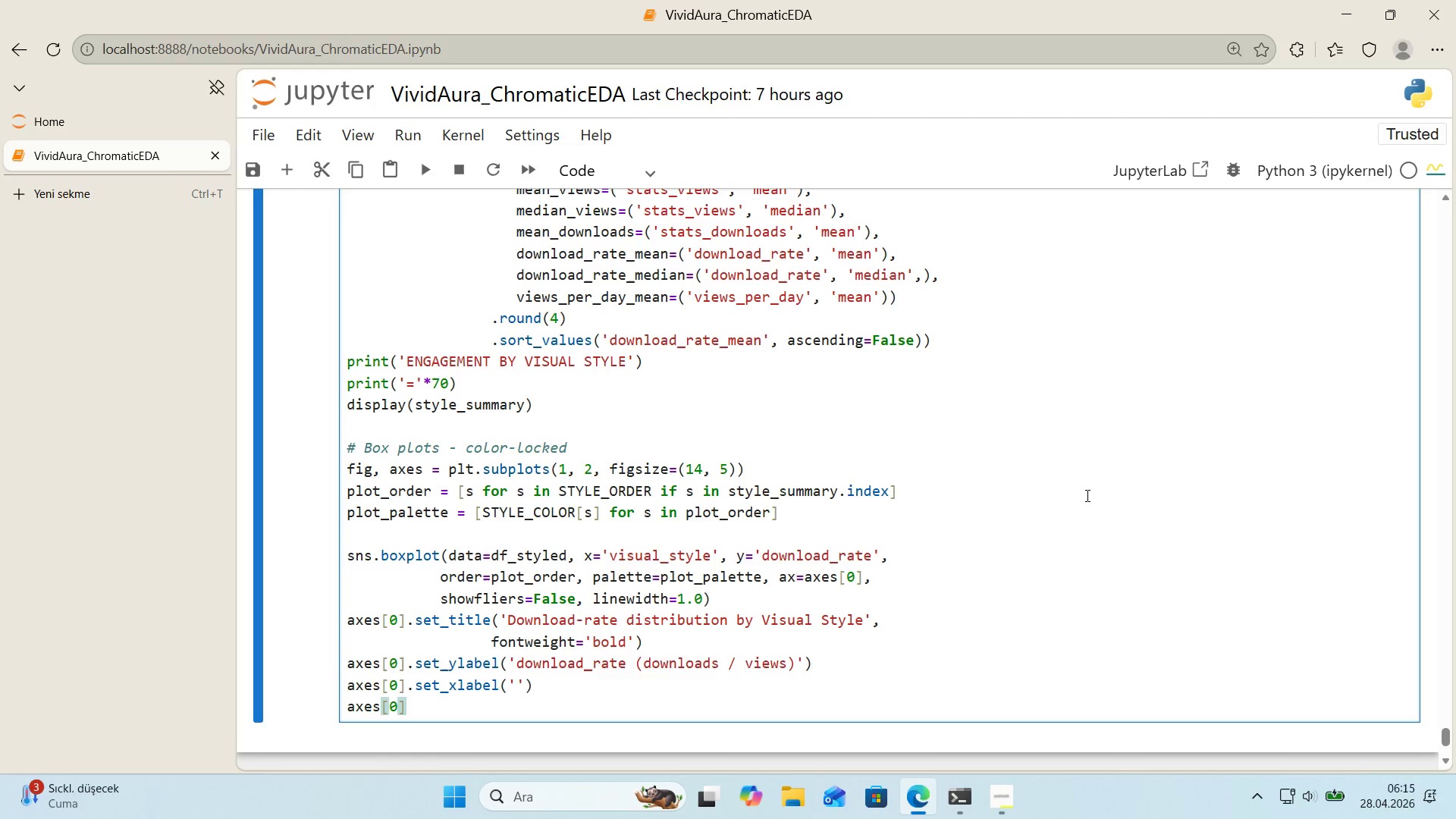 
type(.t'ck_params()
key(Backspace)
type(*()
 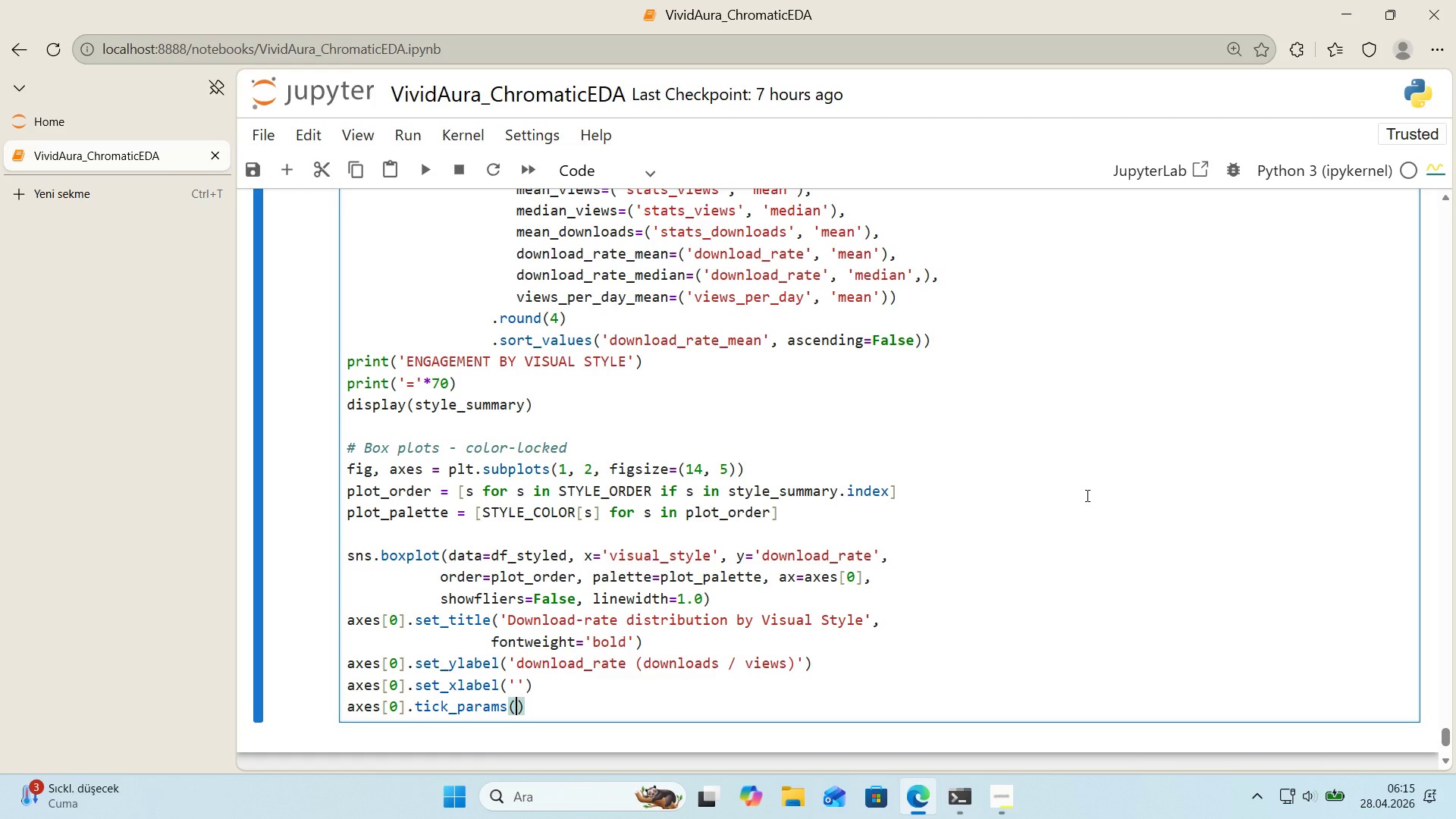 
 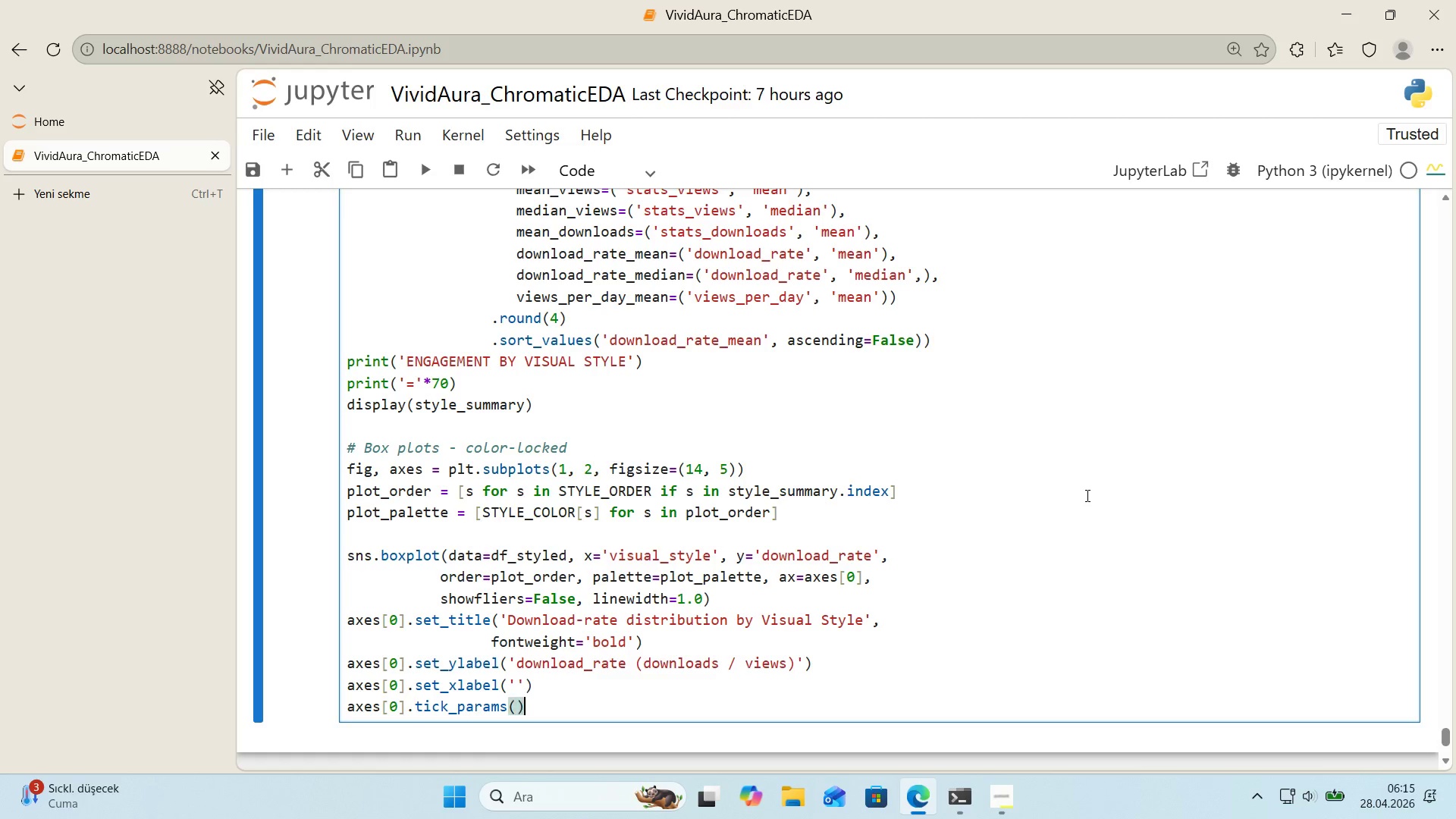 
key(ArrowLeft)
 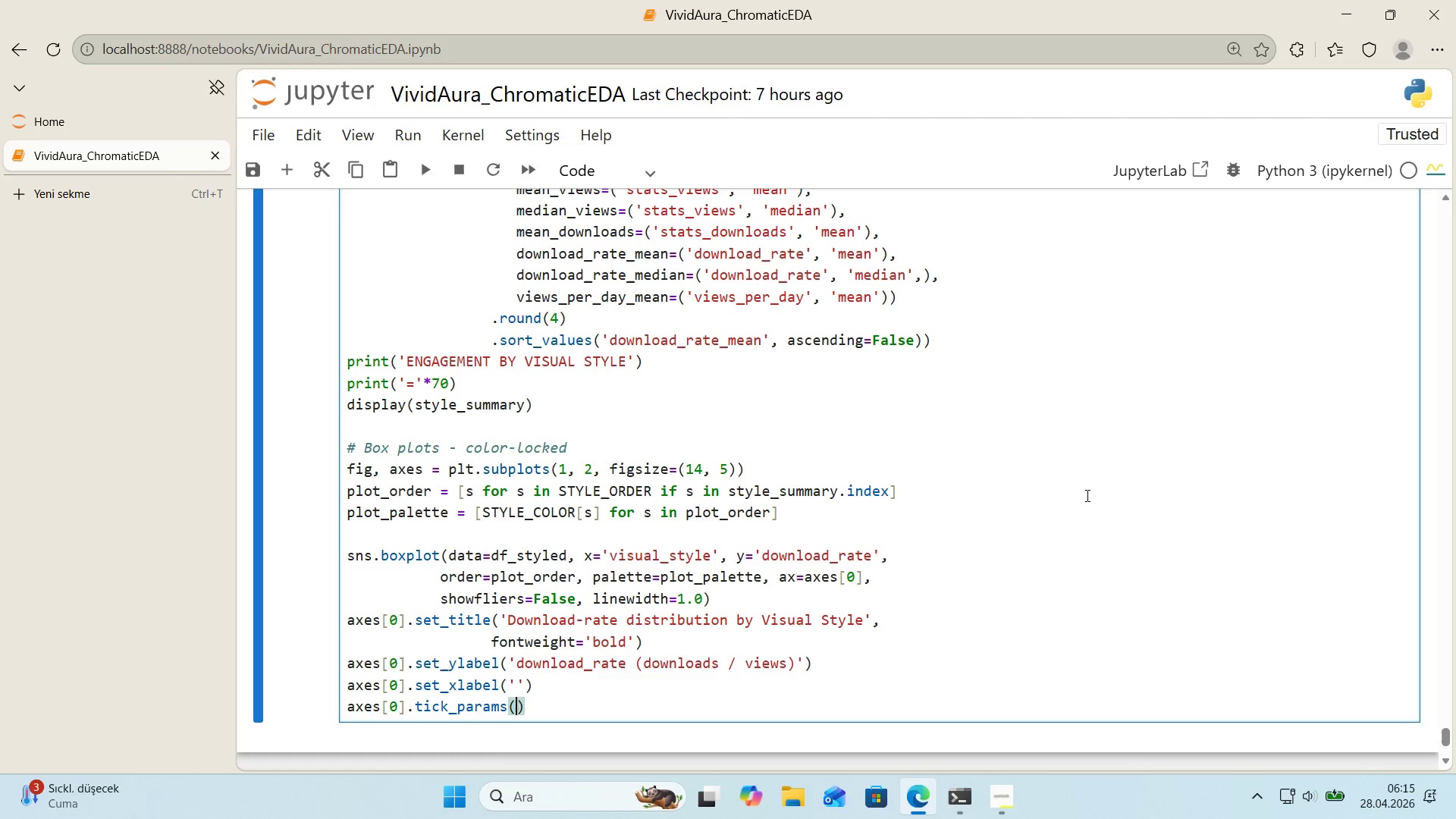 
type(ax's)@@)
 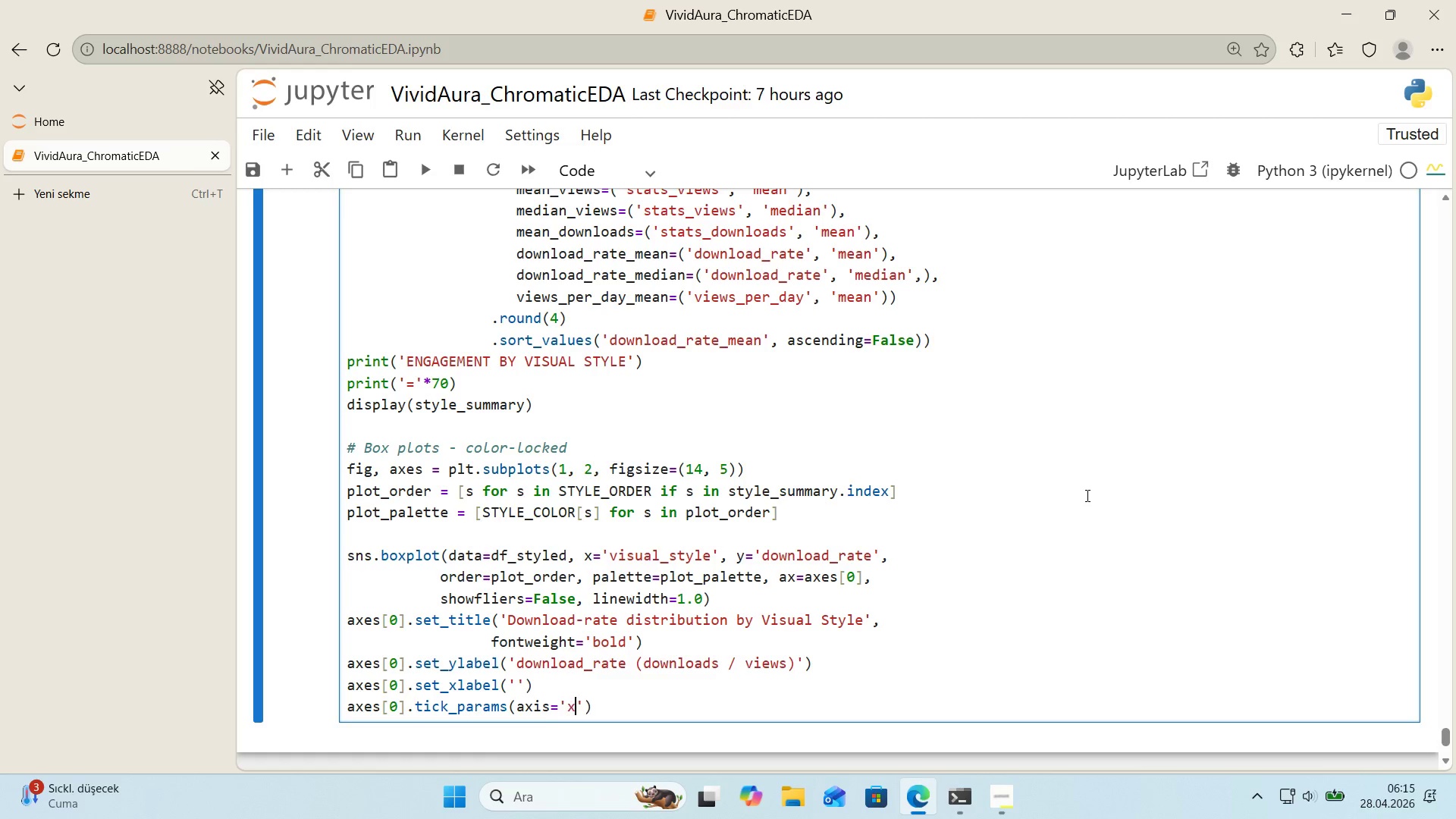 
 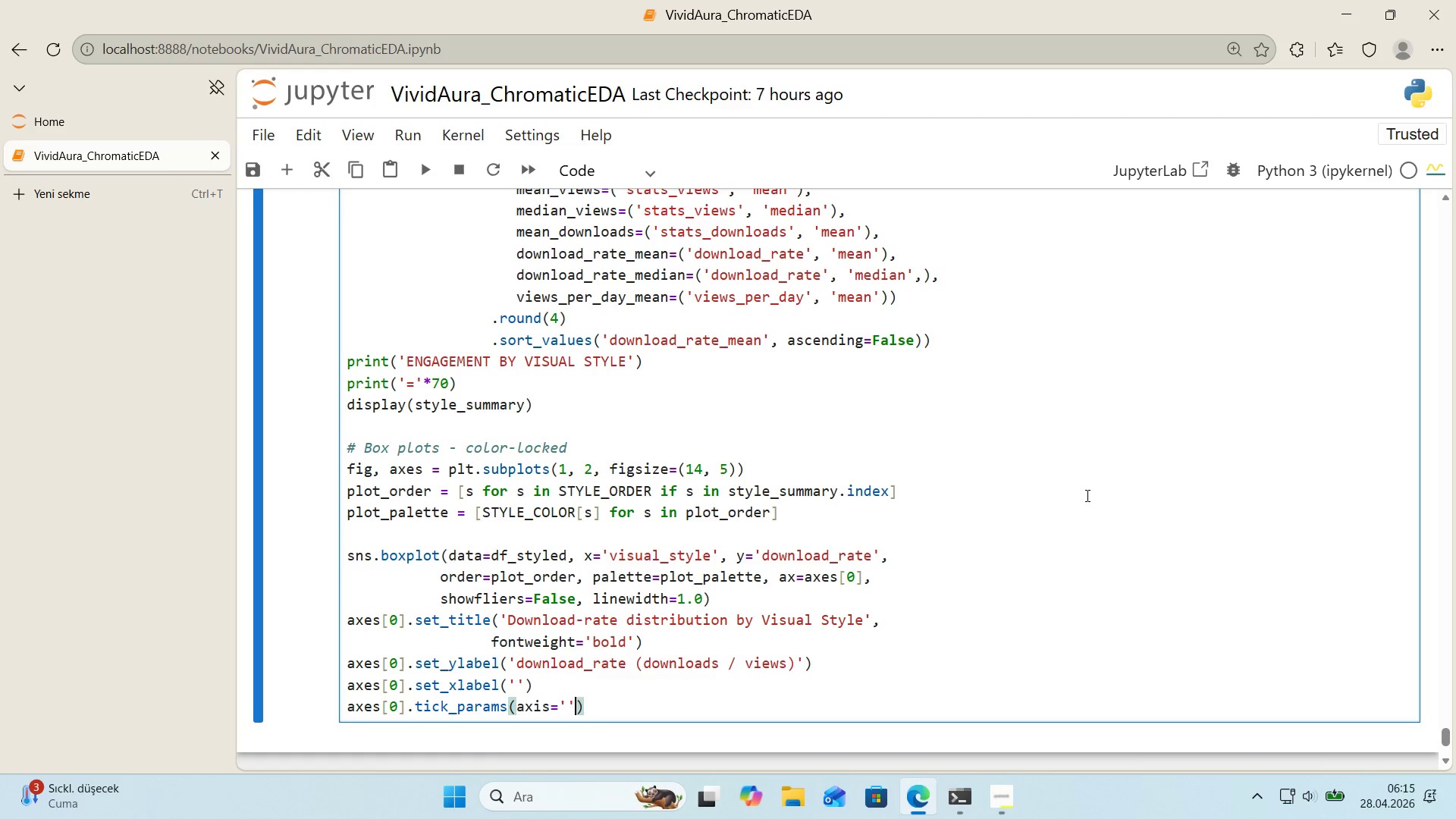 
key(ArrowLeft)
 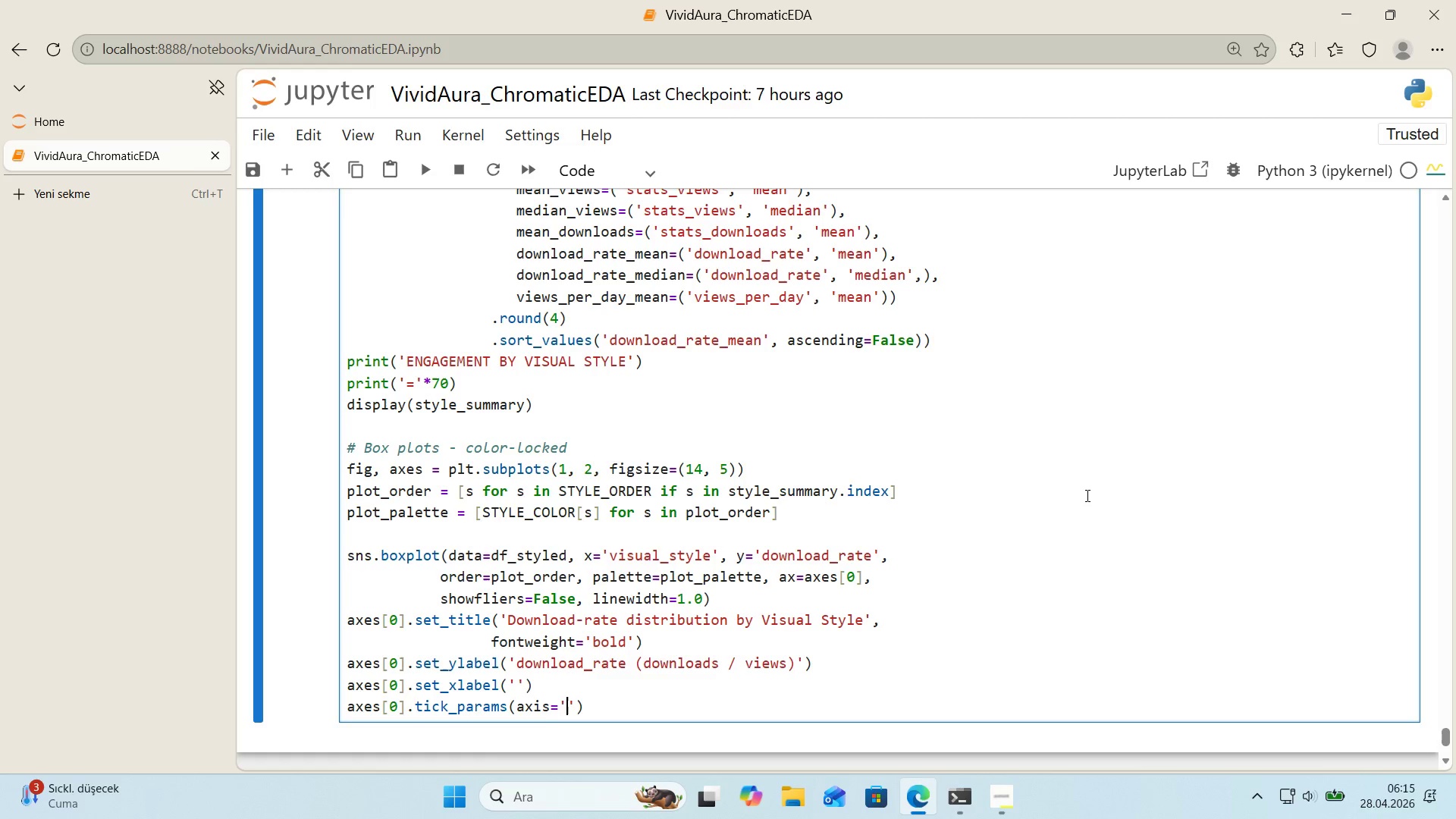 
key(X)
 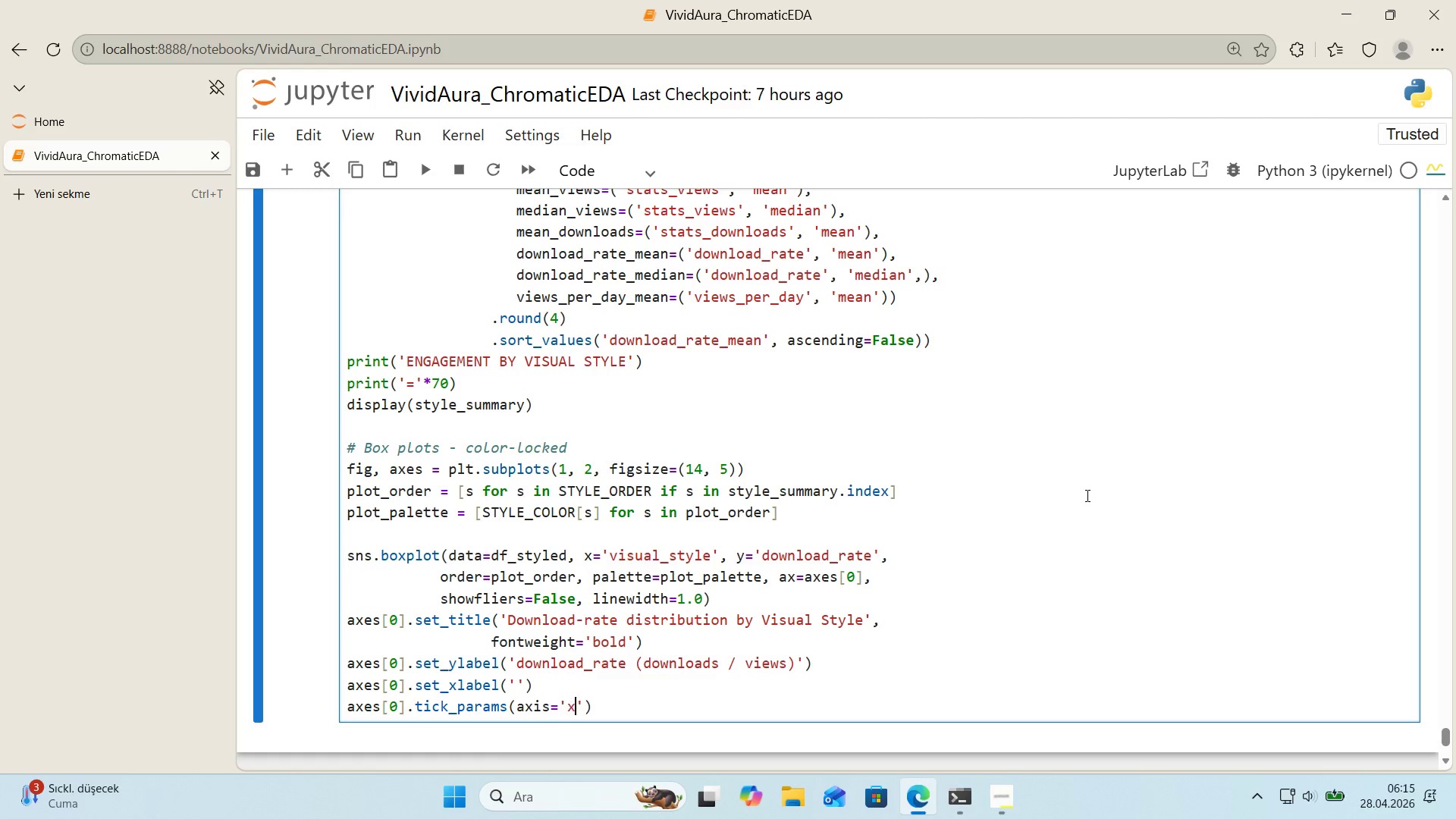 
key(ArrowRight)
 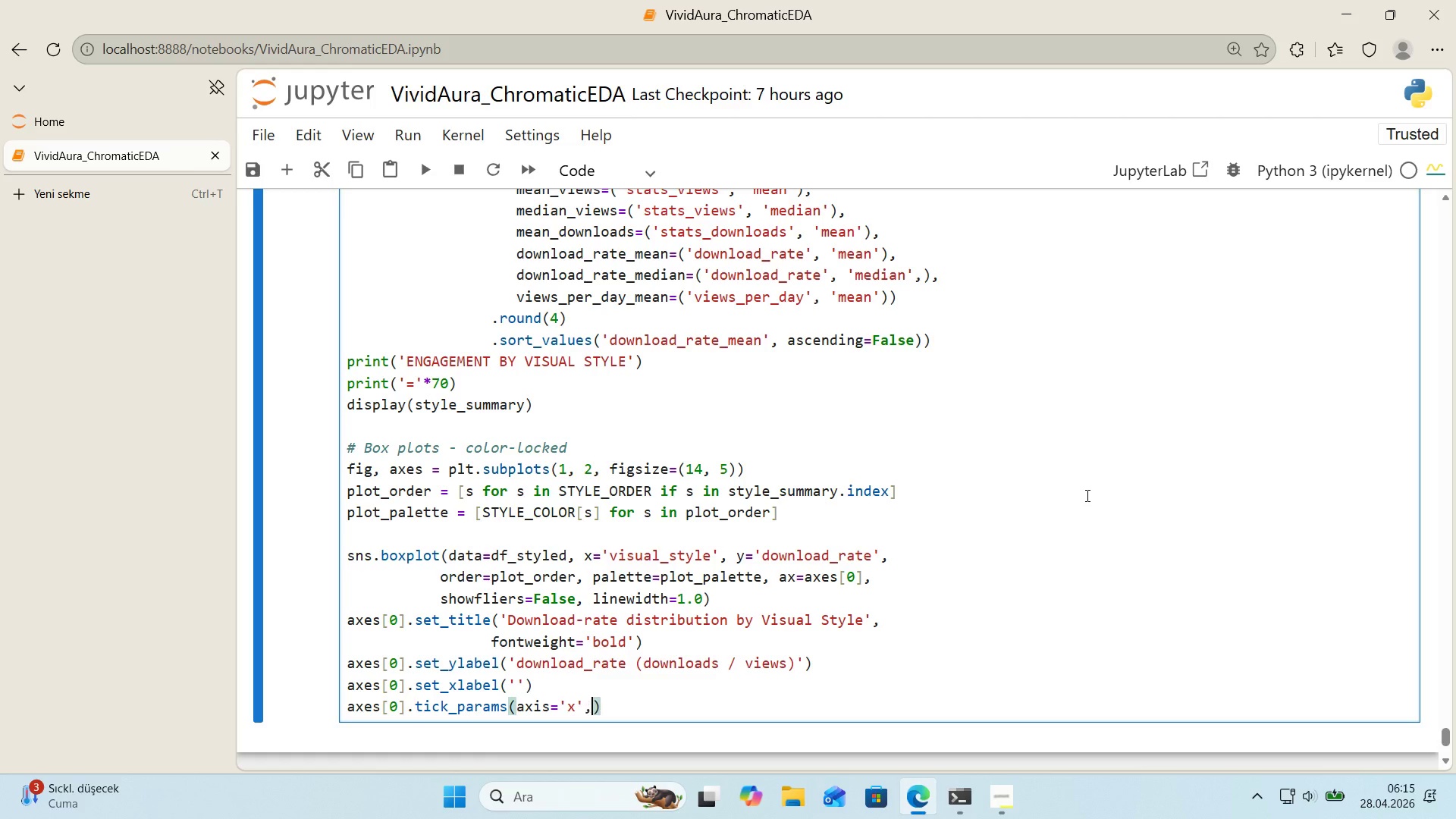 
type(, rotat'on)15)
 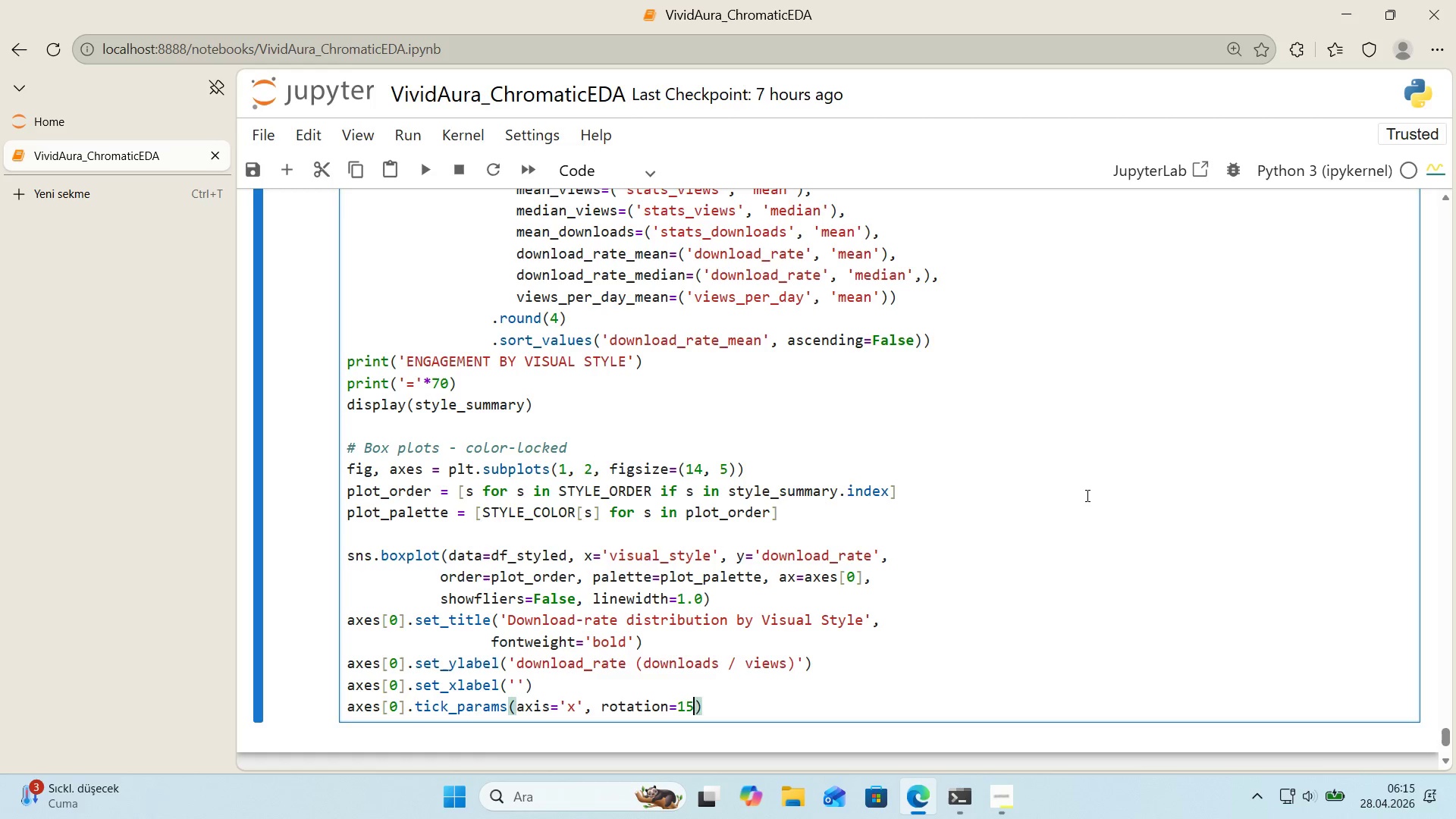 
key(ArrowRight)
 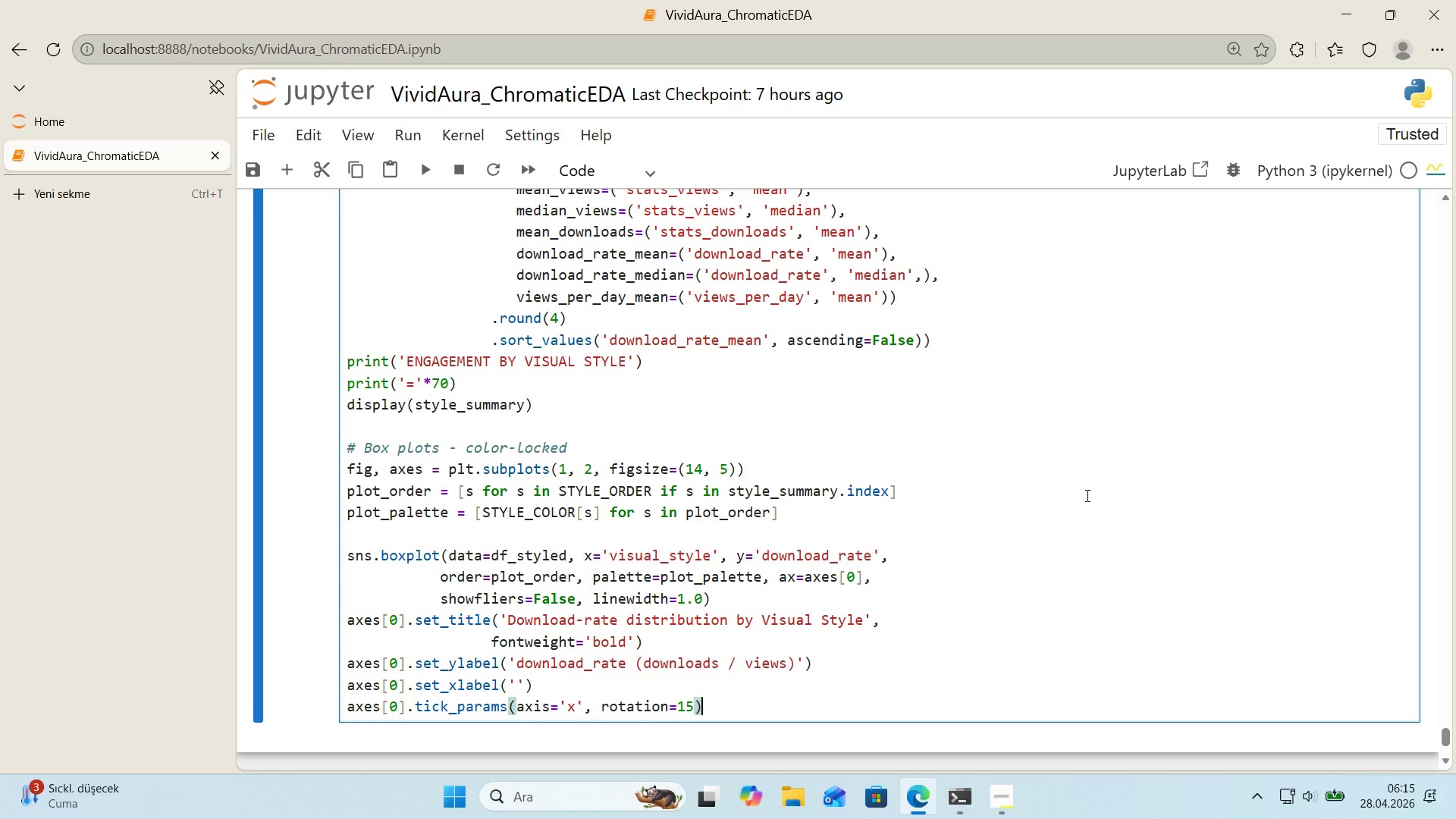 
key(Enter)
 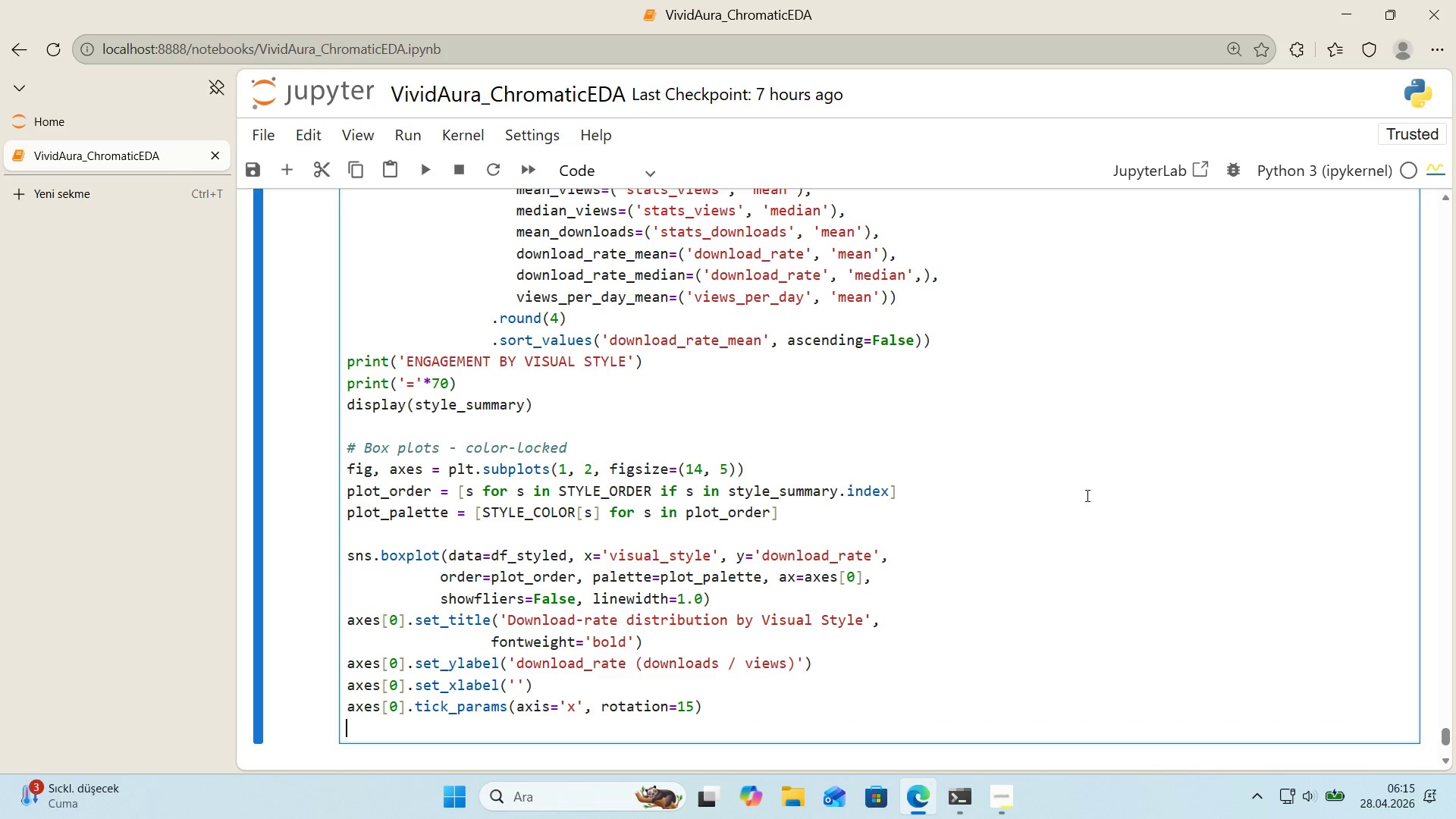 
key(Enter)
 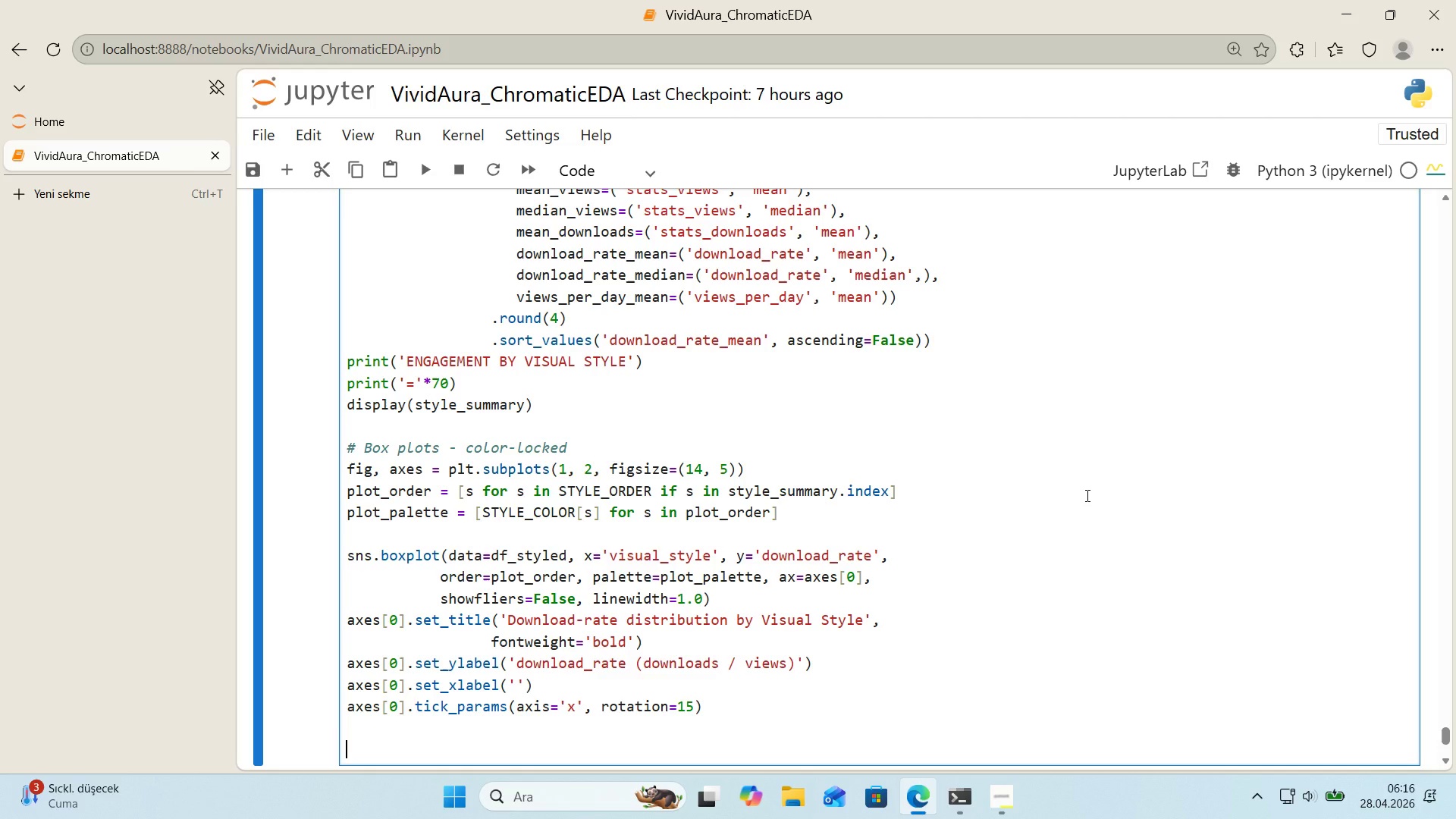 
wait(48.41)
 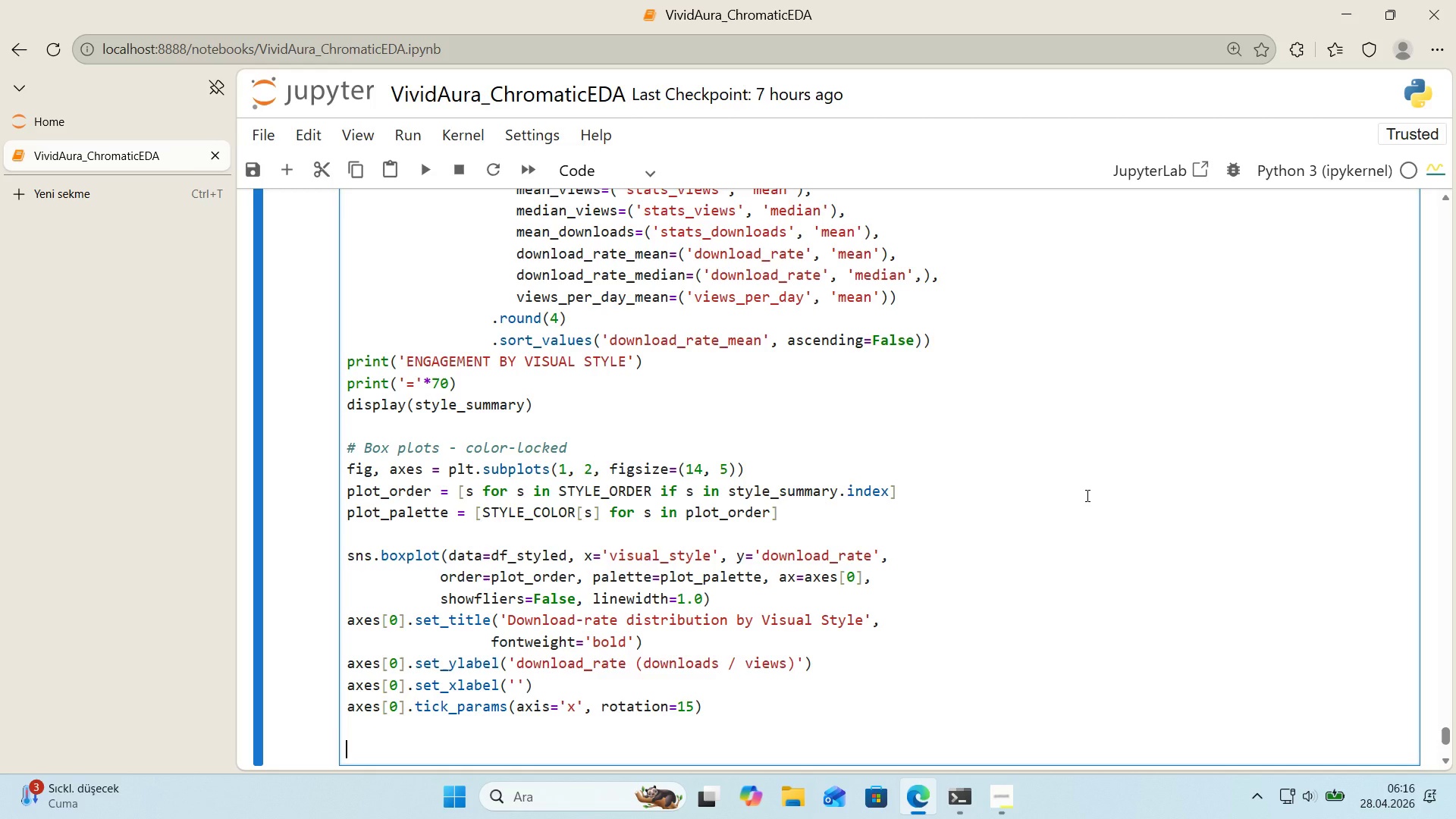 
type(plt.t'ght)
 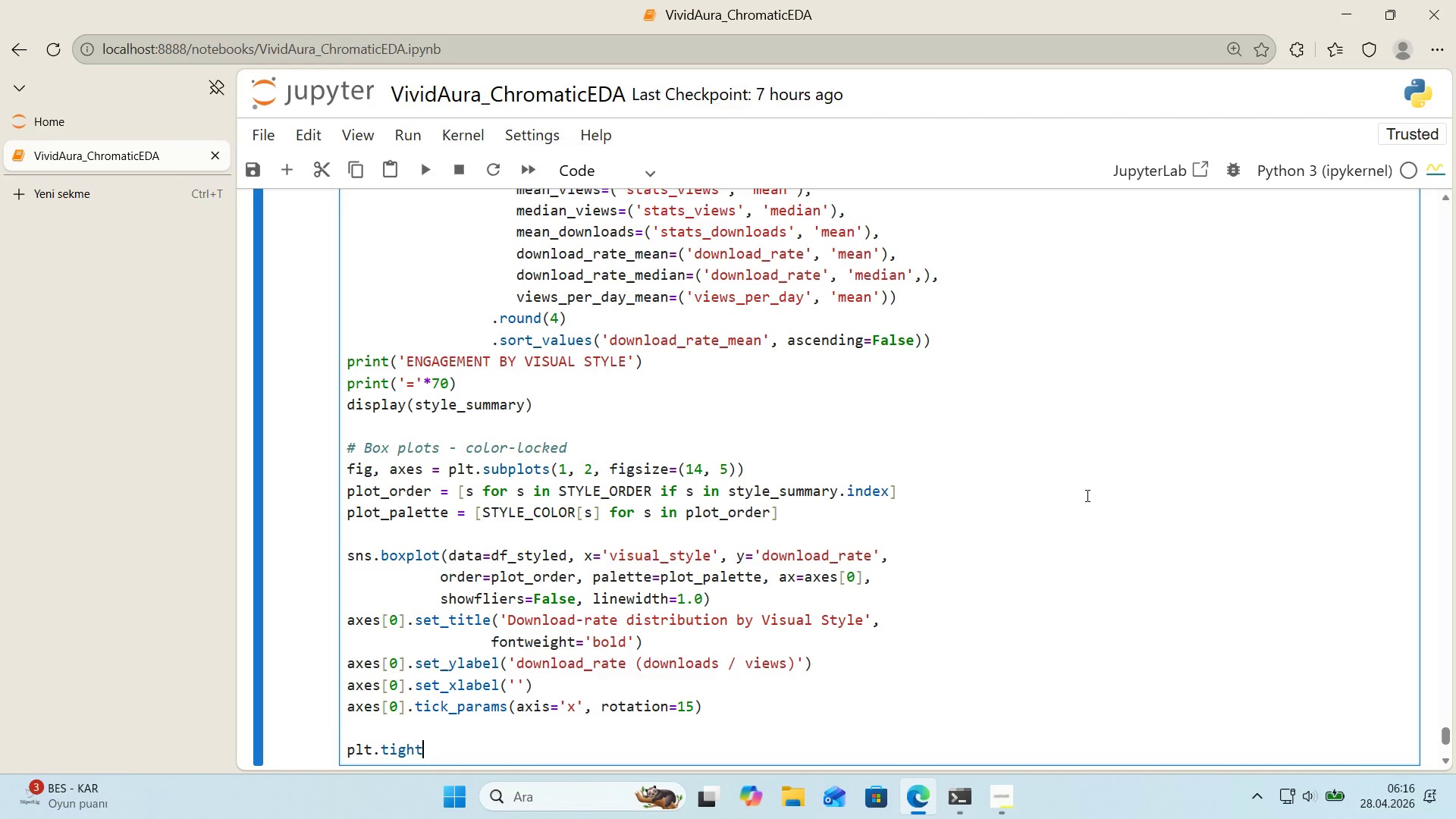 
wait(32.92)
 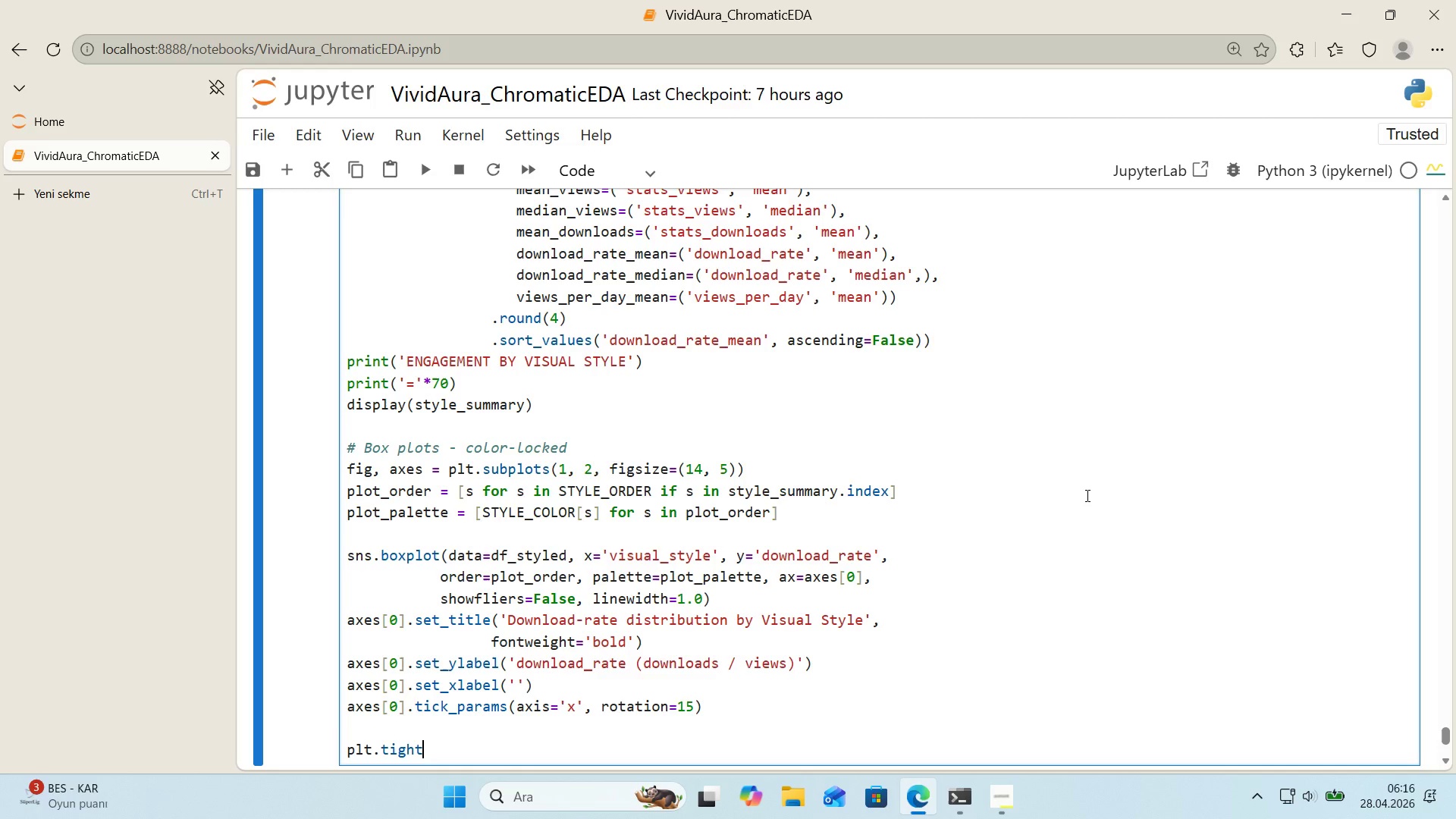 
scroll: coordinate [1023, 472], scroll_direction: down, amount: 1.0
 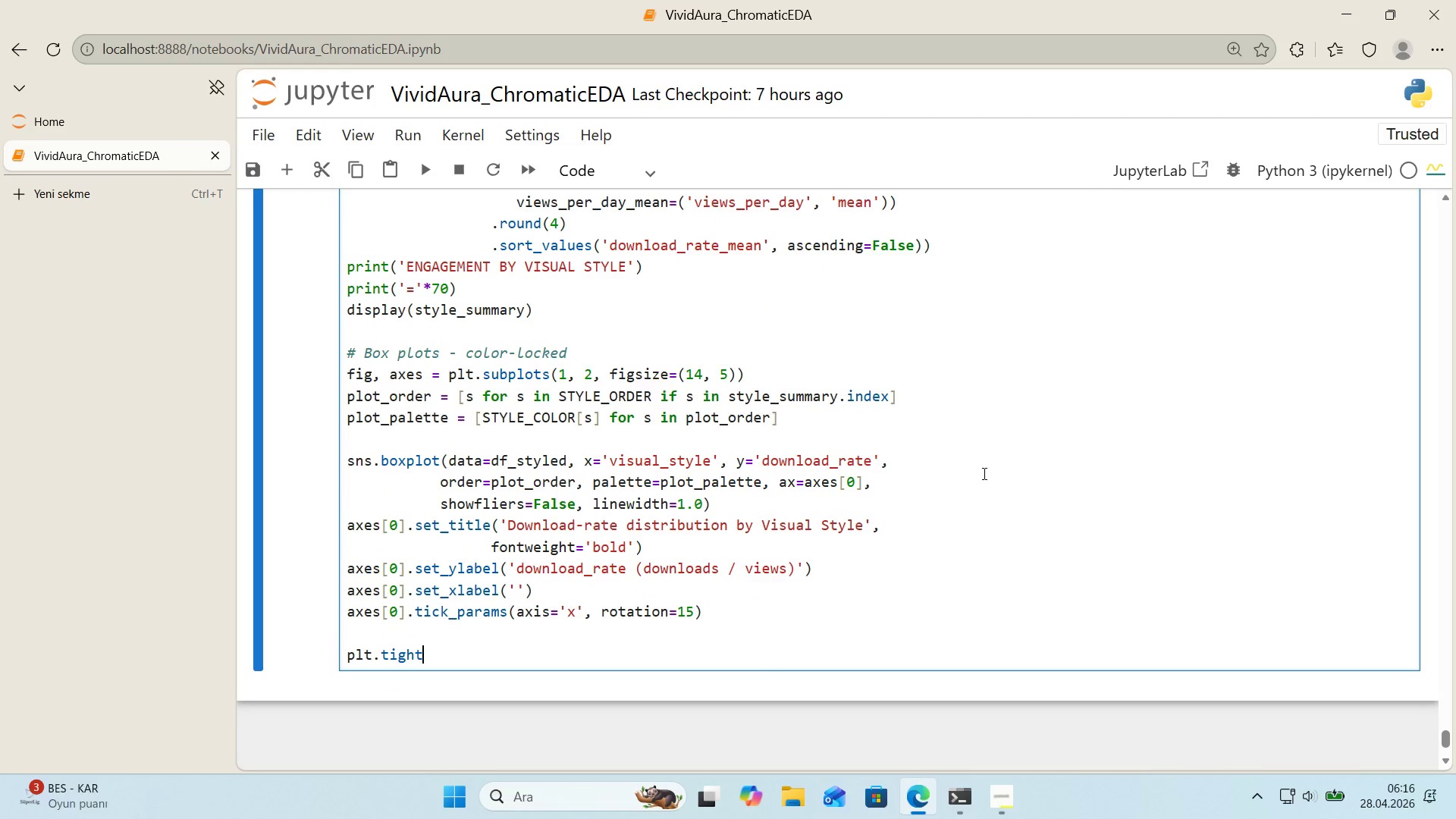 
type(_layout*()
 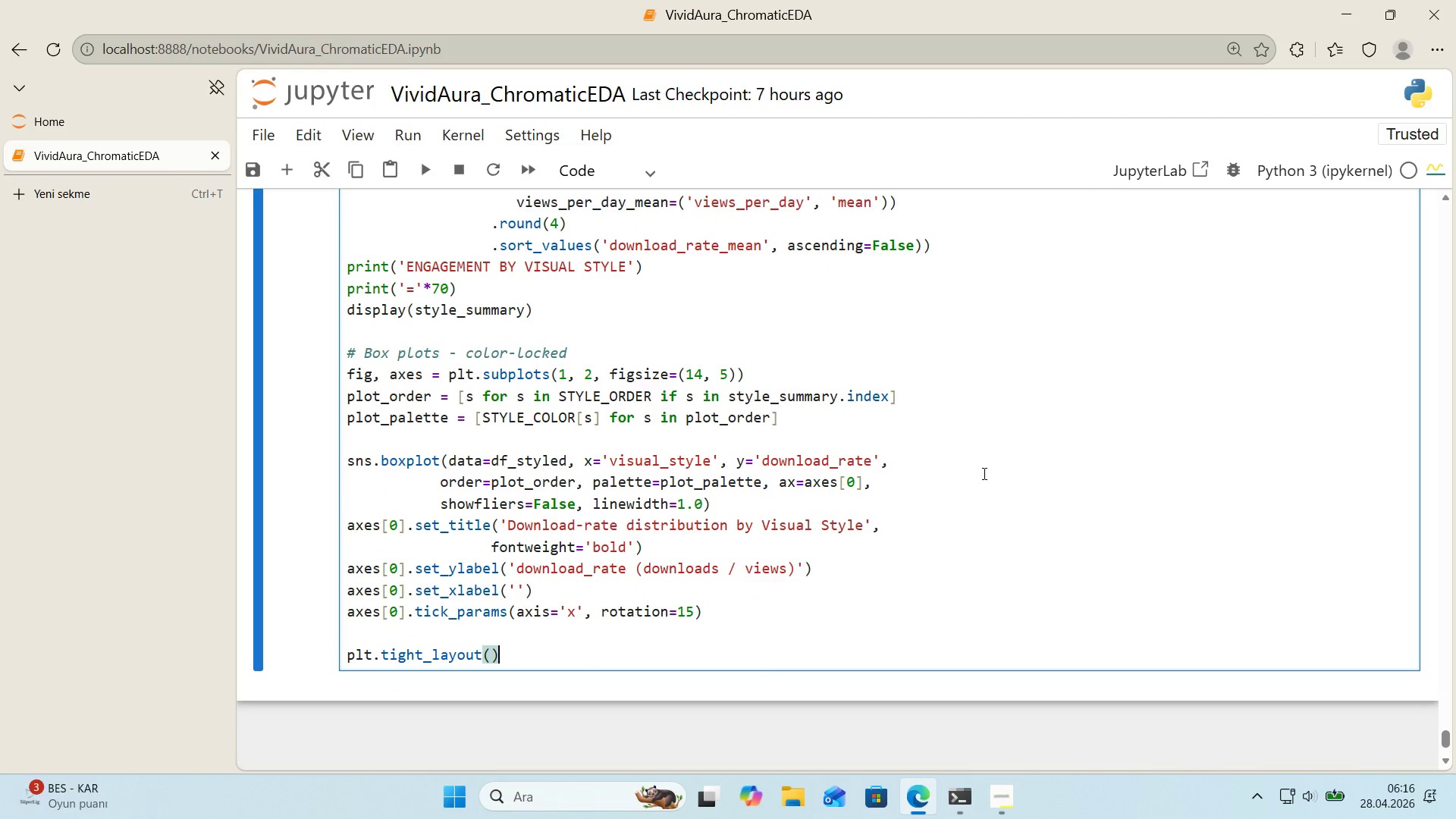 
key(Enter)
 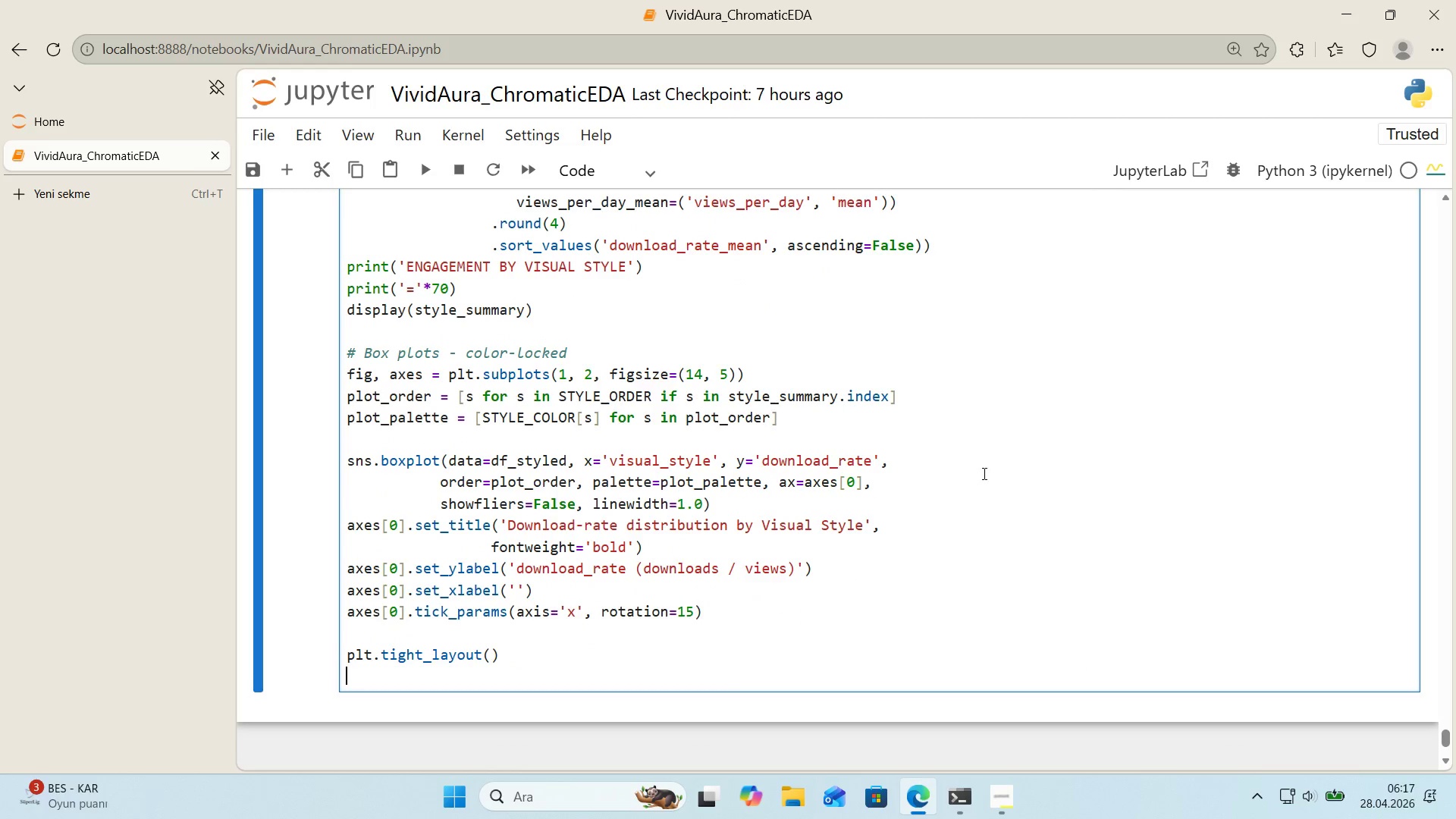 
type(plt.savef'g*()
 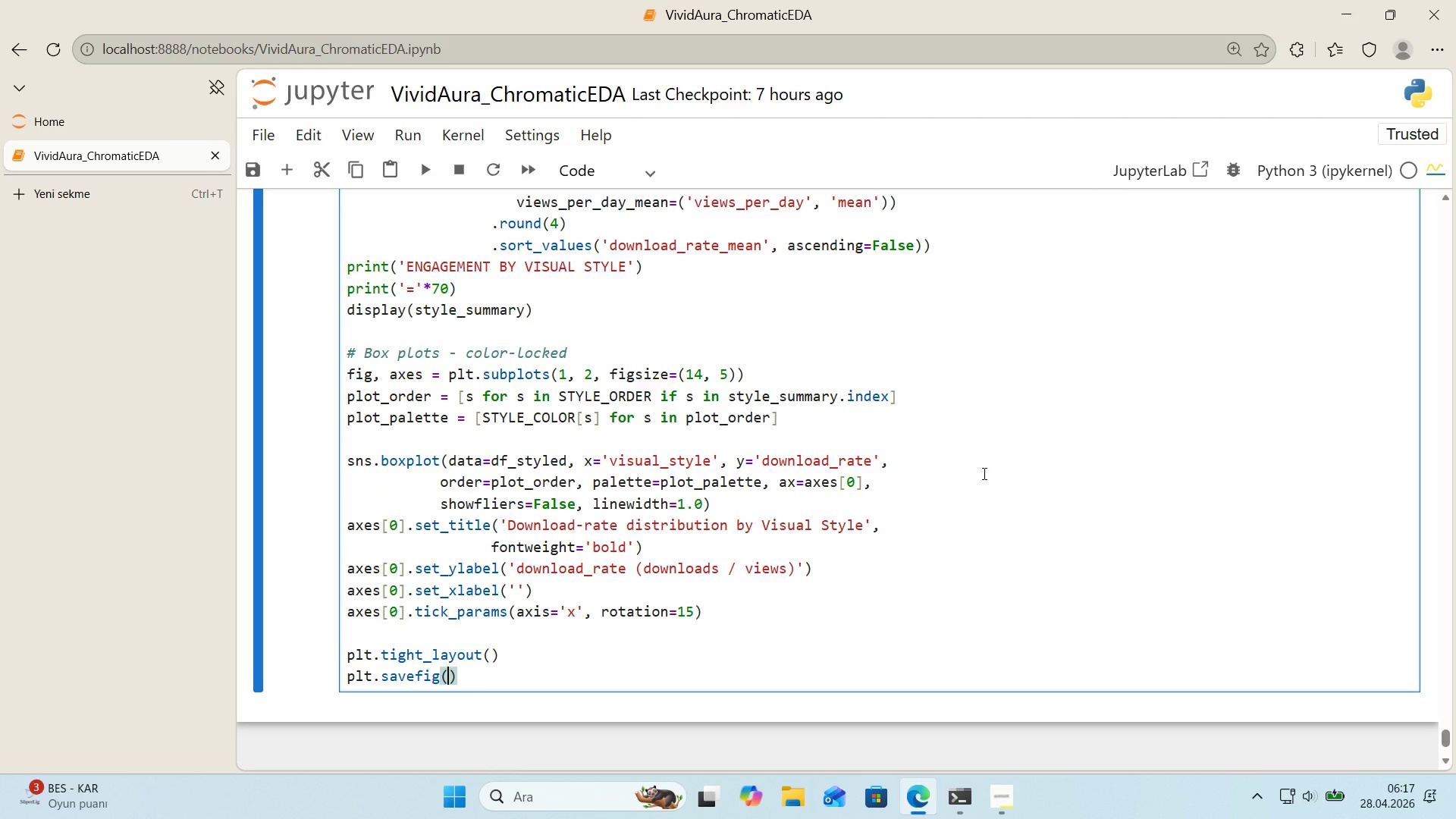 
 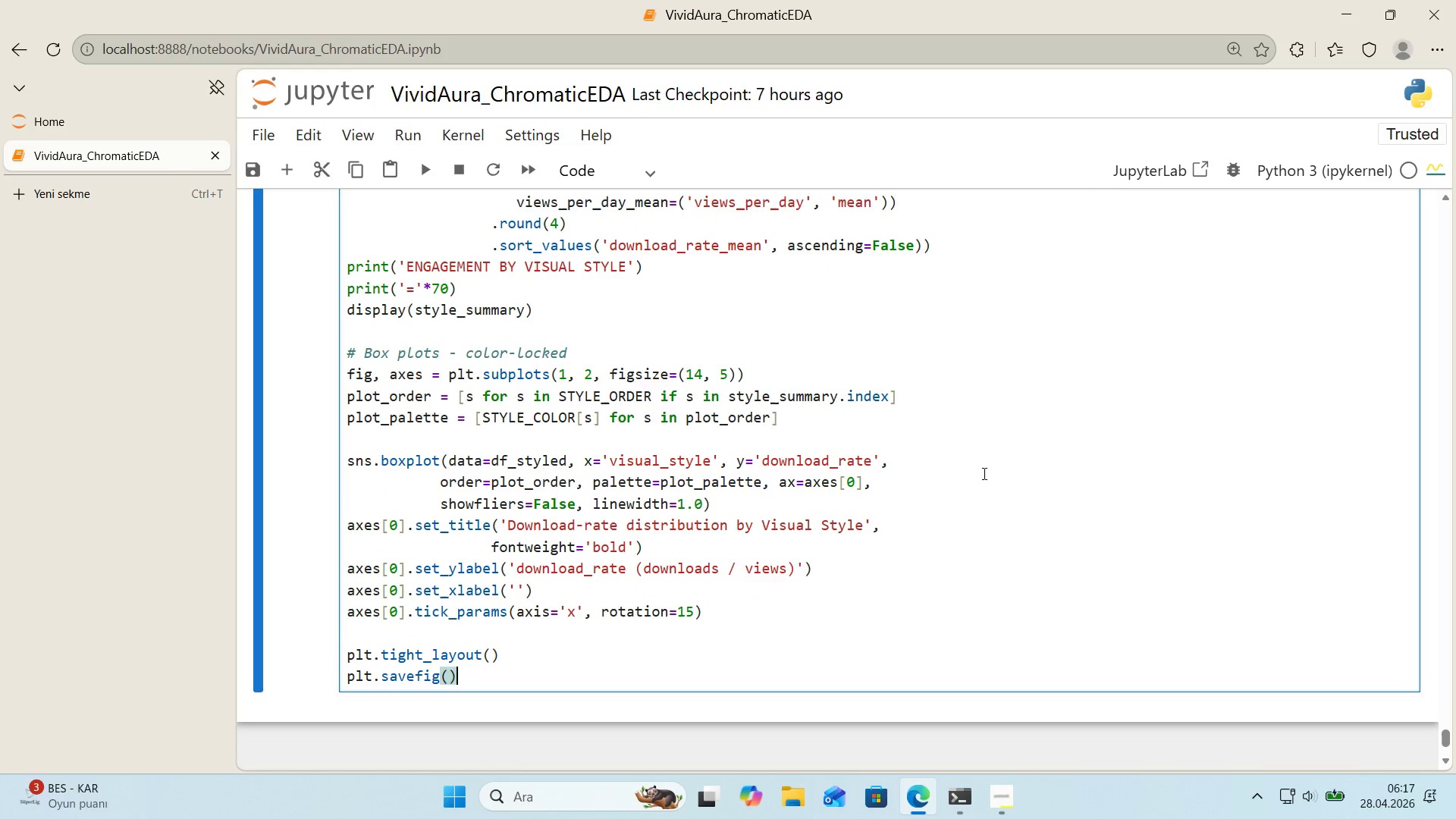 
key(ArrowLeft)
 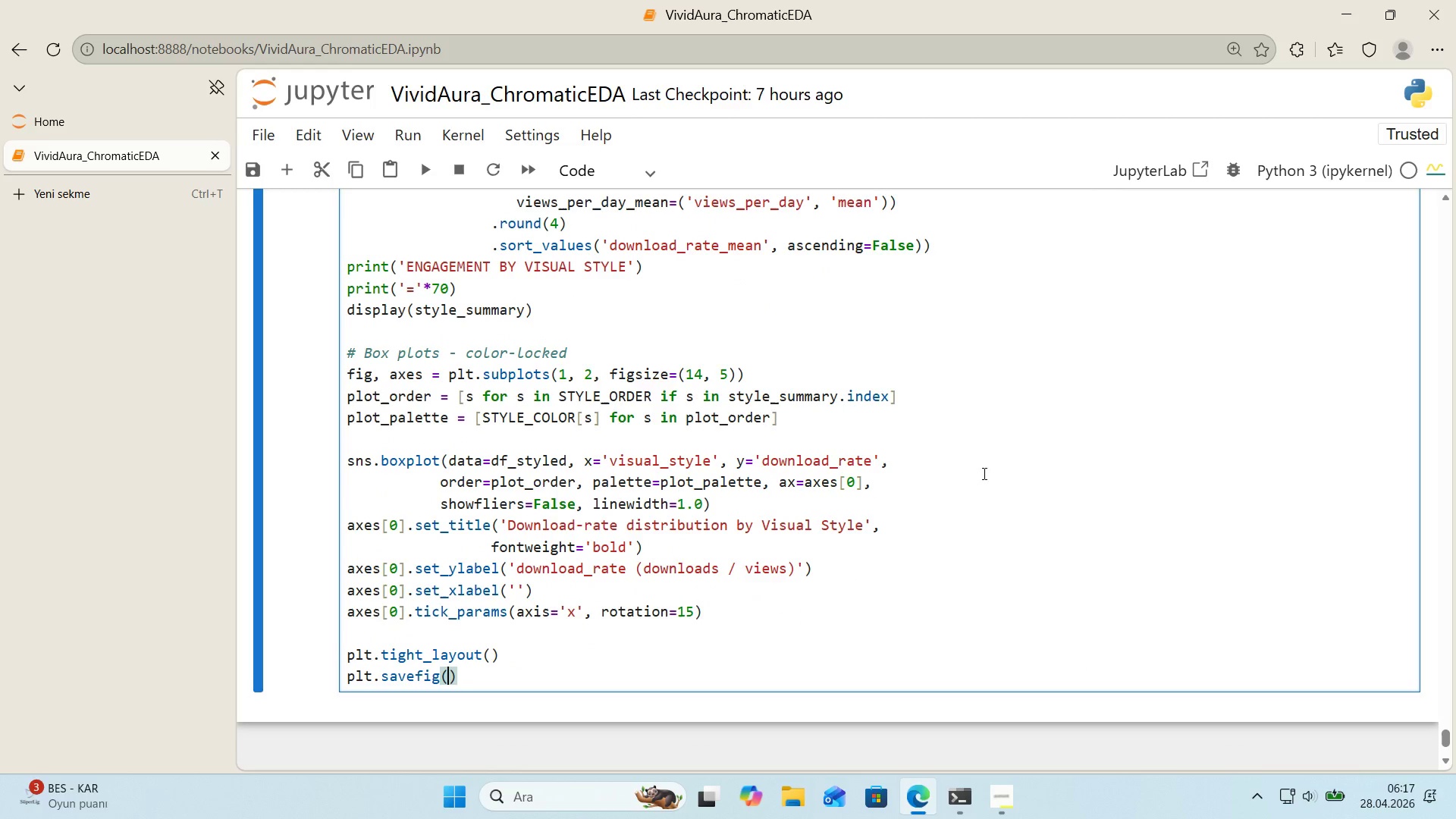 
type(os.path.jo'n*()
 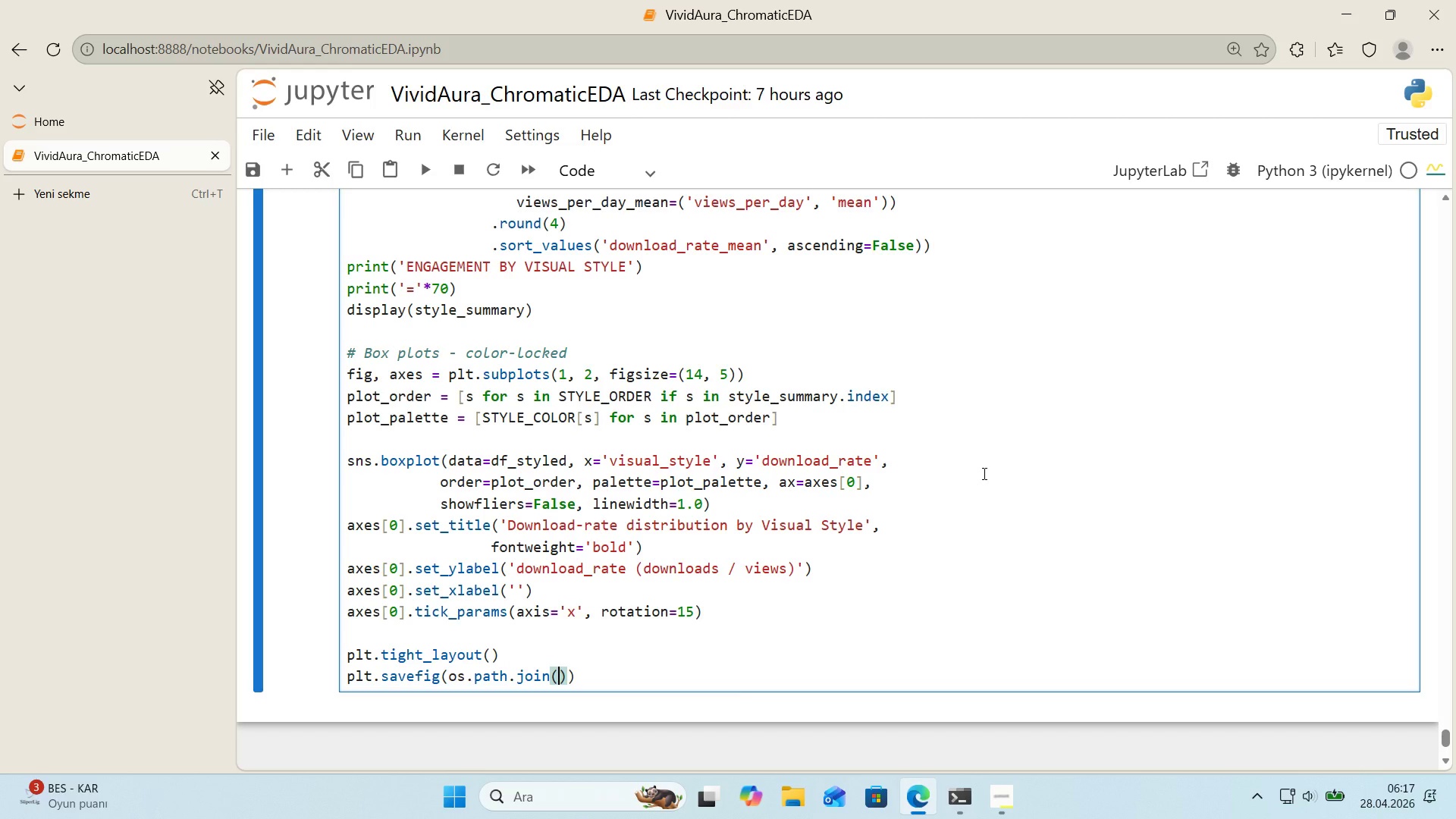 
 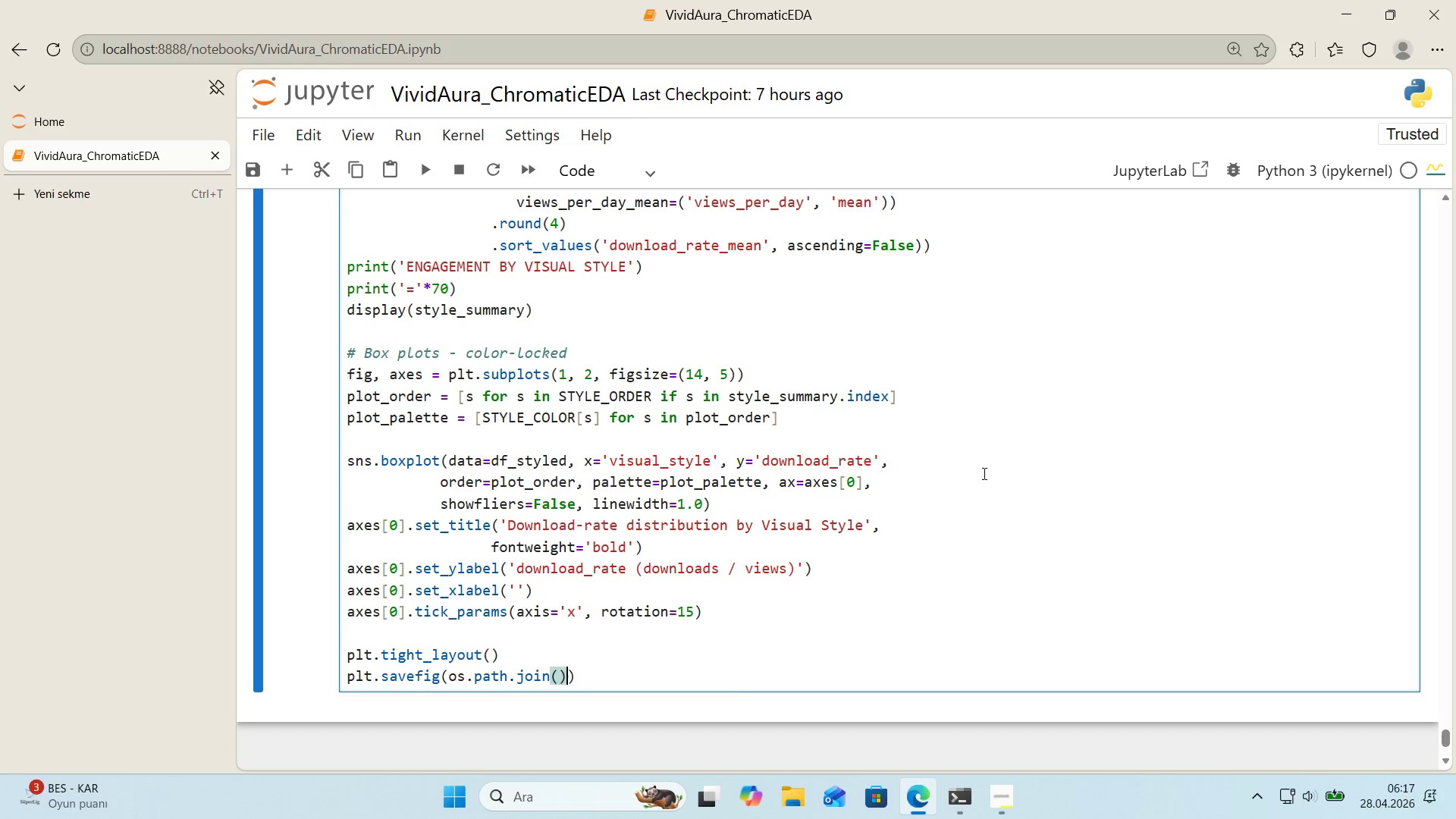 
key(ArrowLeft)
 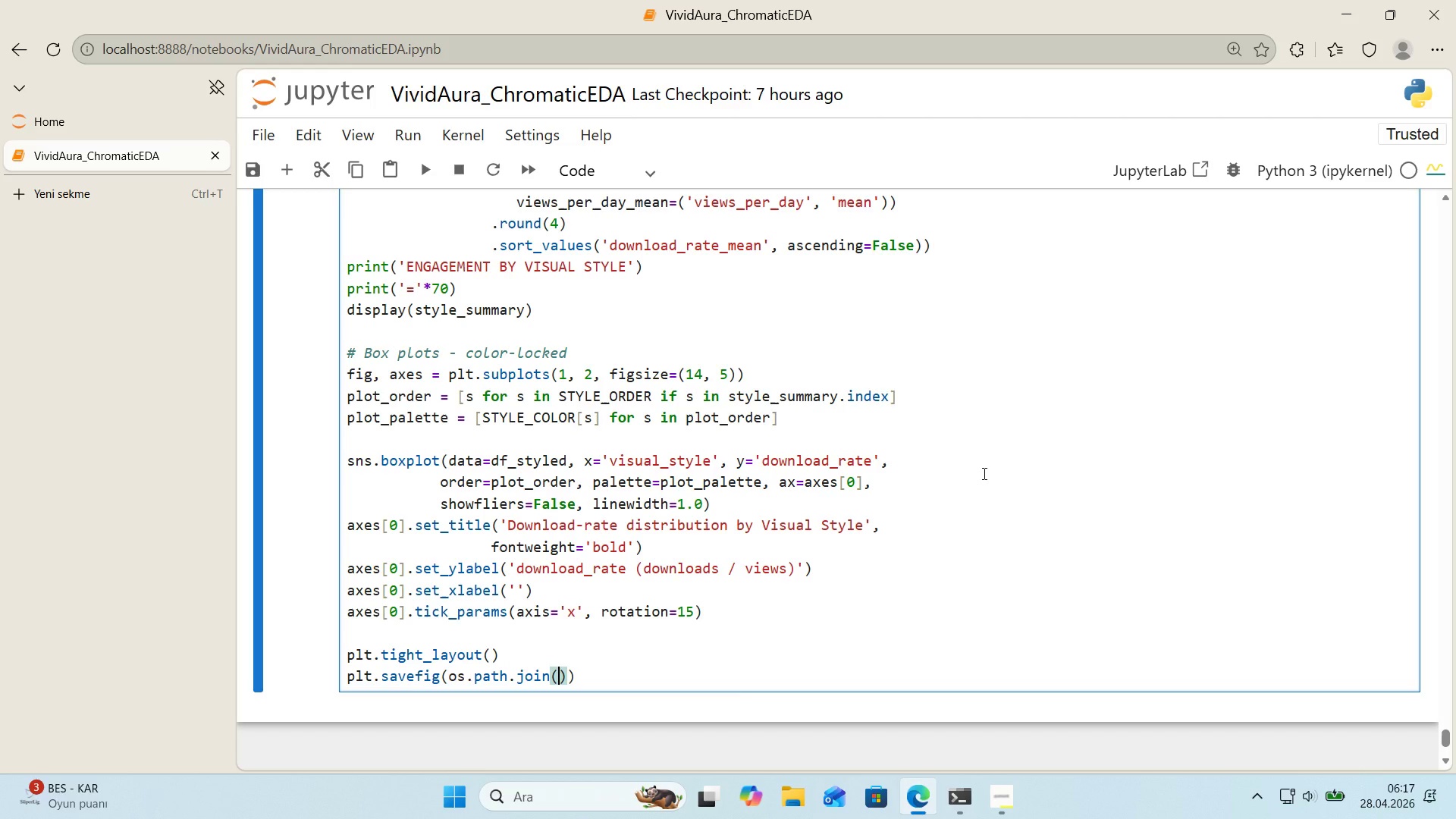 
type(OUTPUT_DR)
key(Backspace)
type(IR, @@)
 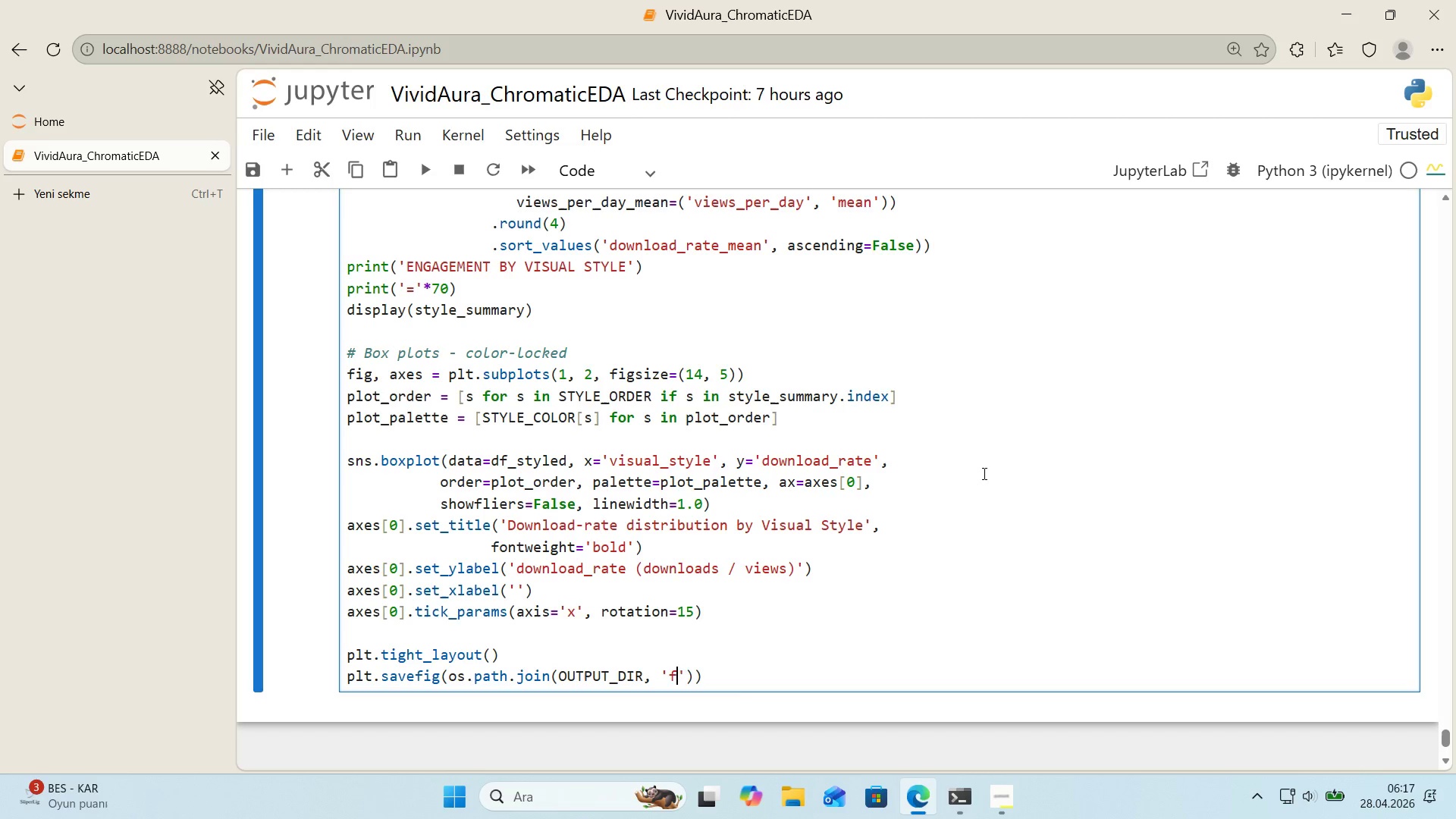 
 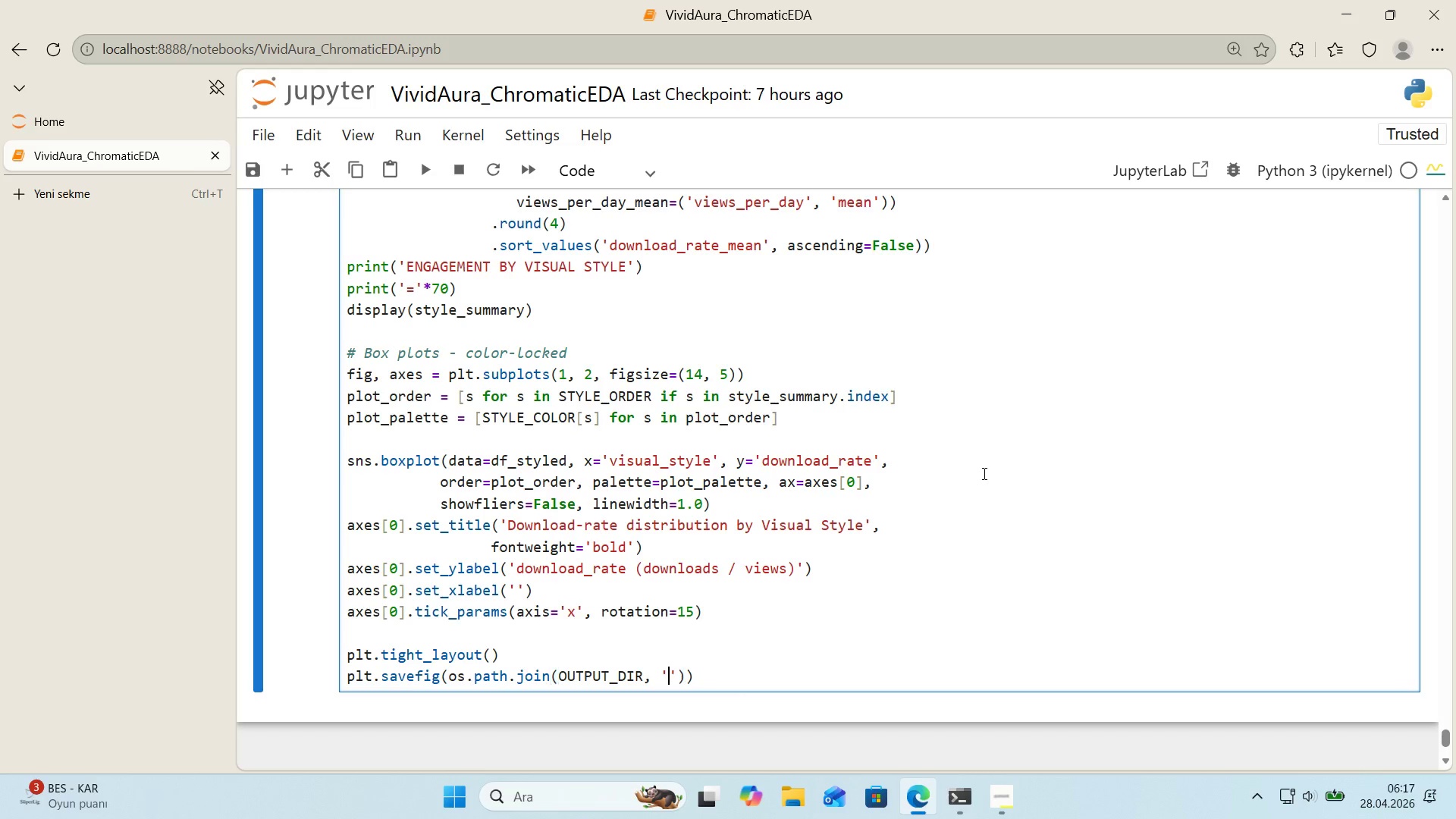 
key(ArrowLeft)
 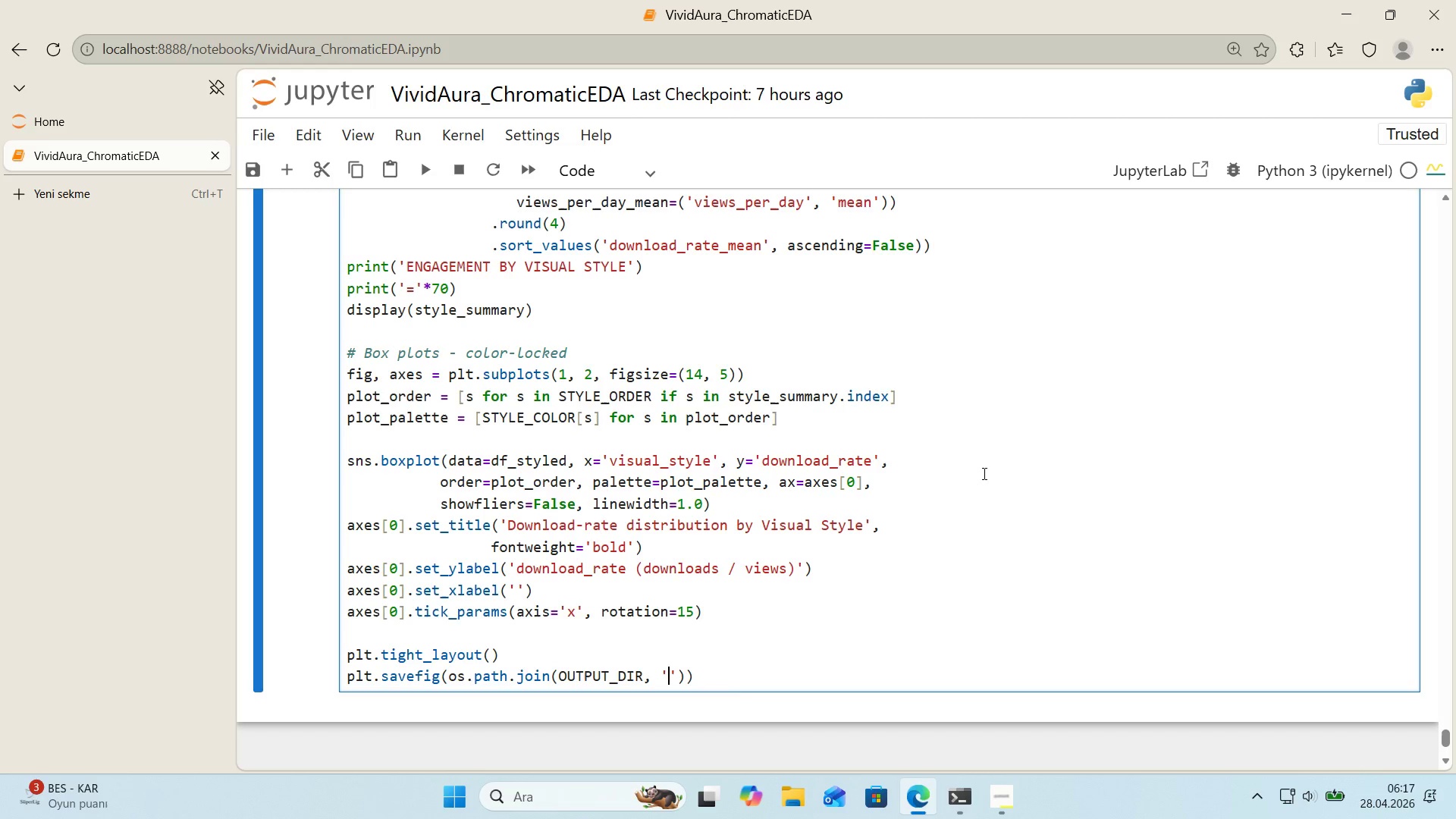 
type(f'g_02_engagement_by_style.png)
 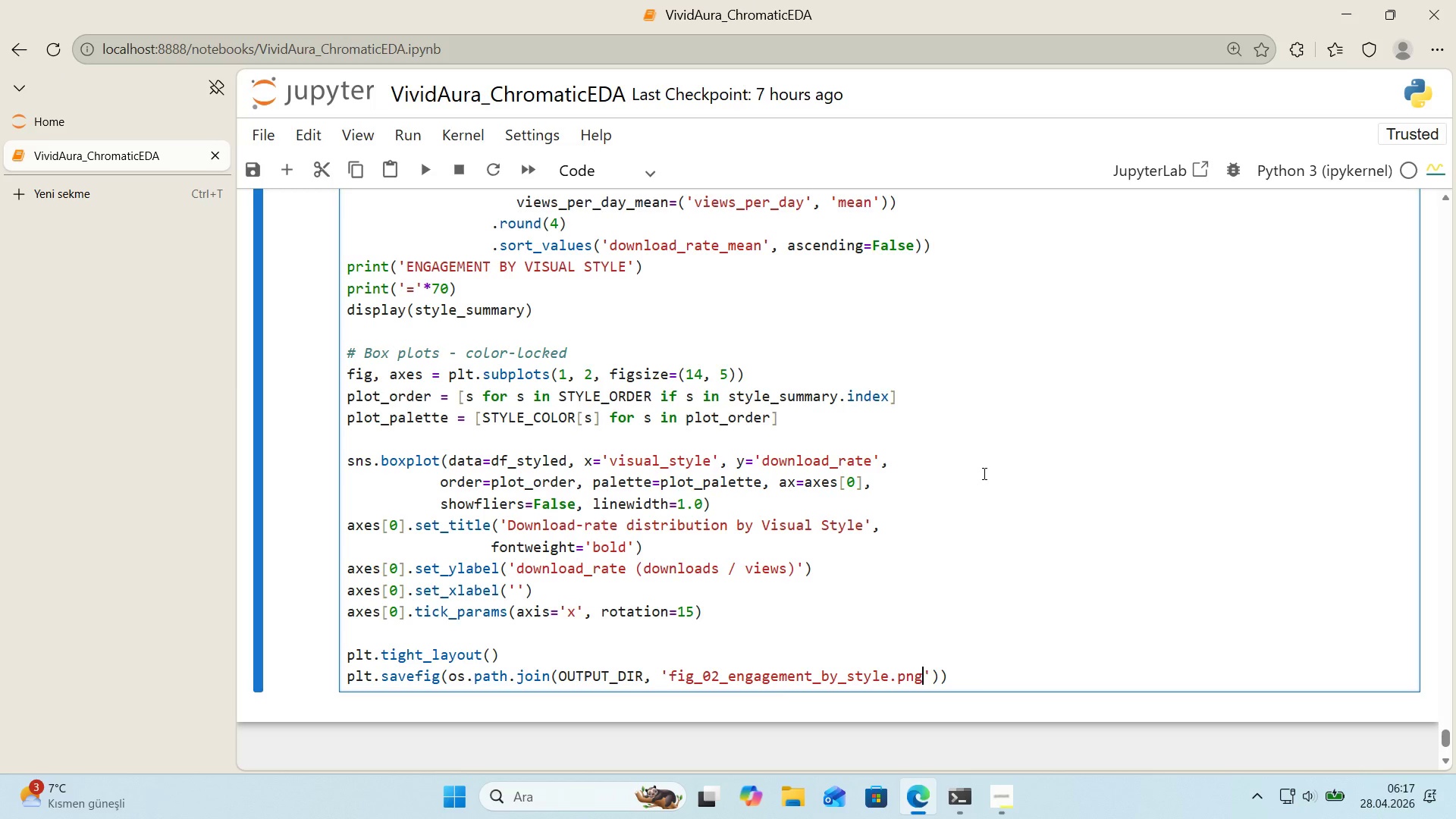 
key(ArrowRight)
 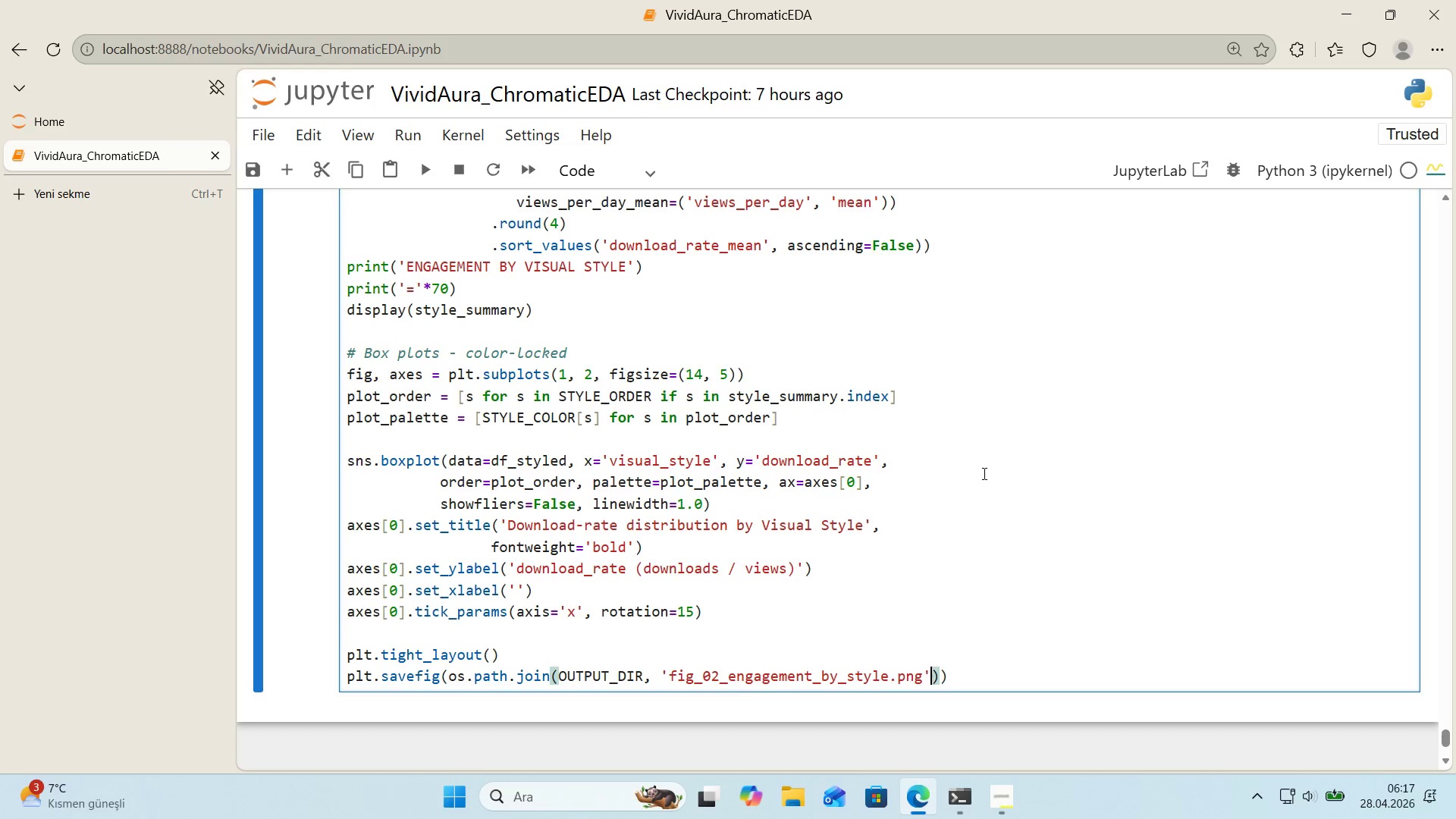 
key(ArrowRight)
 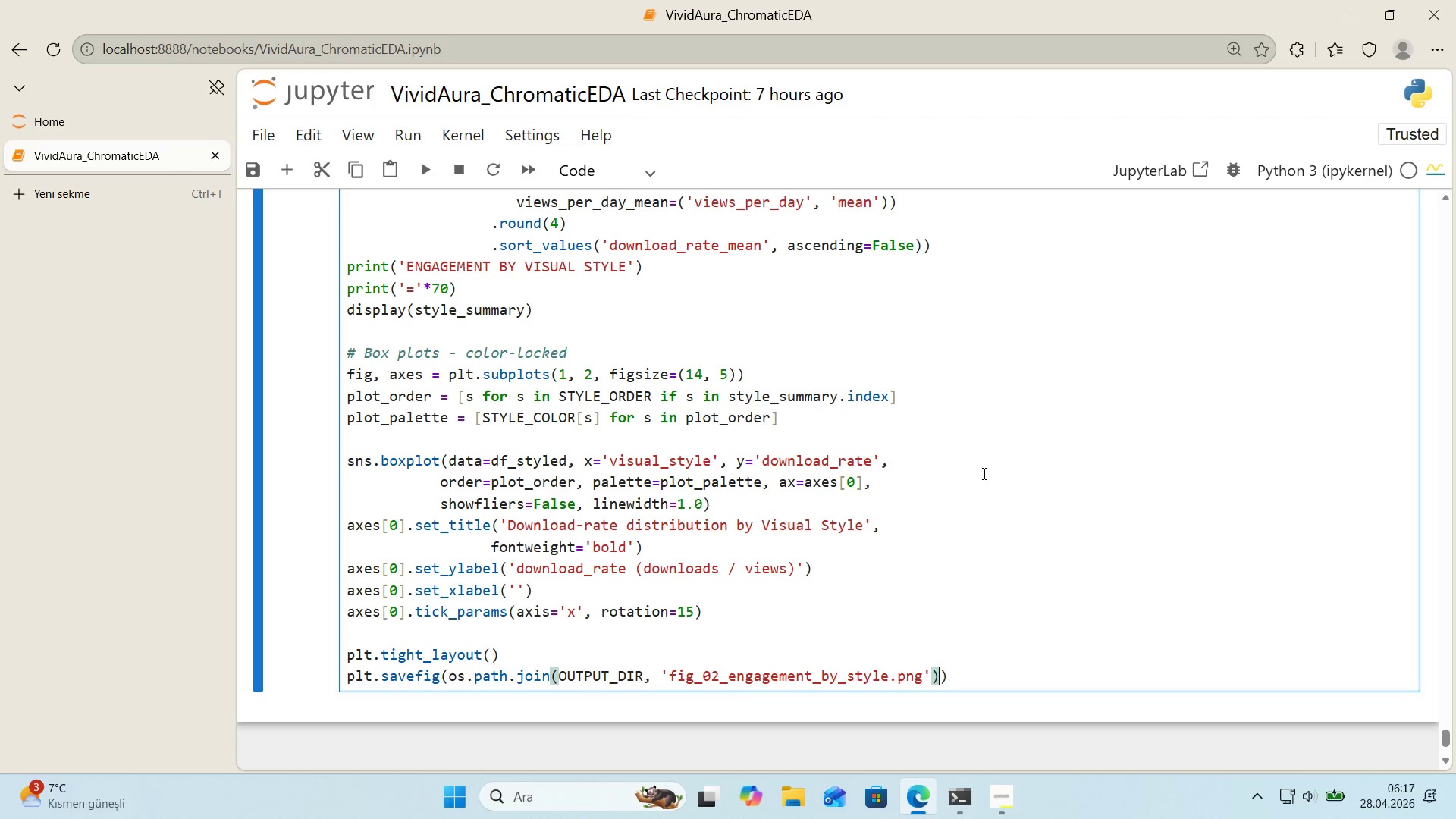 
key(Comma)
 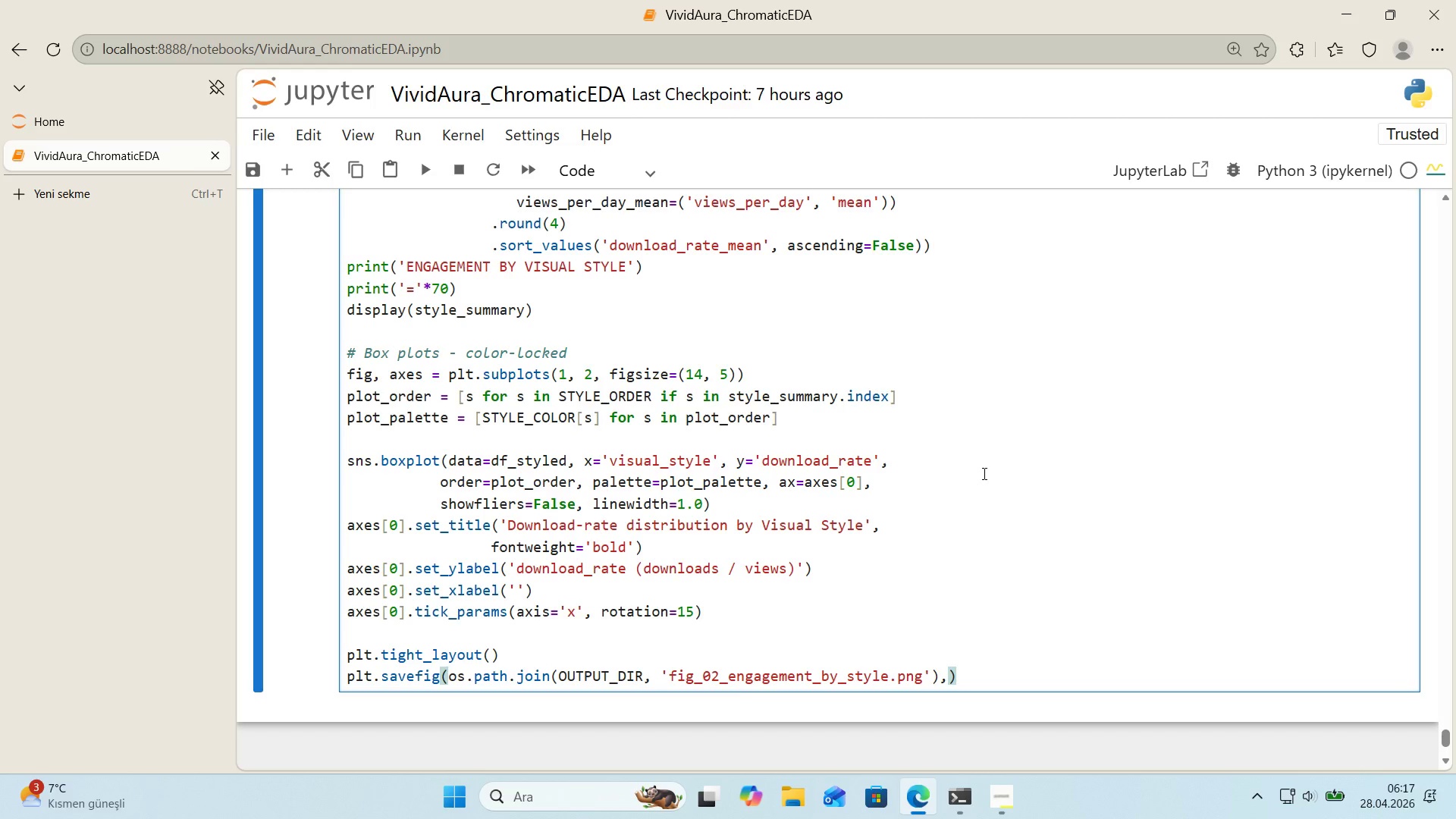 
key(Enter)
 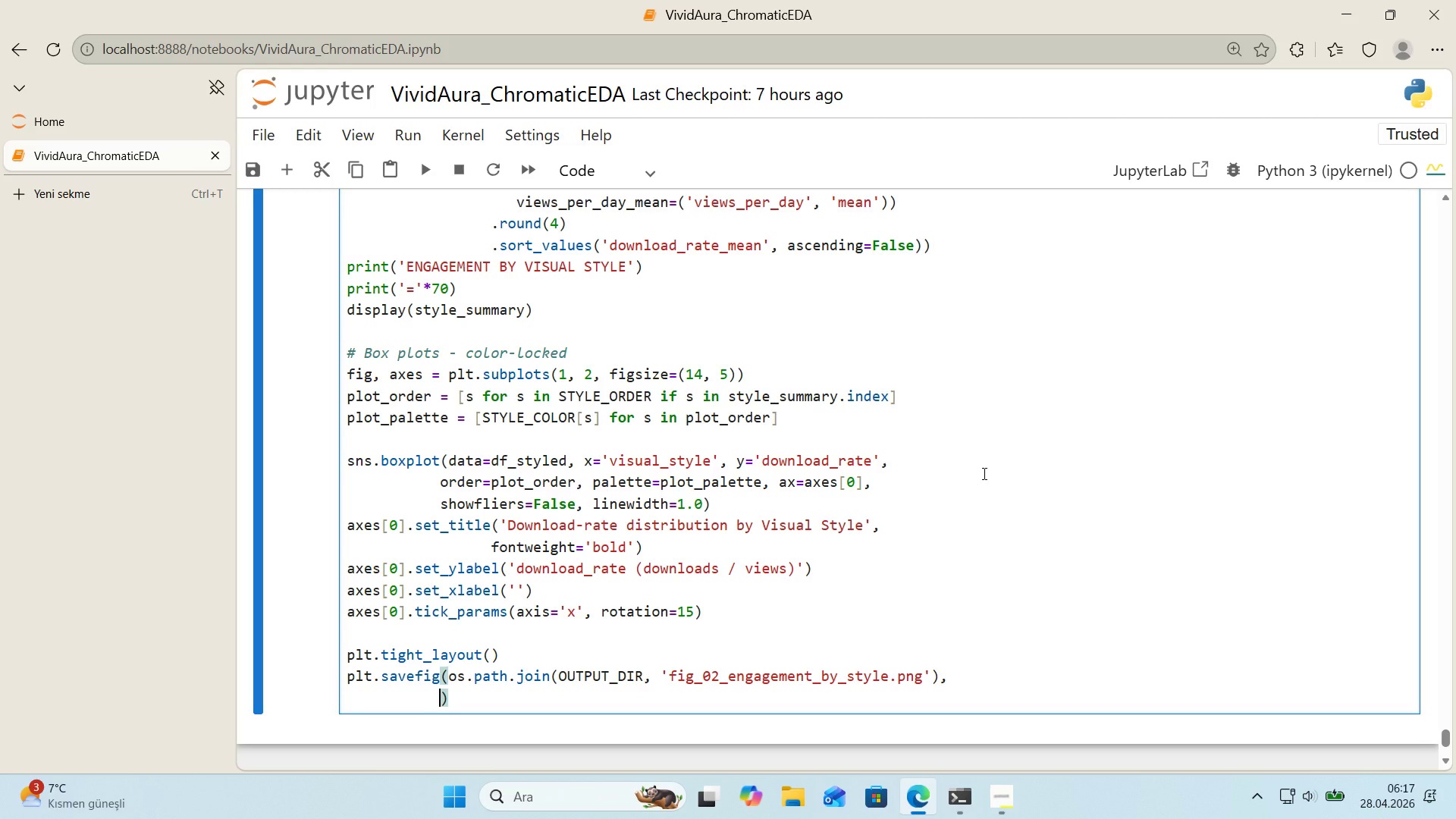 
type(dp')150, bbox_'nches)@@)
 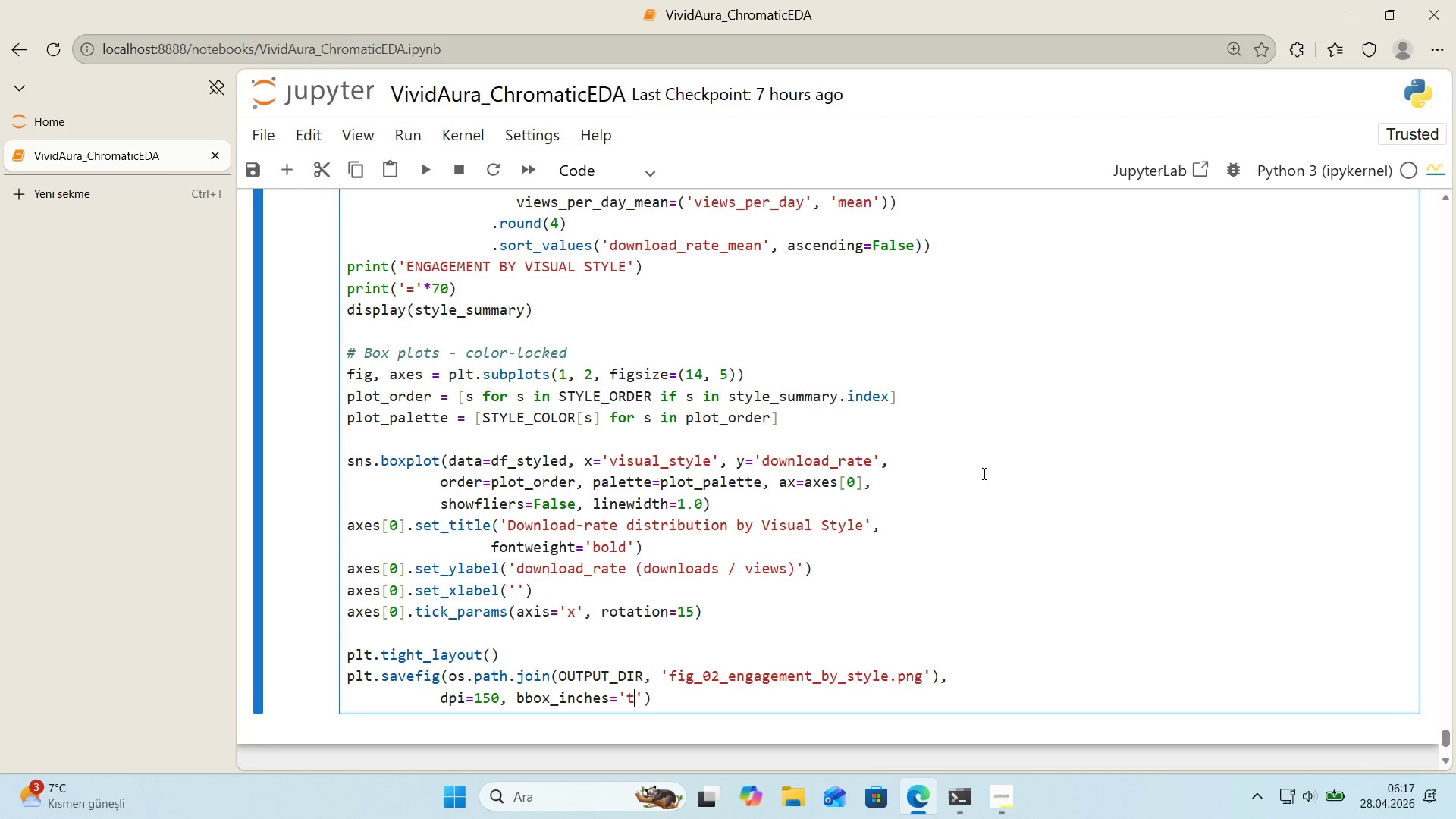 
 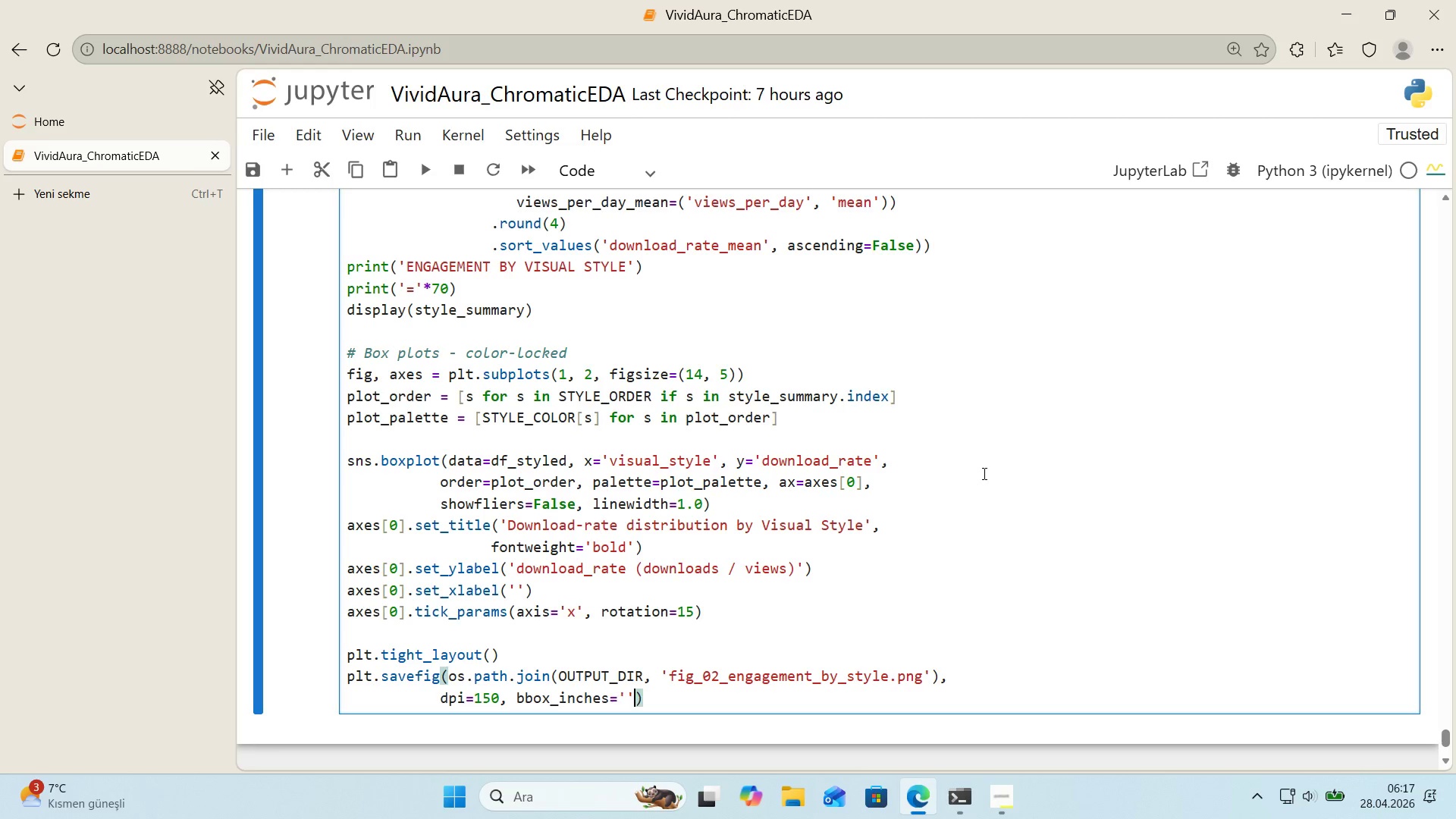 
key(ArrowLeft)
 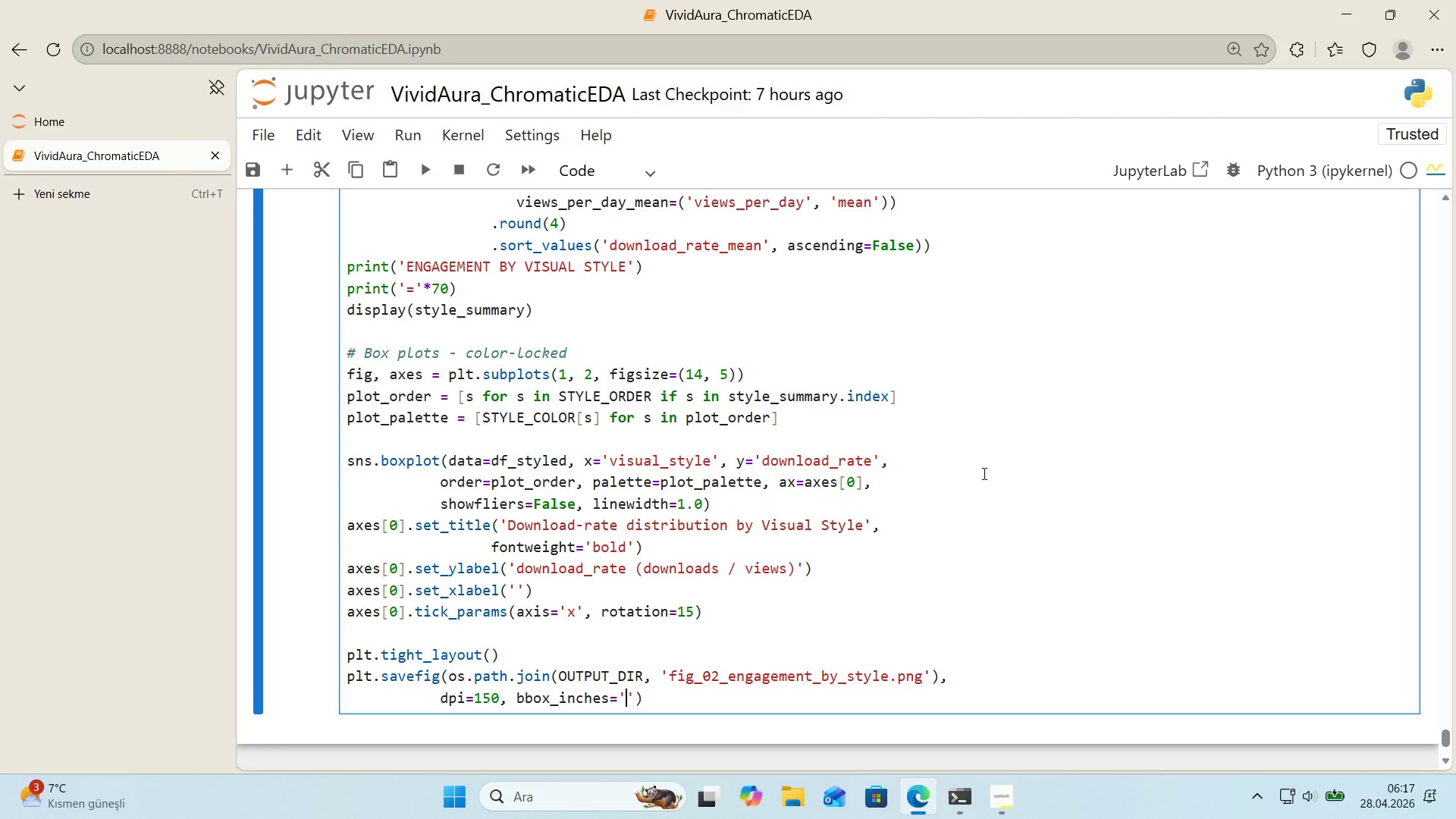 
type(t'ght)
 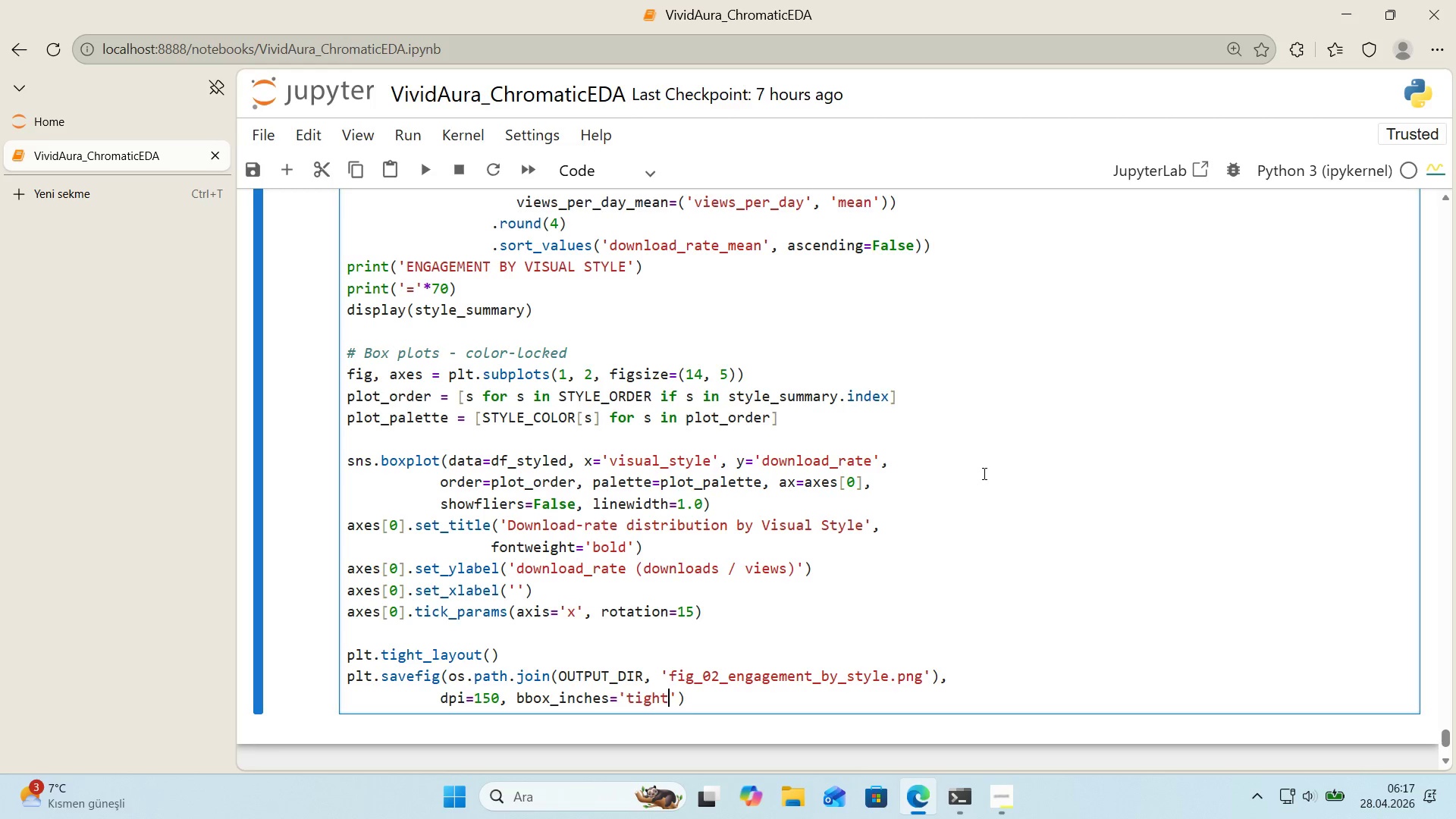 
key(ArrowRight)
 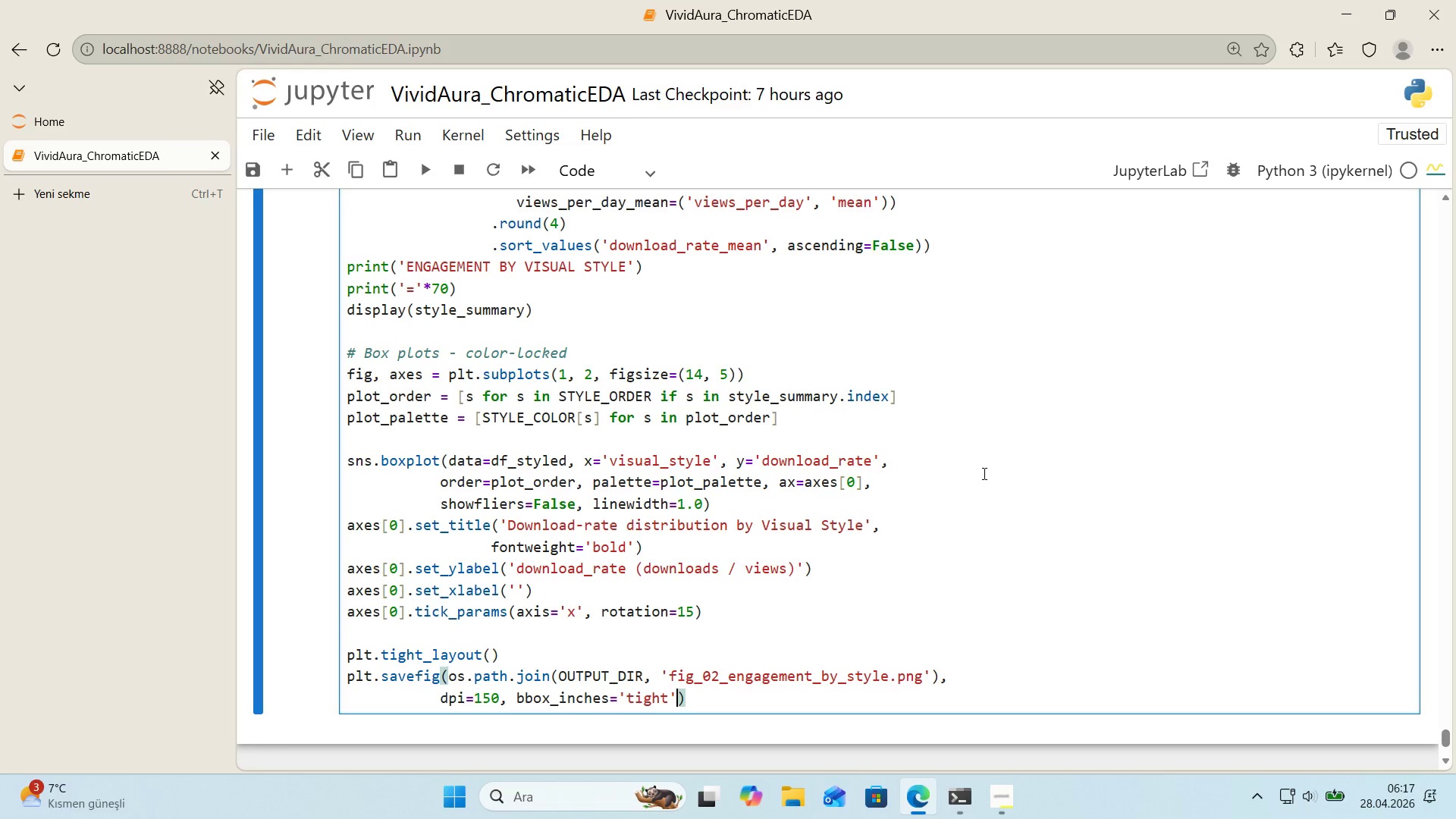 
type(, facecolor)COLORS)
 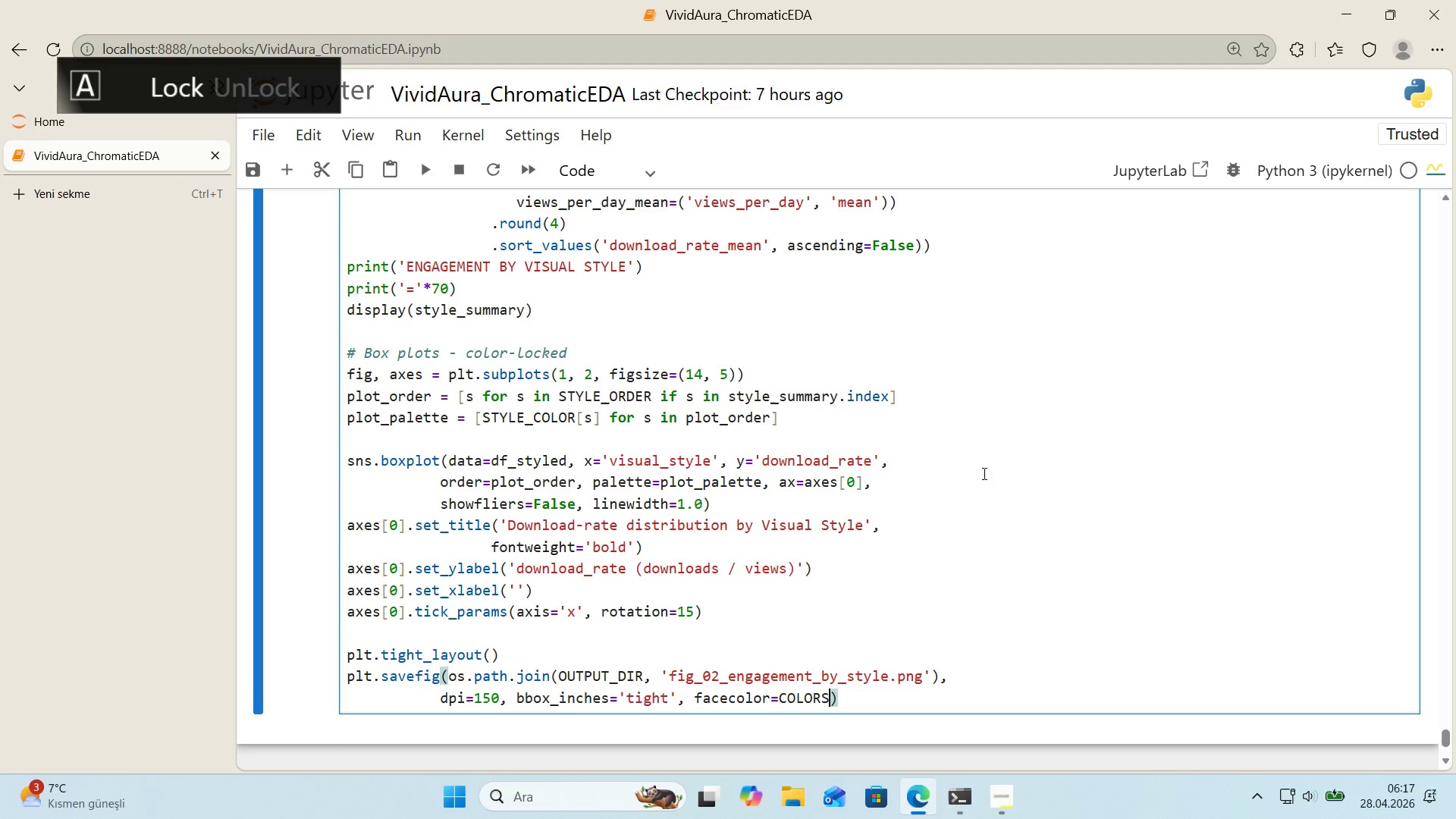 
key(Alt+Control+8)
 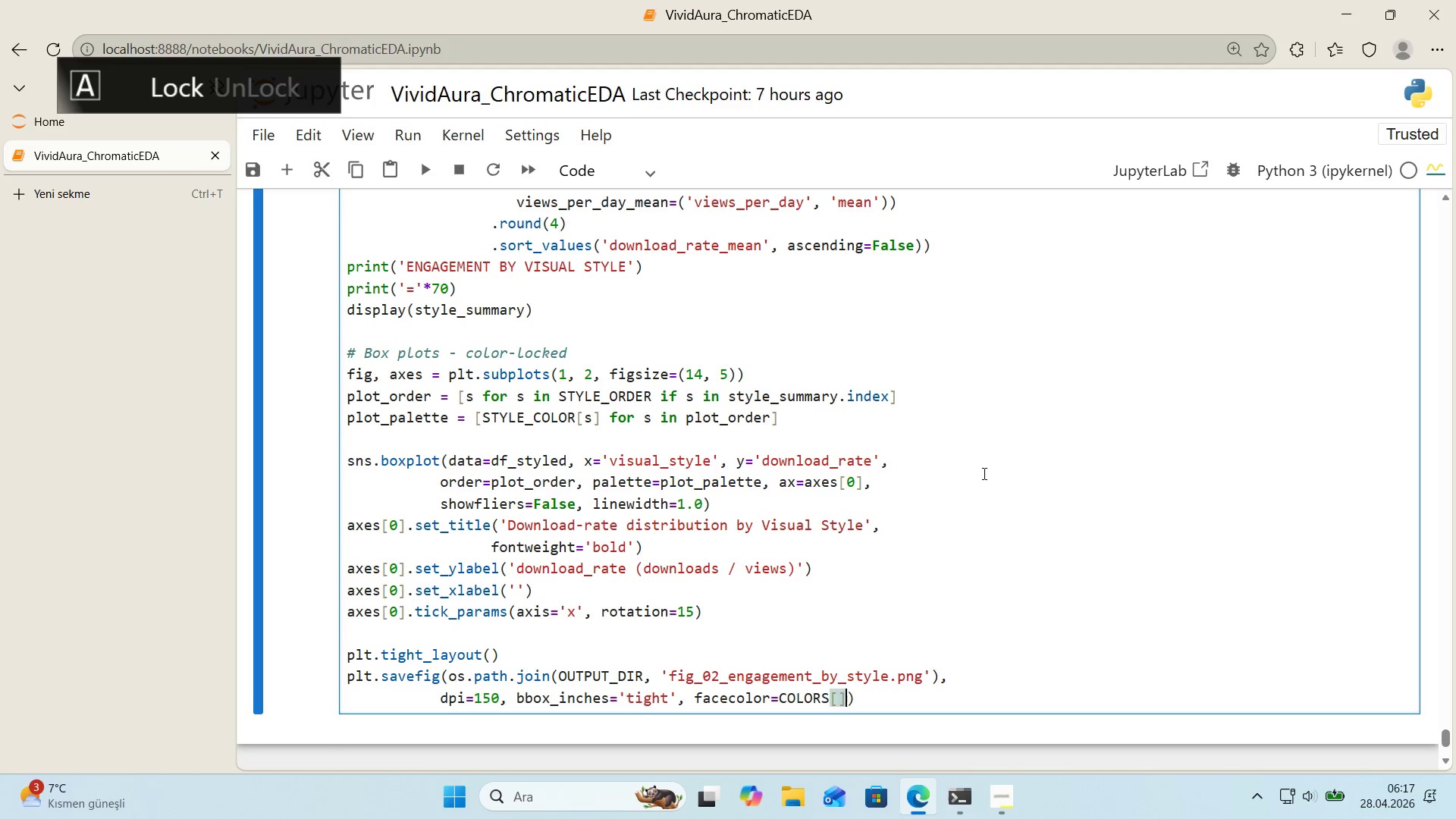 
key(Alt+Control+9)
 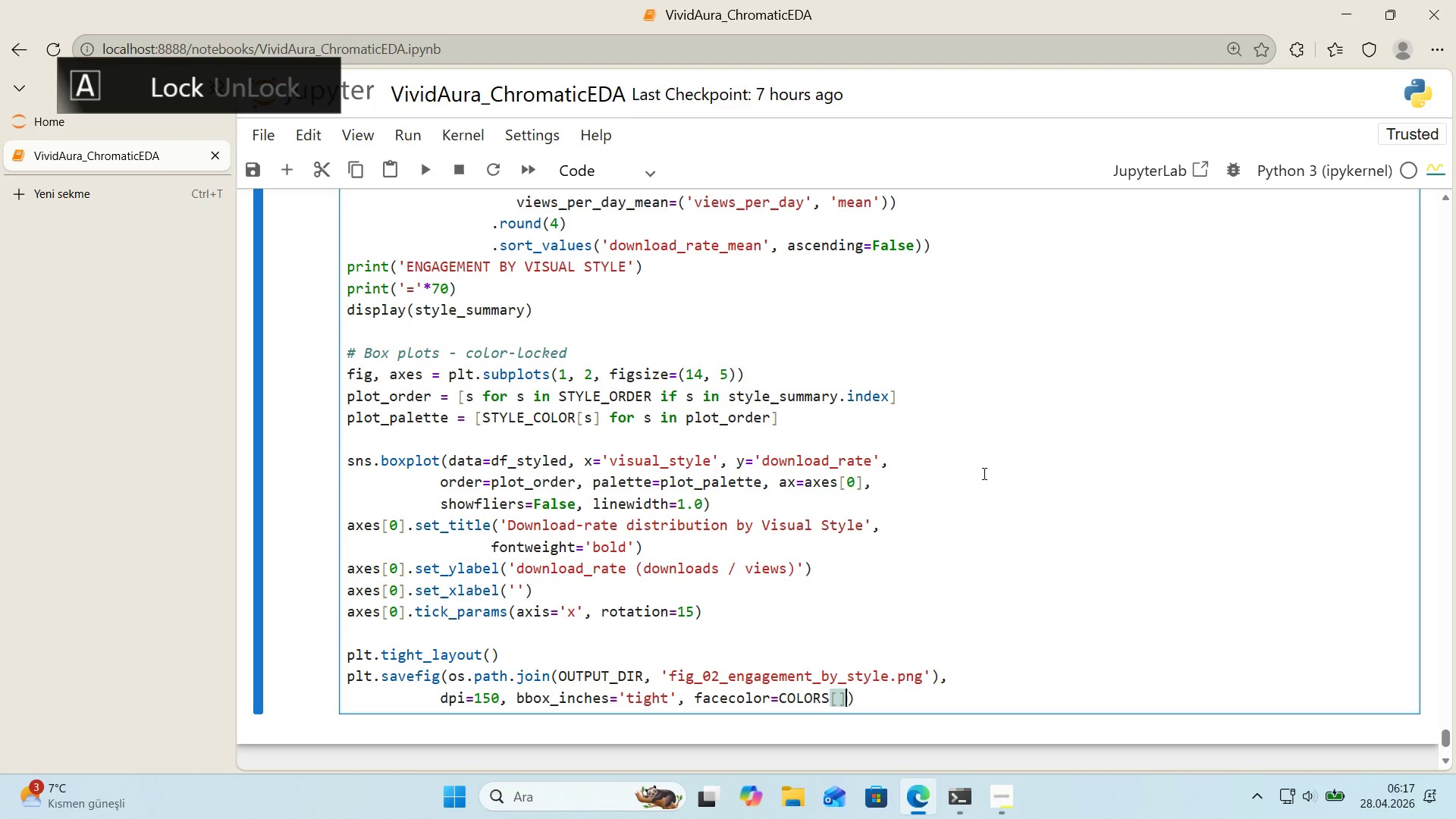 
key(ArrowLeft)
 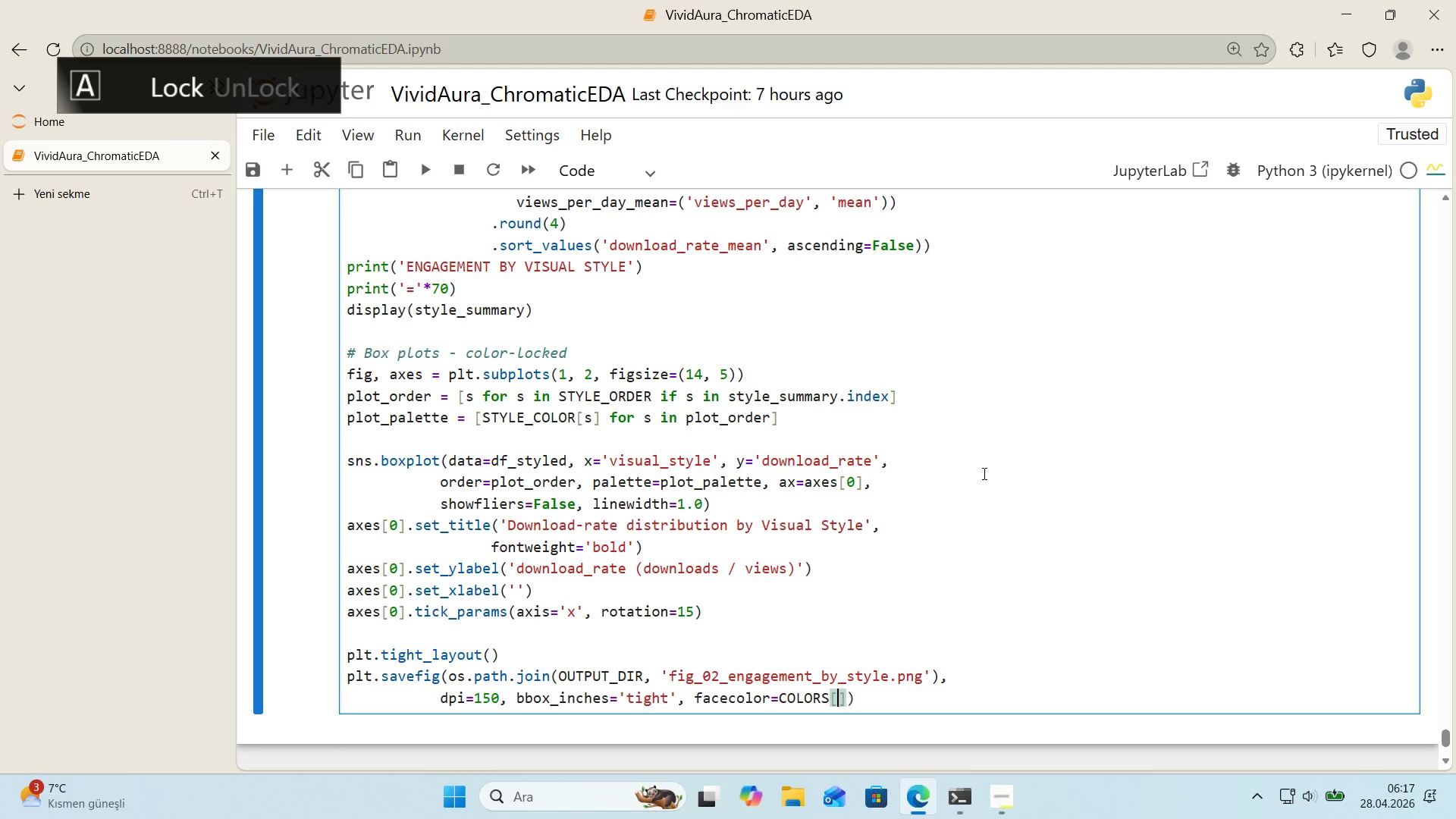 
type(@@)
 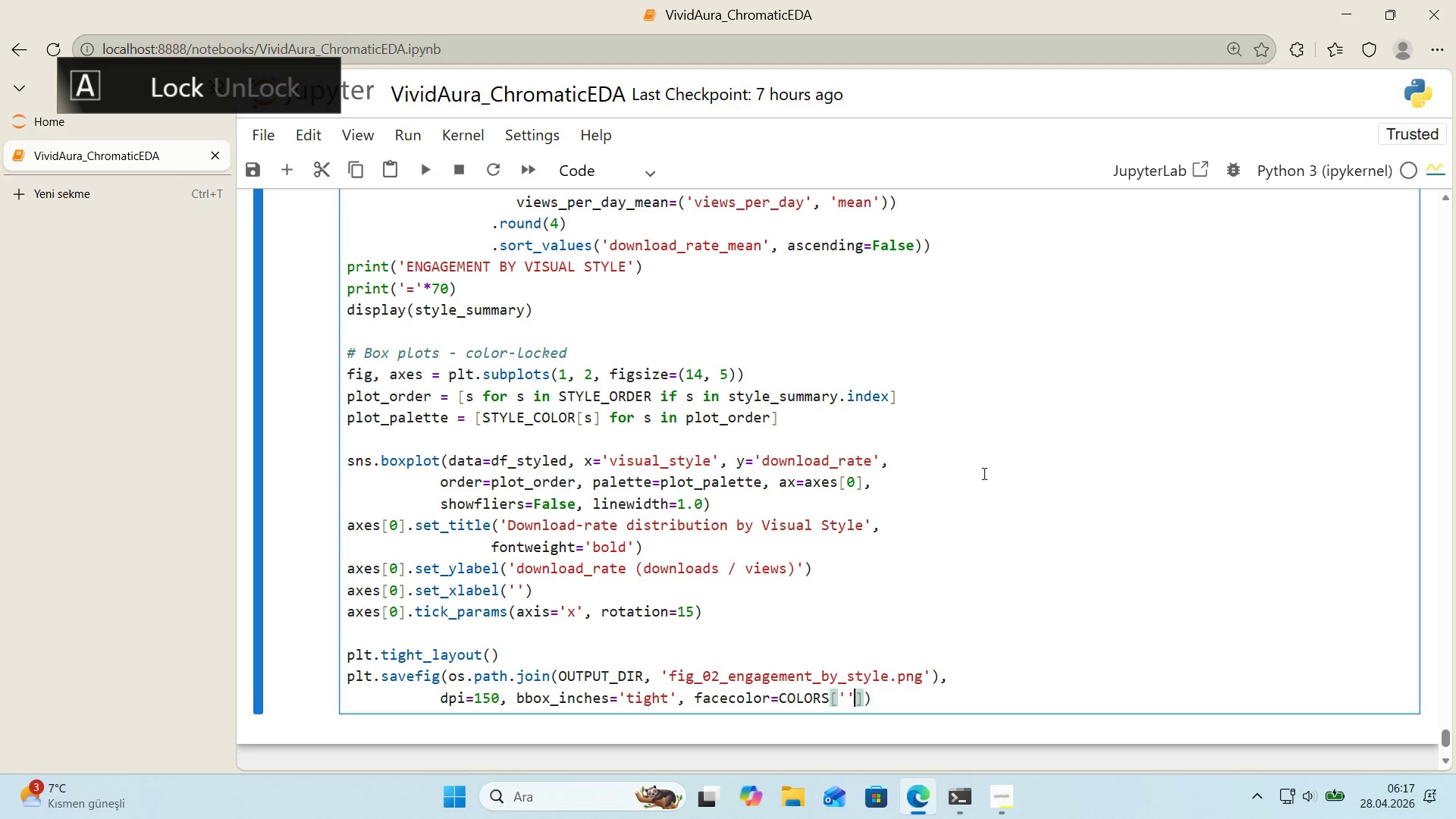 
key(ArrowLeft)
 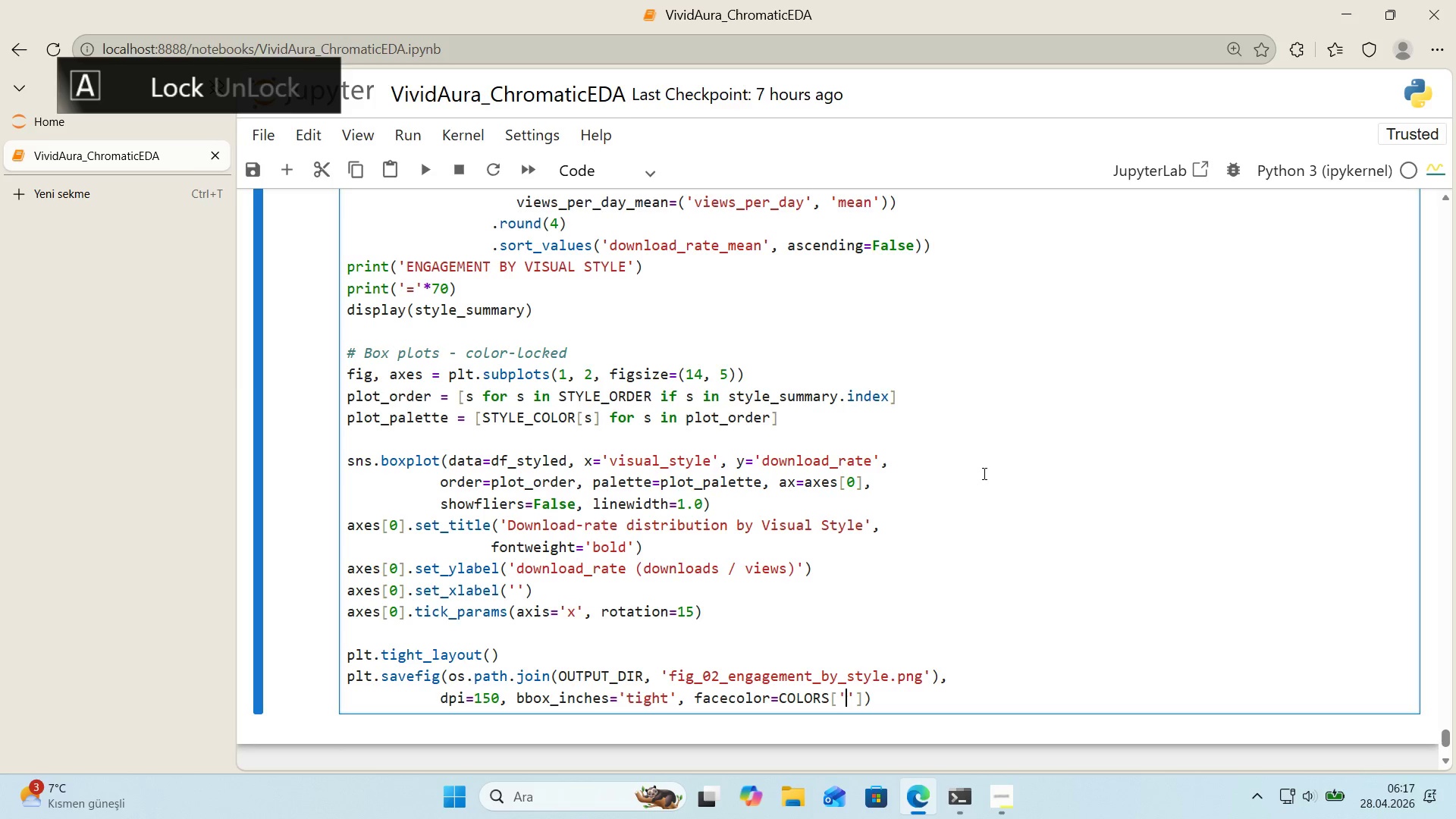 
type(cloud)
 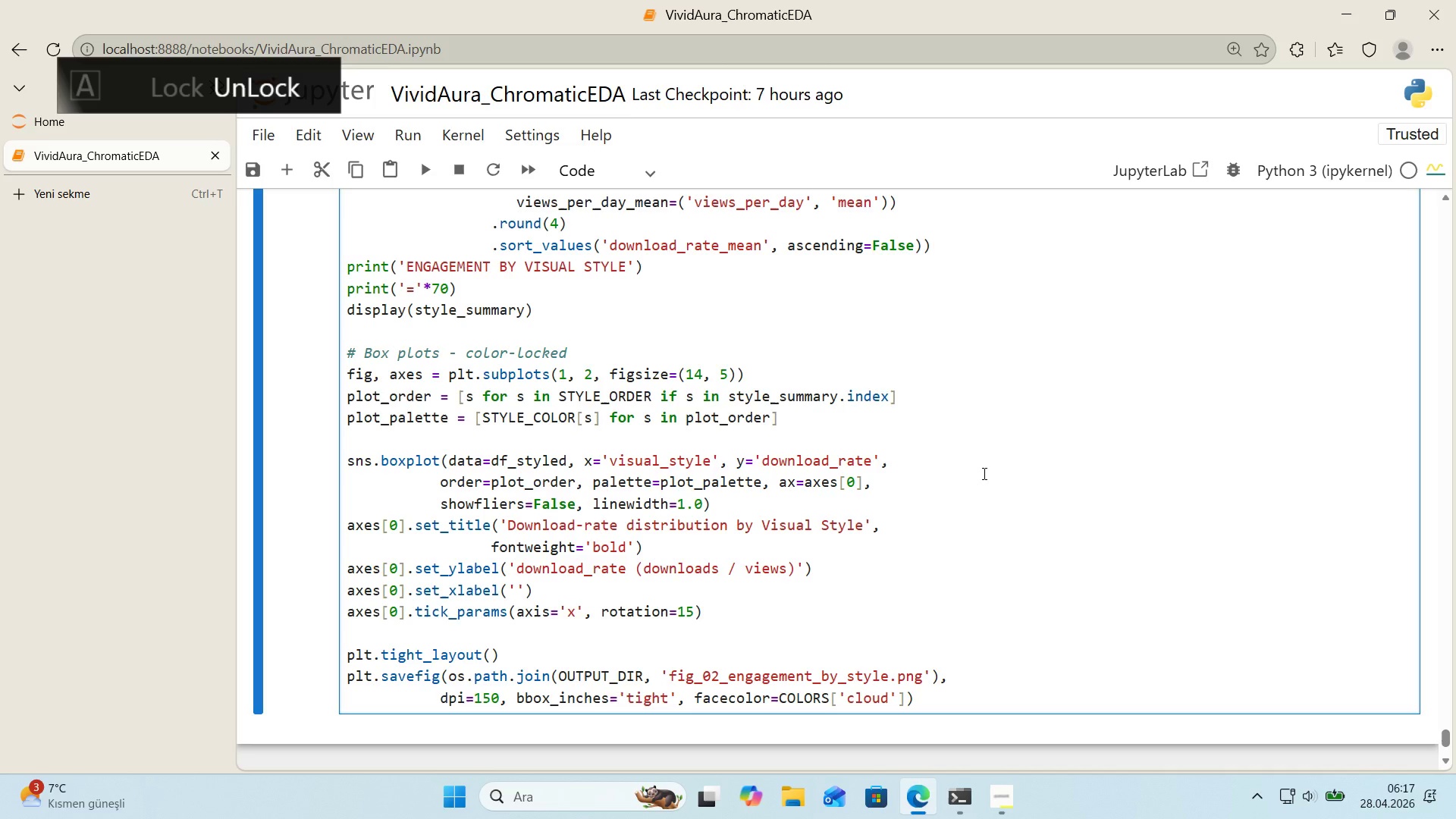 
key(ArrowRight)
 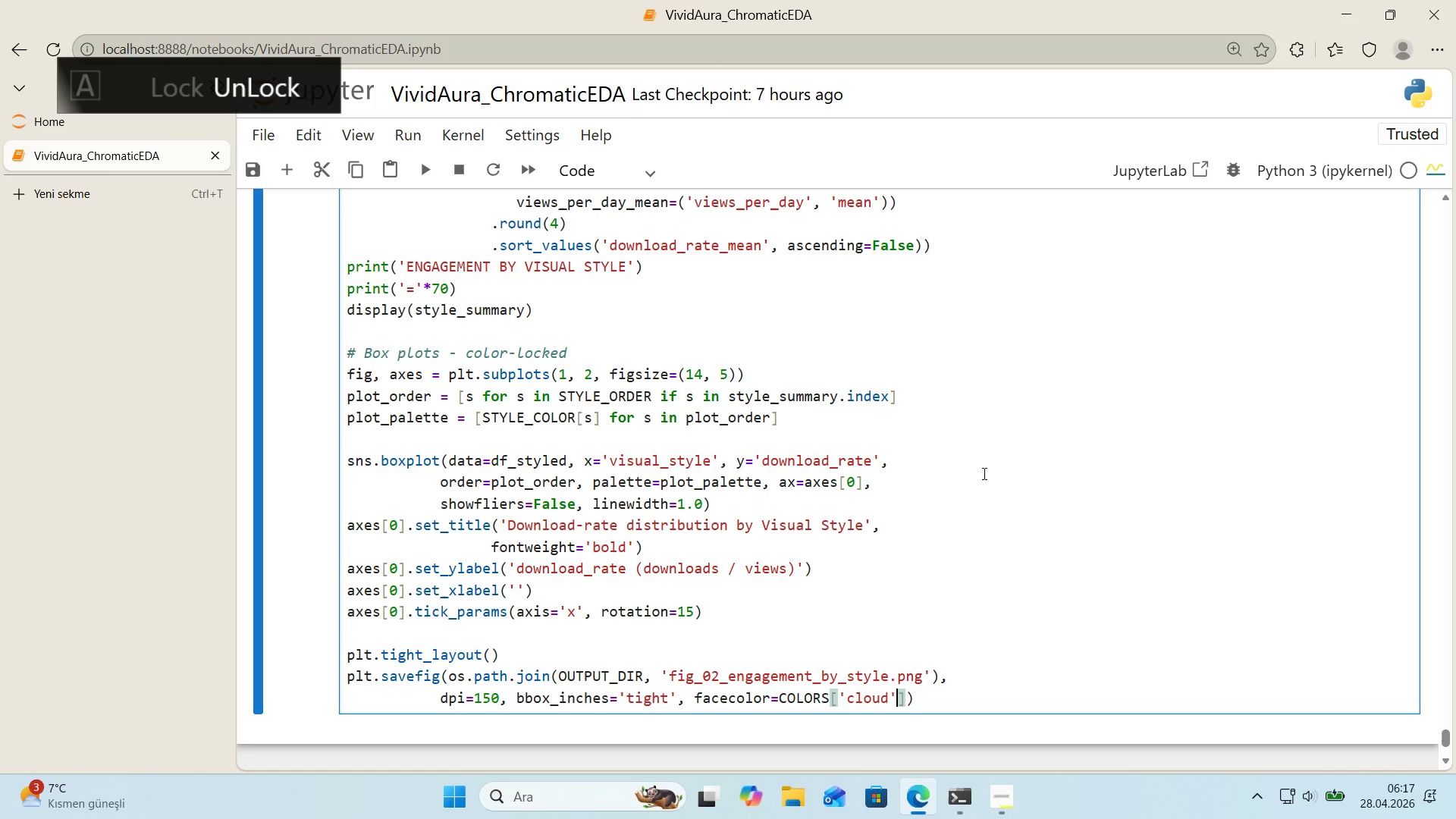 
key(ArrowRight)
 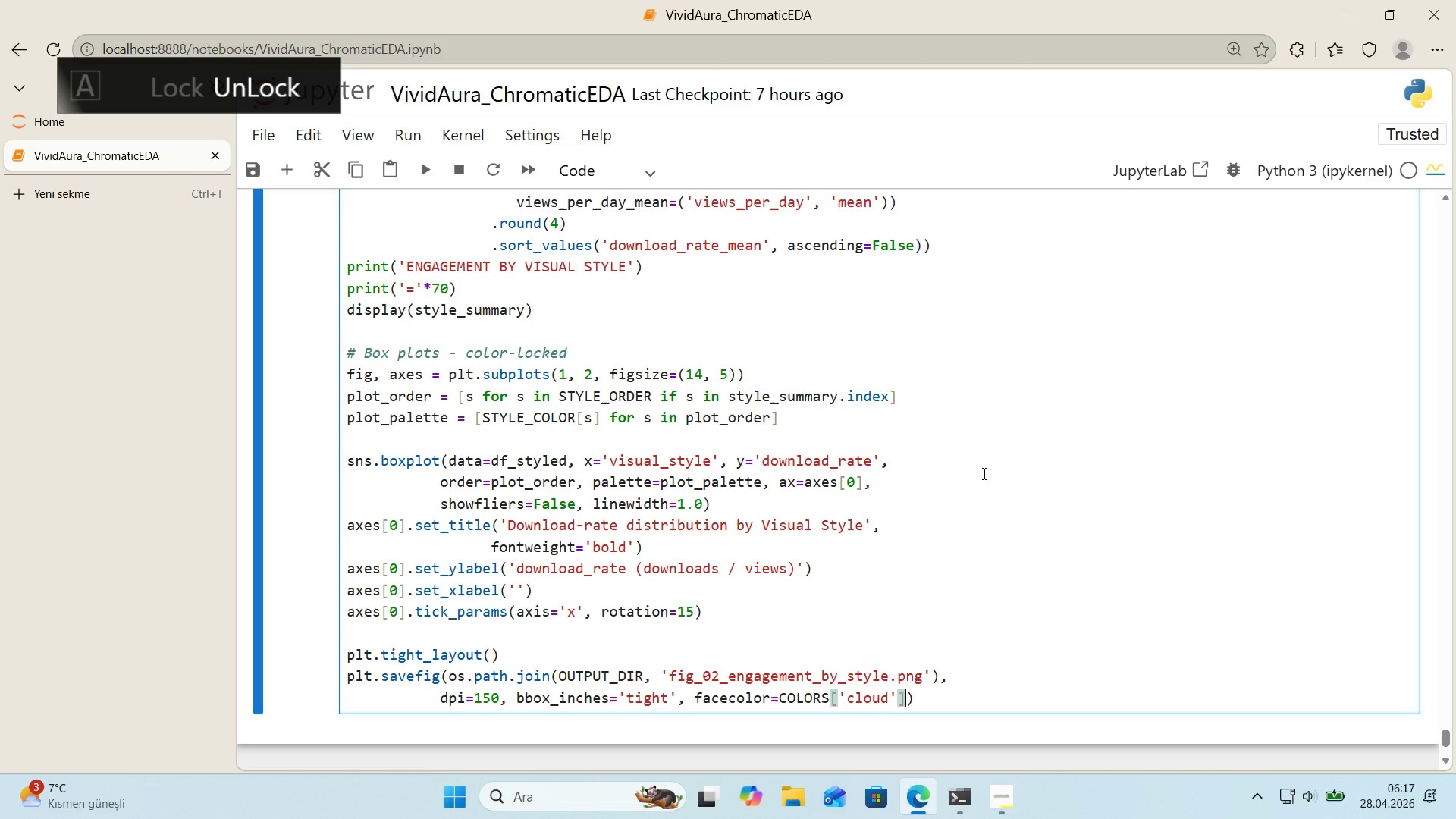 
key(ArrowRight)
 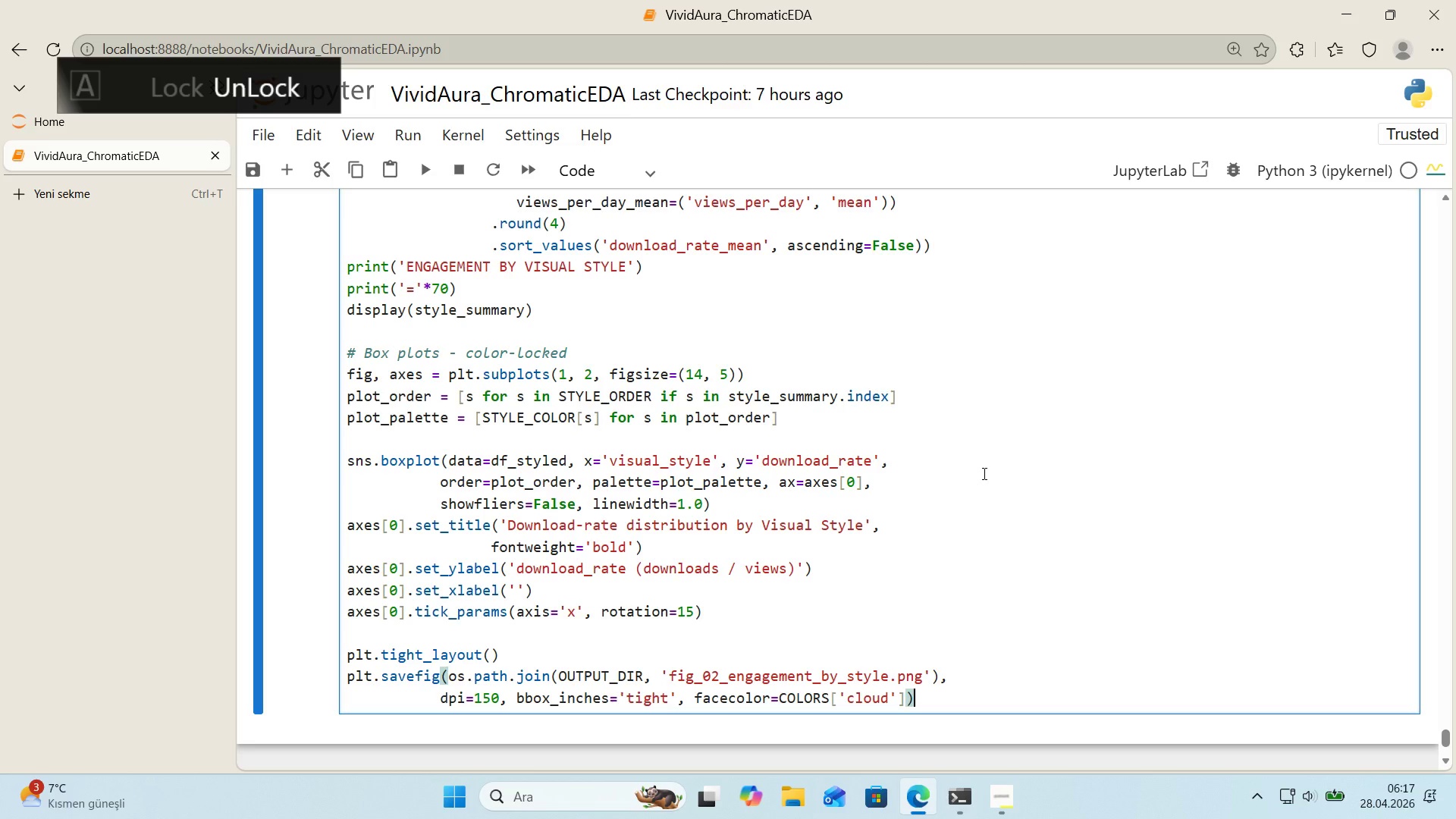 
key(Enter)
 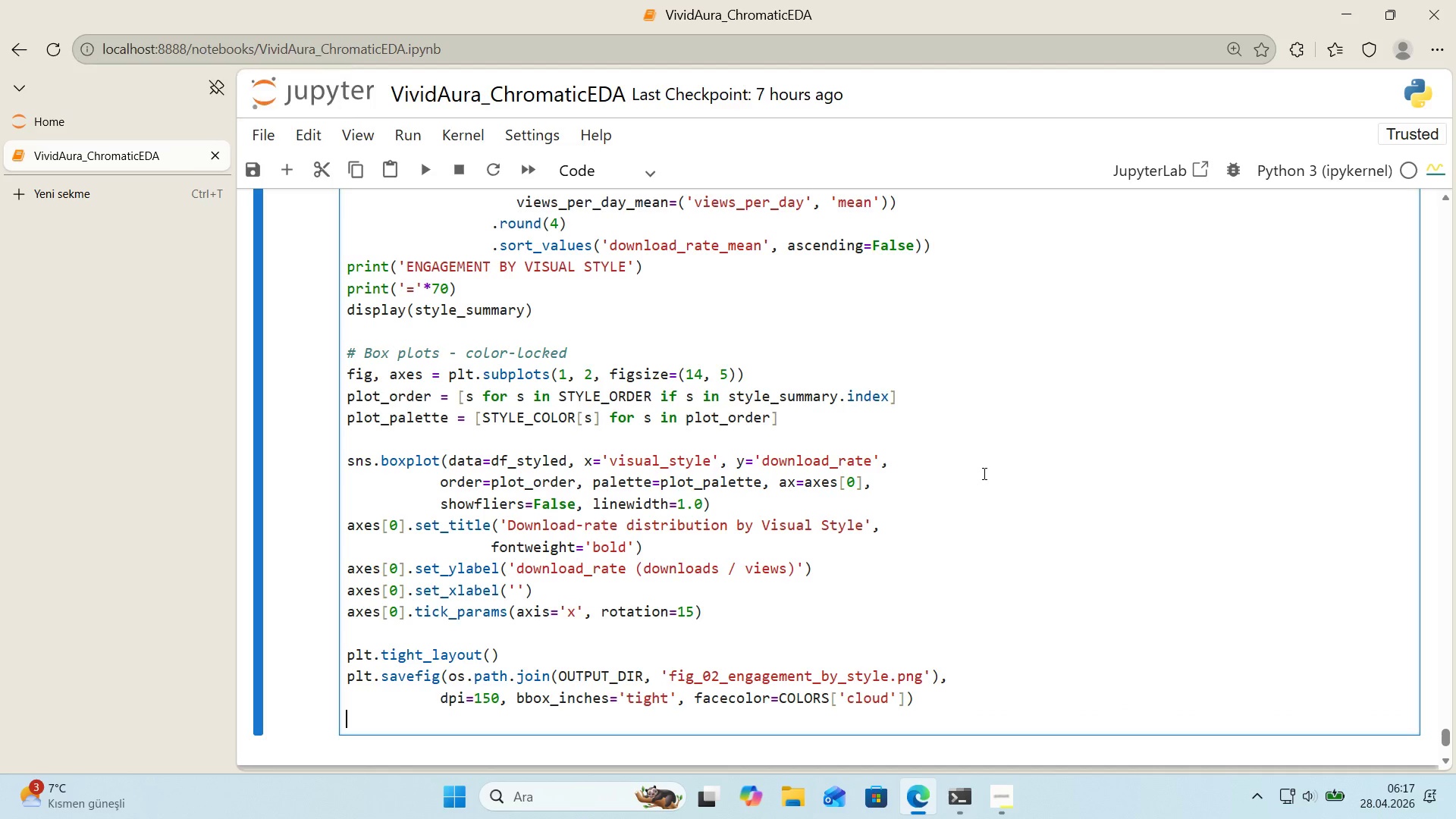 
type(plt.show*()
 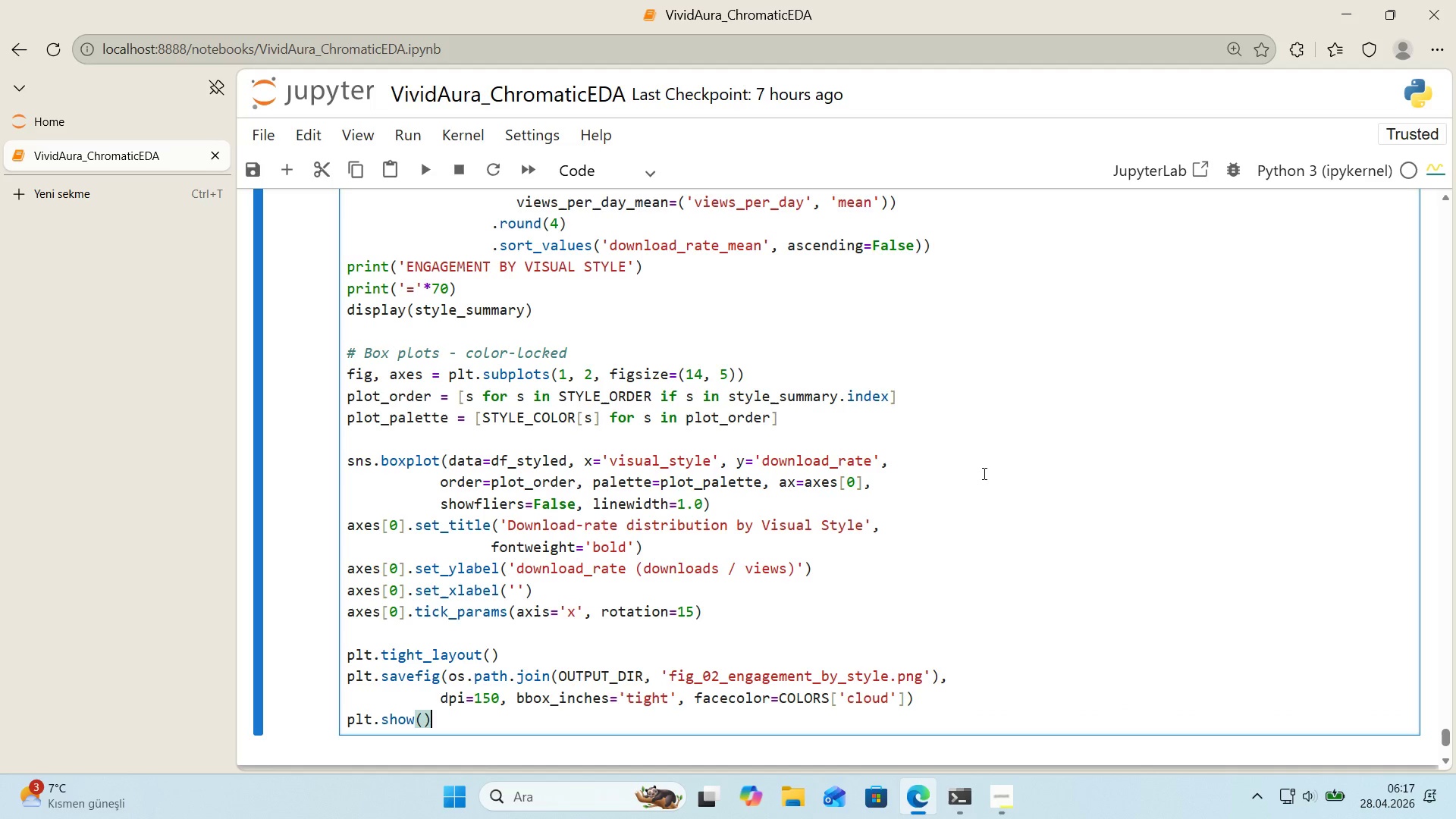 
wait(5.2)
 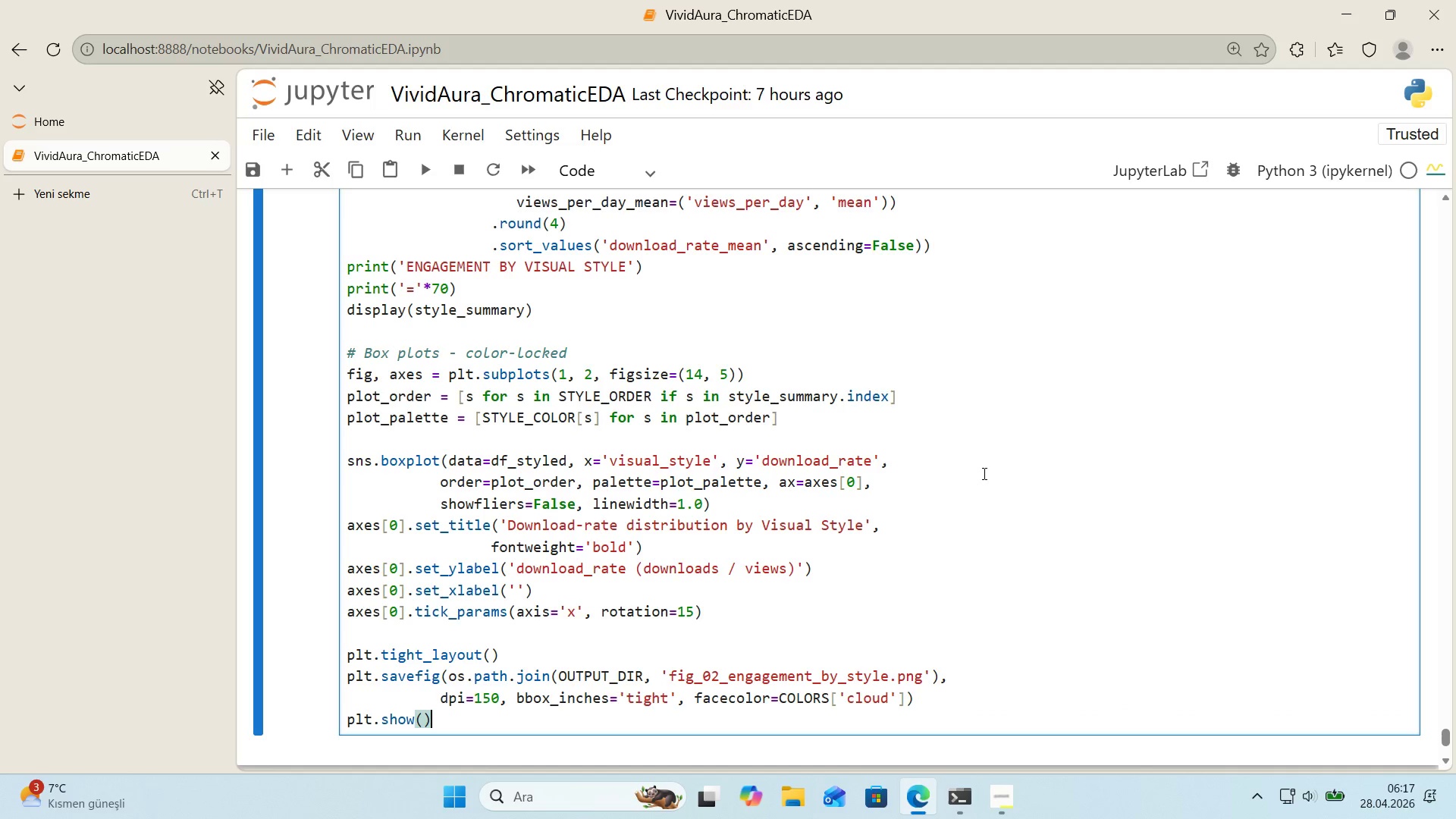 
key(Shift+Enter)
 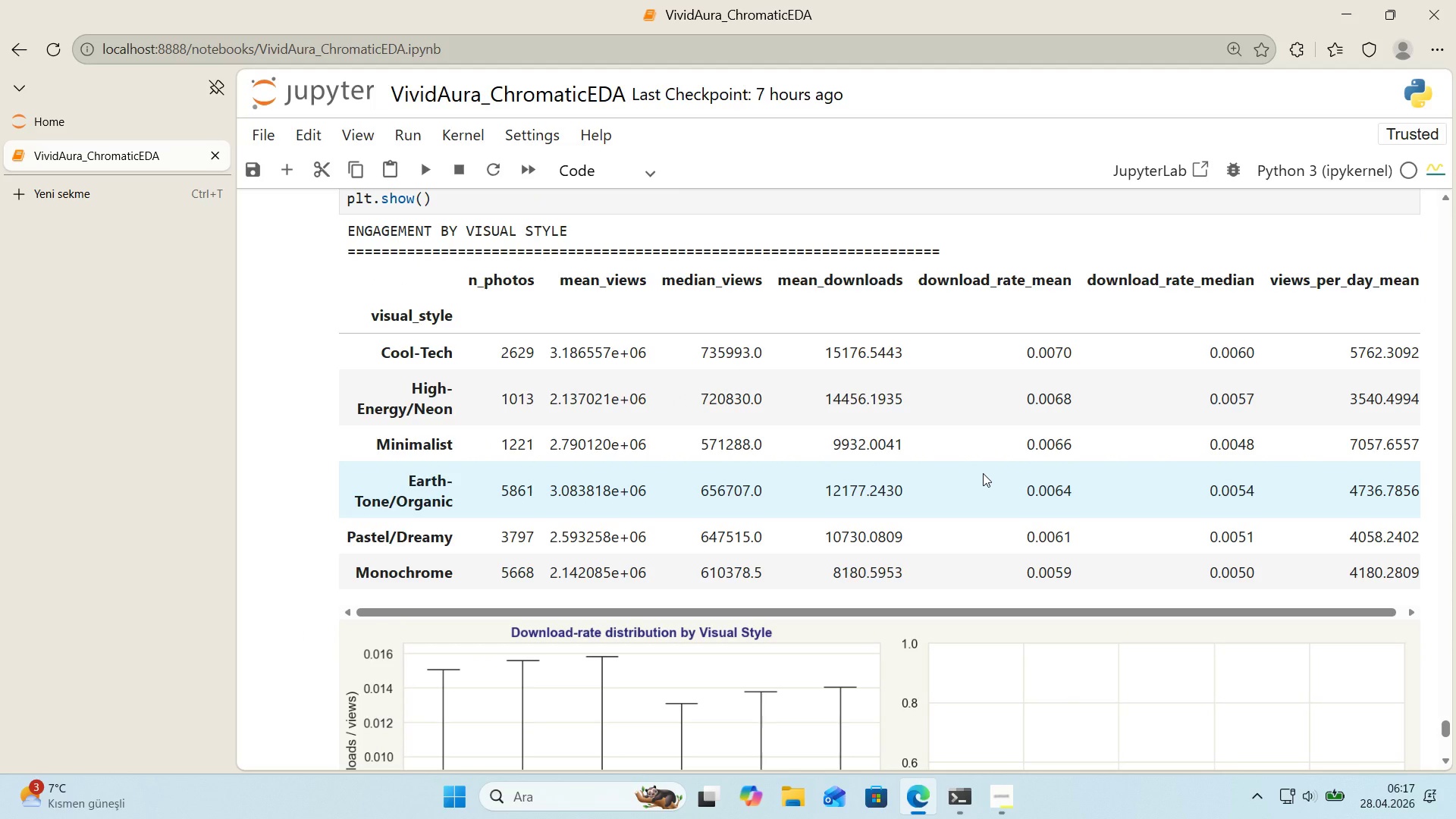 
scroll: coordinate [983, 473], scroll_direction: down, amount: 3.0
 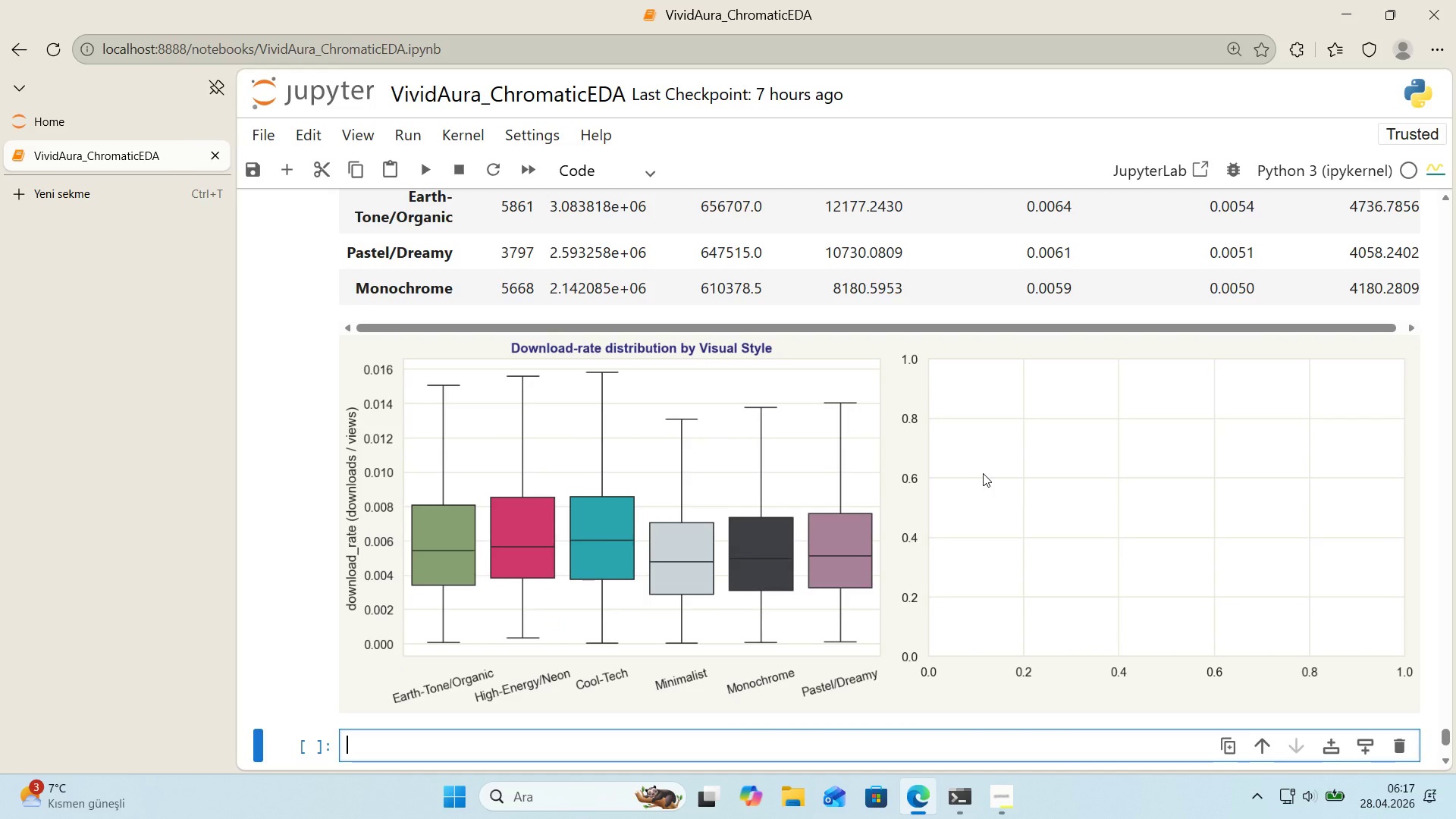 
scroll: coordinate [981, 474], scroll_direction: up, amount: 4.0
 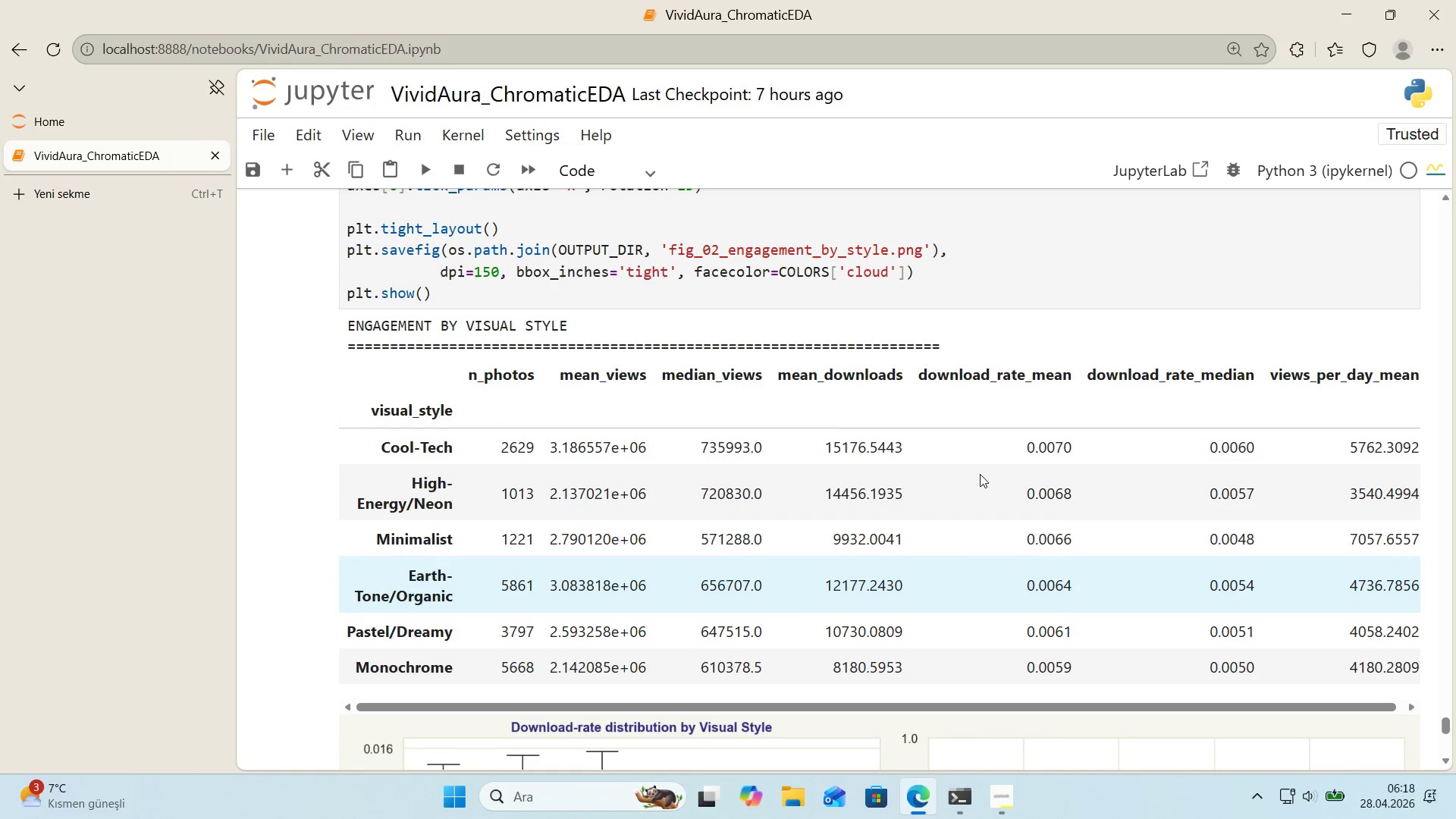 
scroll: coordinate [979, 475], scroll_direction: down, amount: 4.0
 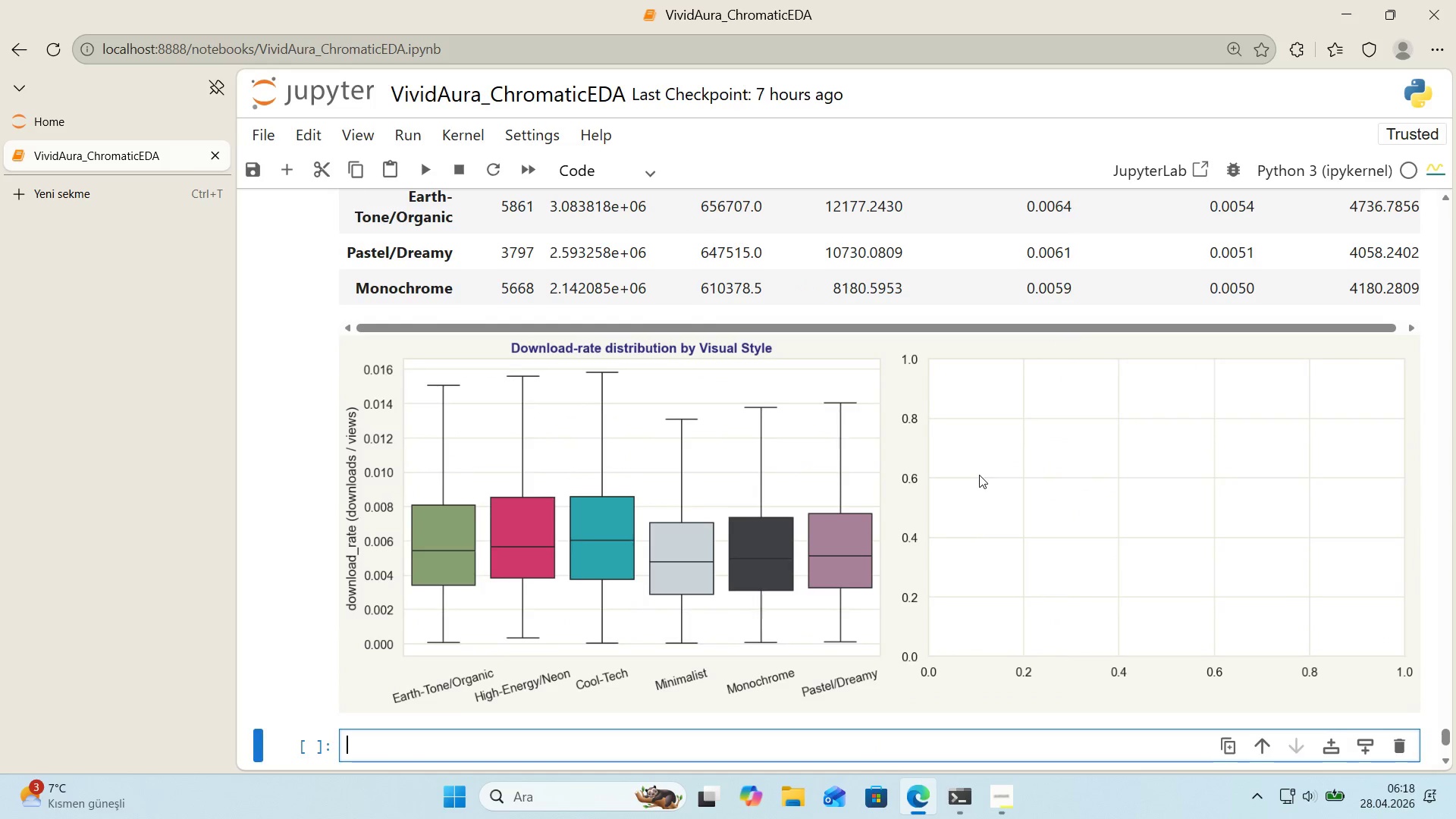 
scroll: coordinate [977, 475], scroll_direction: up, amount: 8.0
 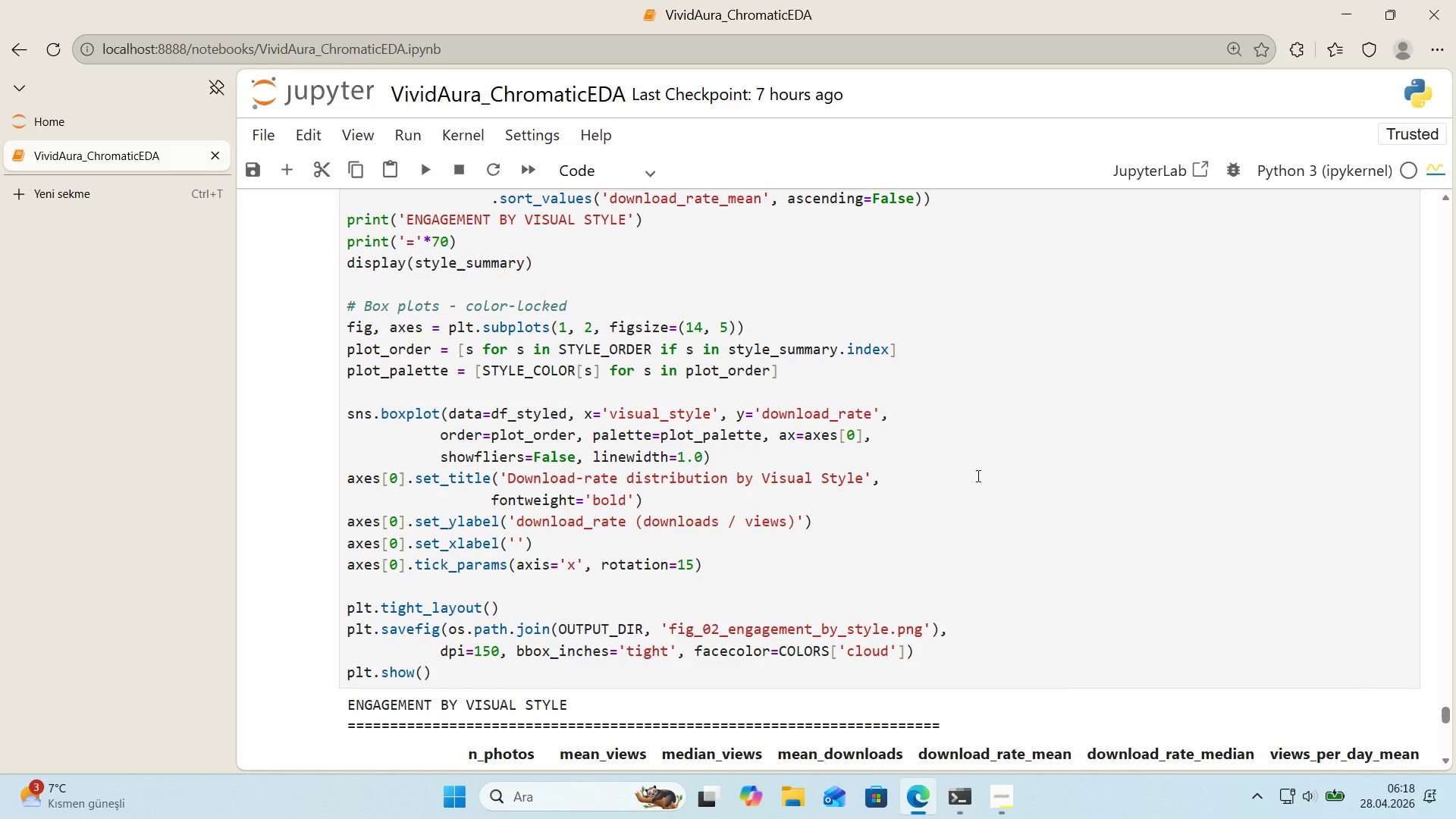 
scroll: coordinate [977, 475], scroll_direction: down, amount: 1.0
 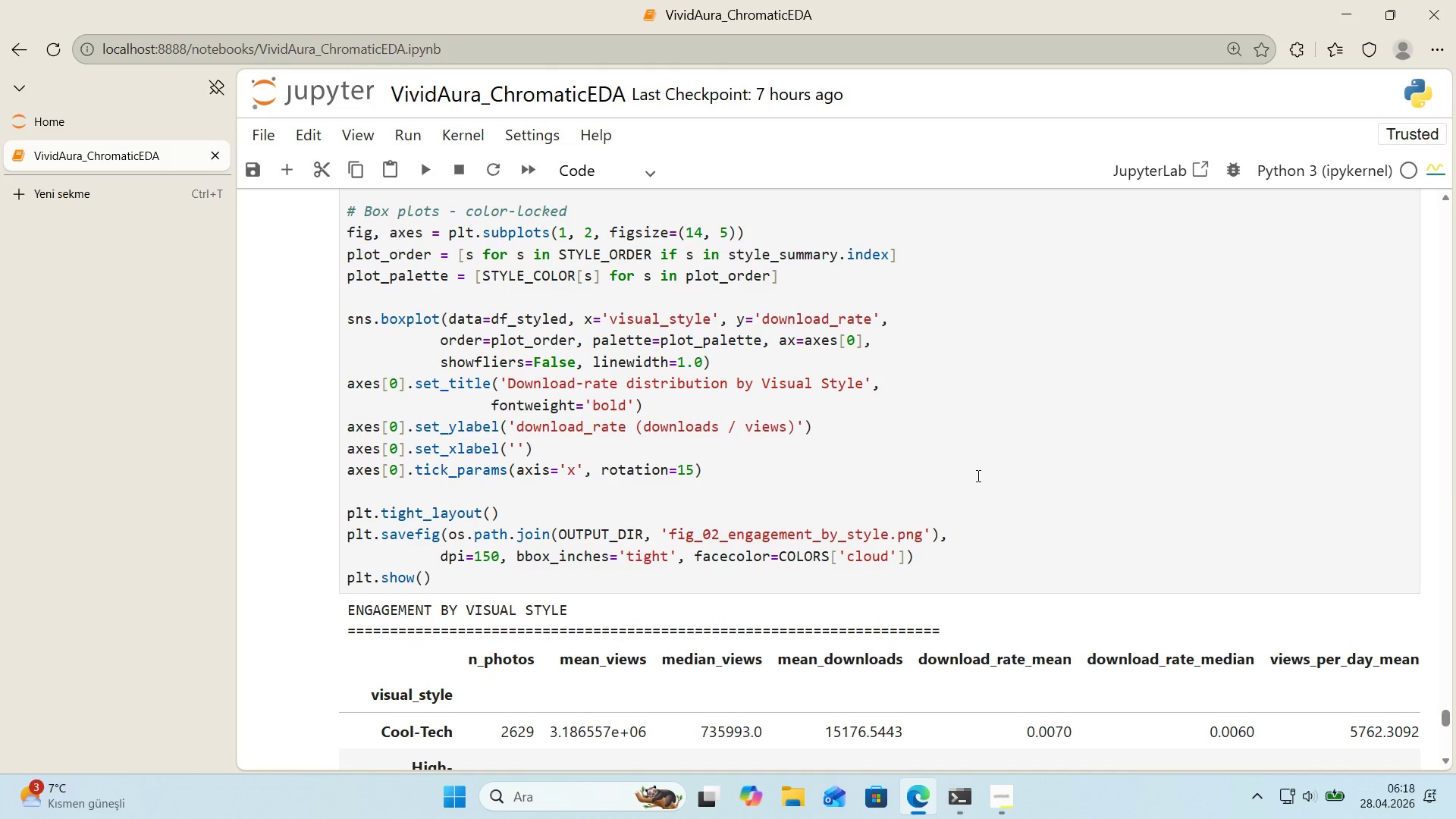 
scroll: coordinate [977, 475], scroll_direction: up, amount: 2.0
 